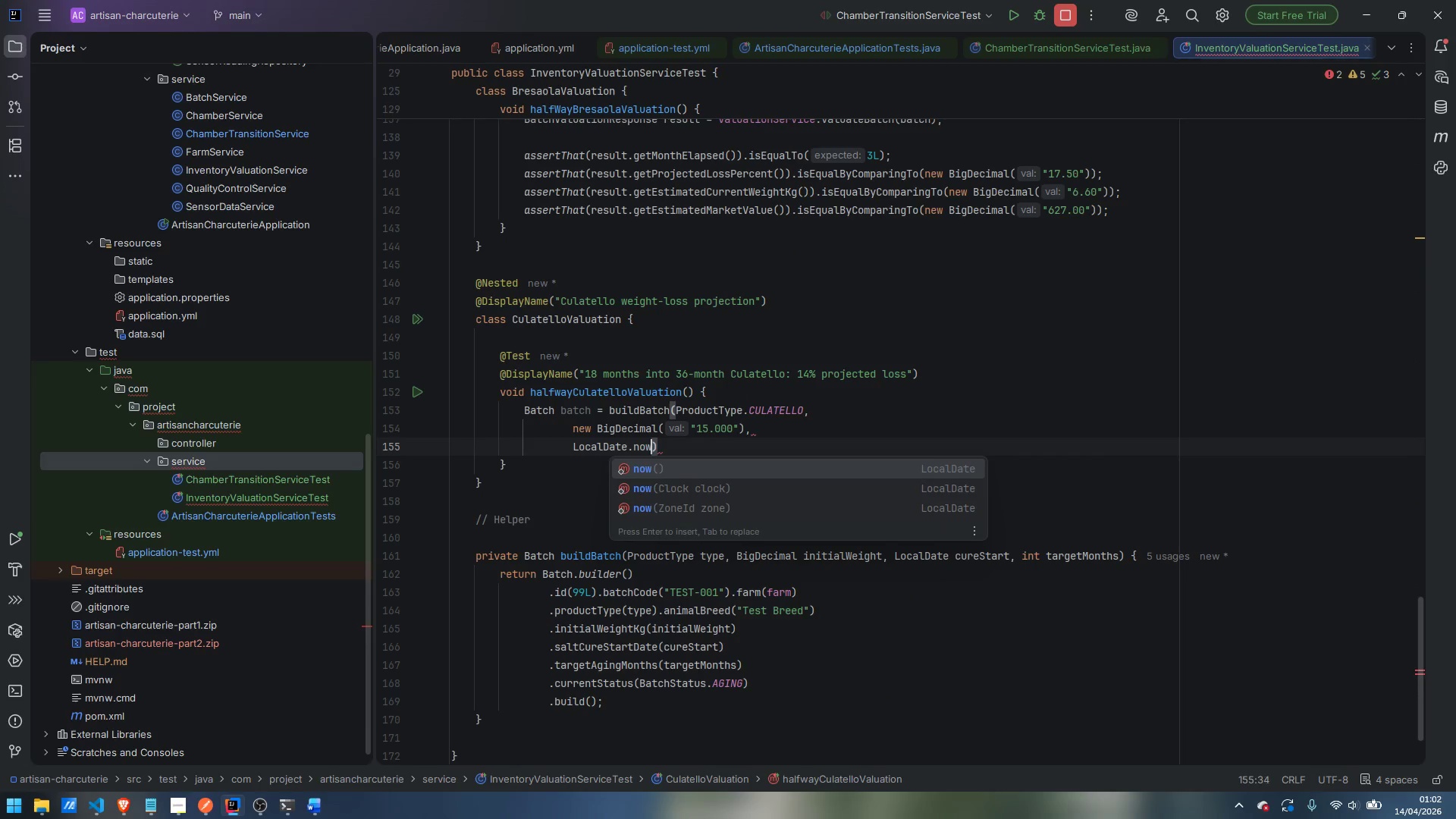 
key(Enter)
 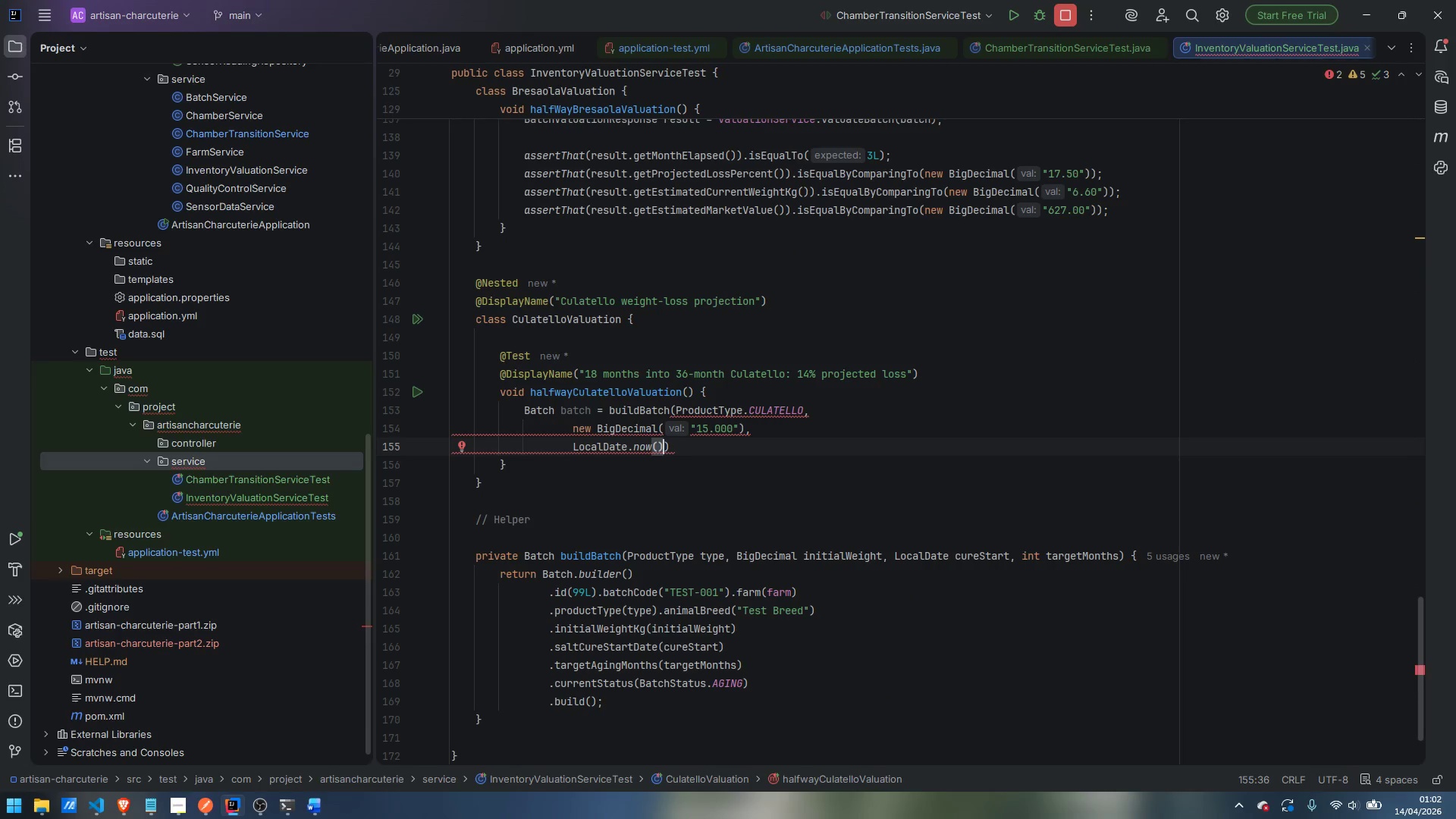 
type(.minu)
 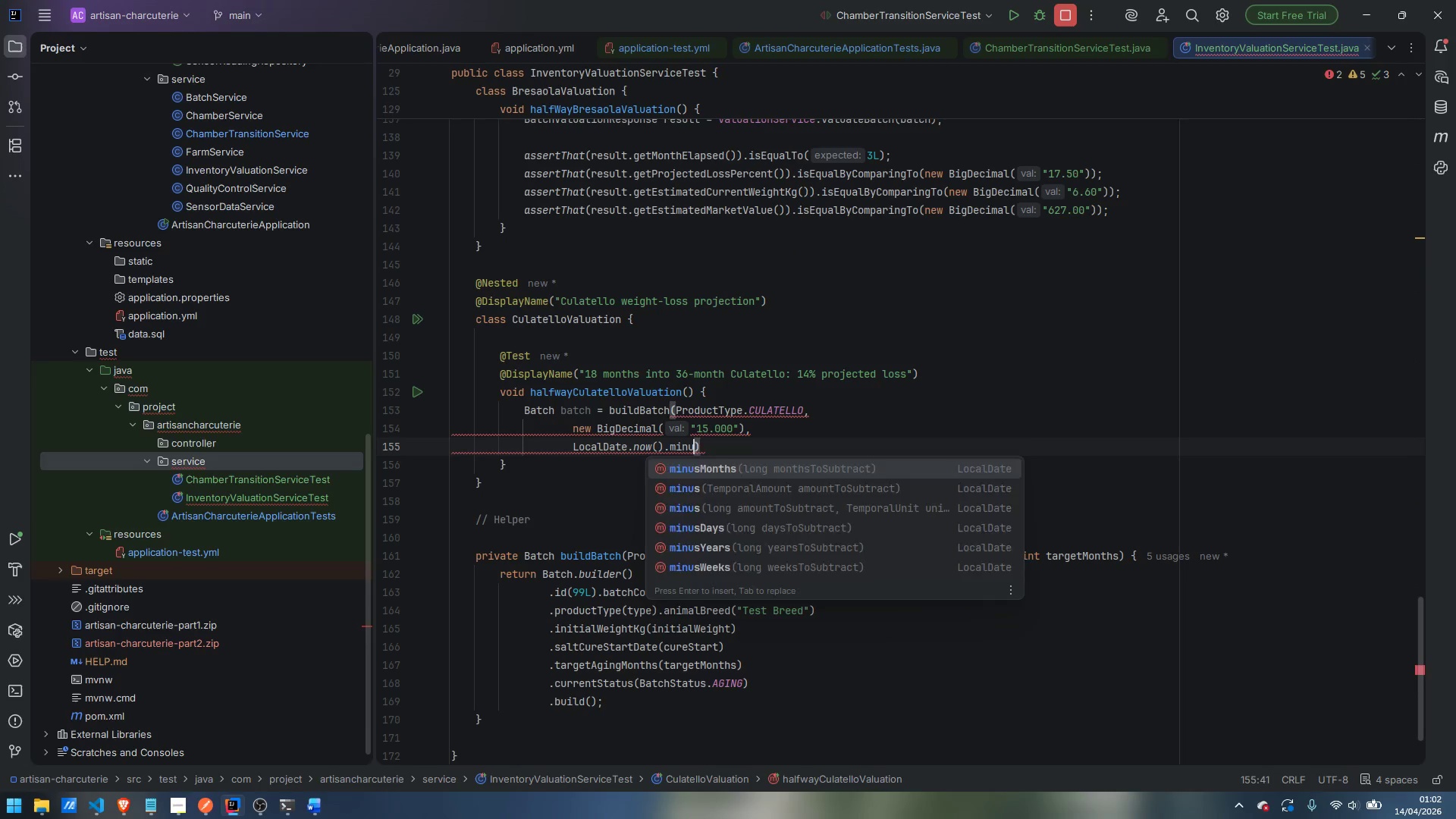 
key(Enter)
 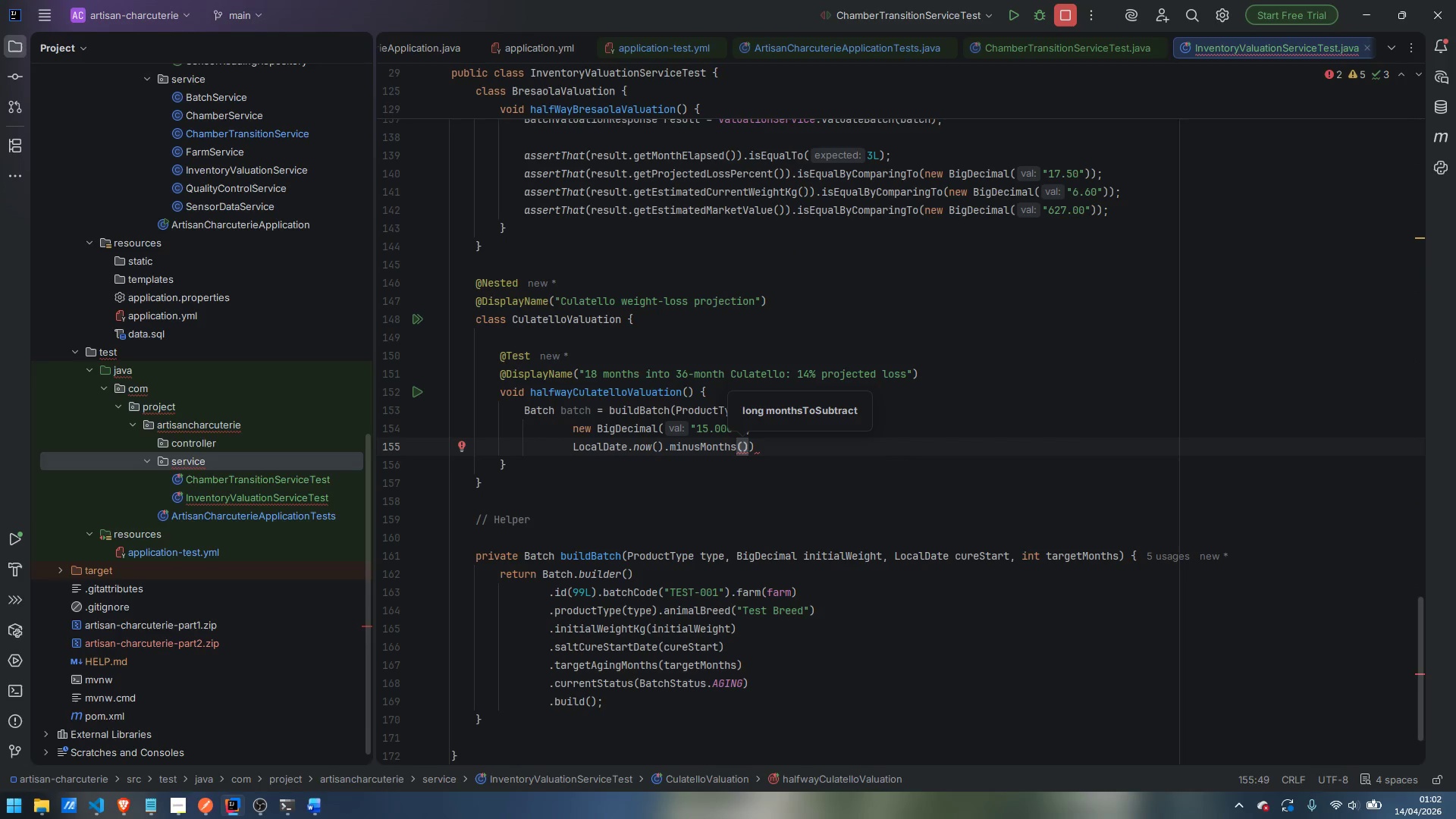 
type(18)
 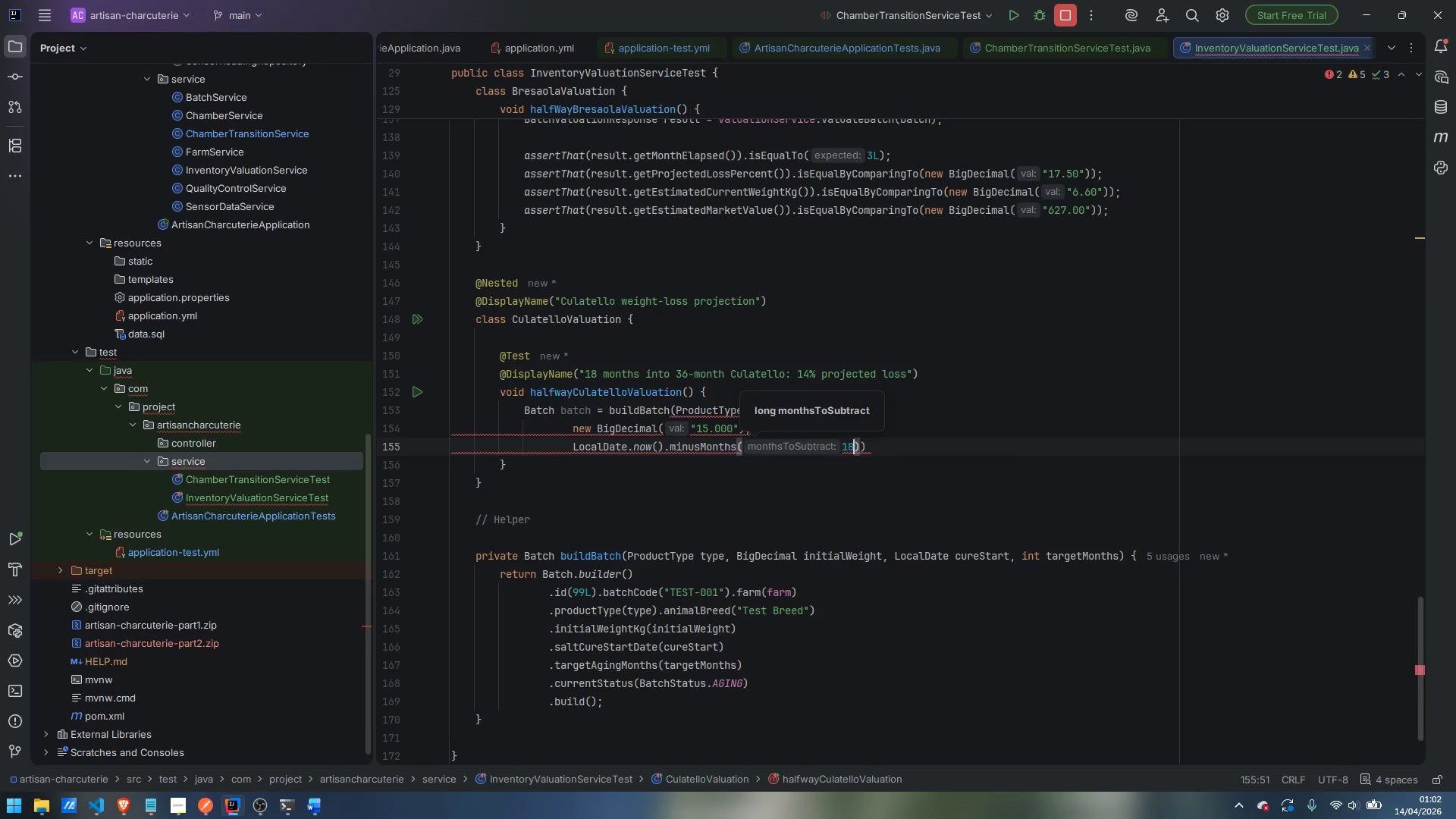 
key(ArrowRight)
 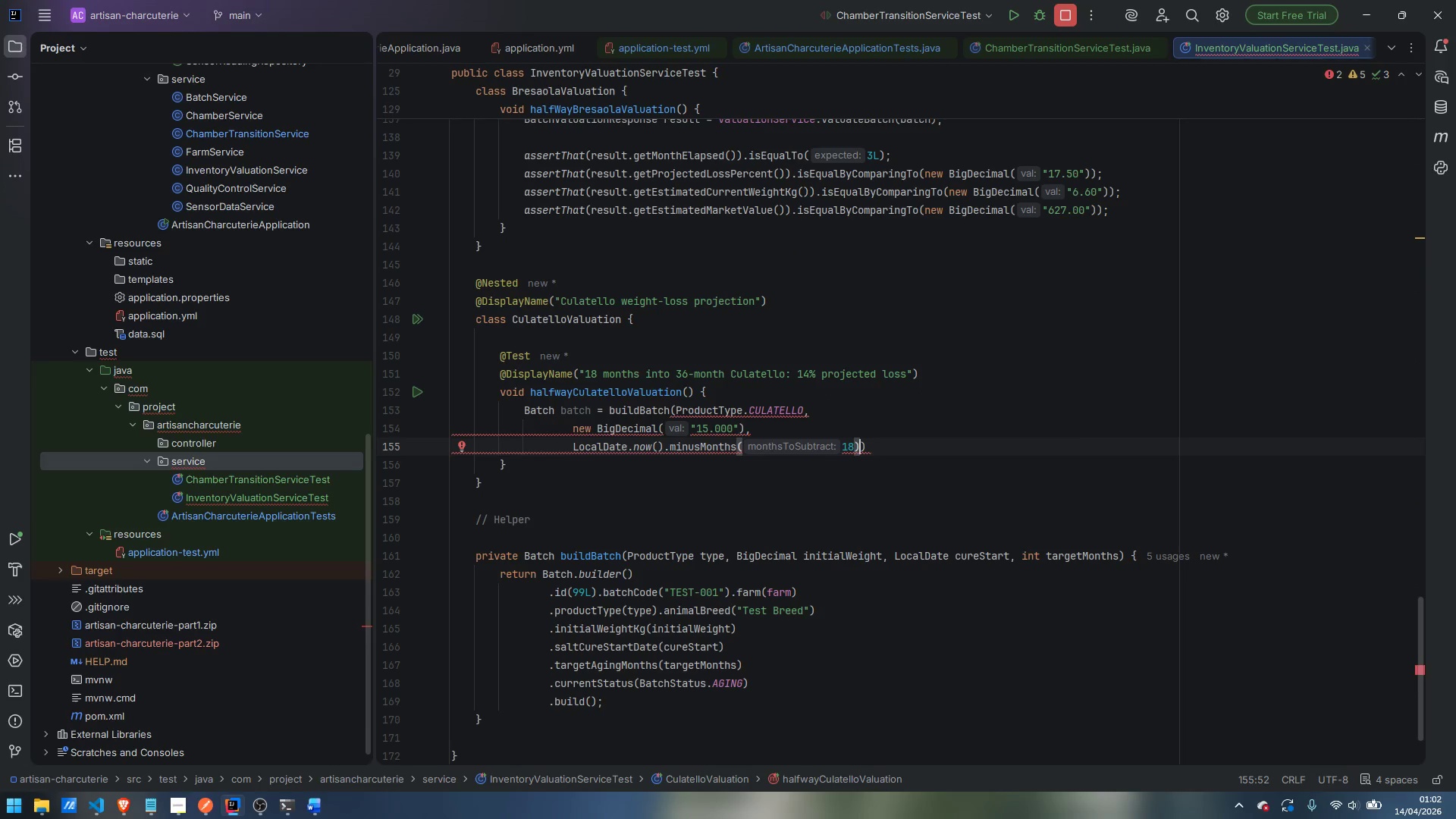 
key(Comma)
 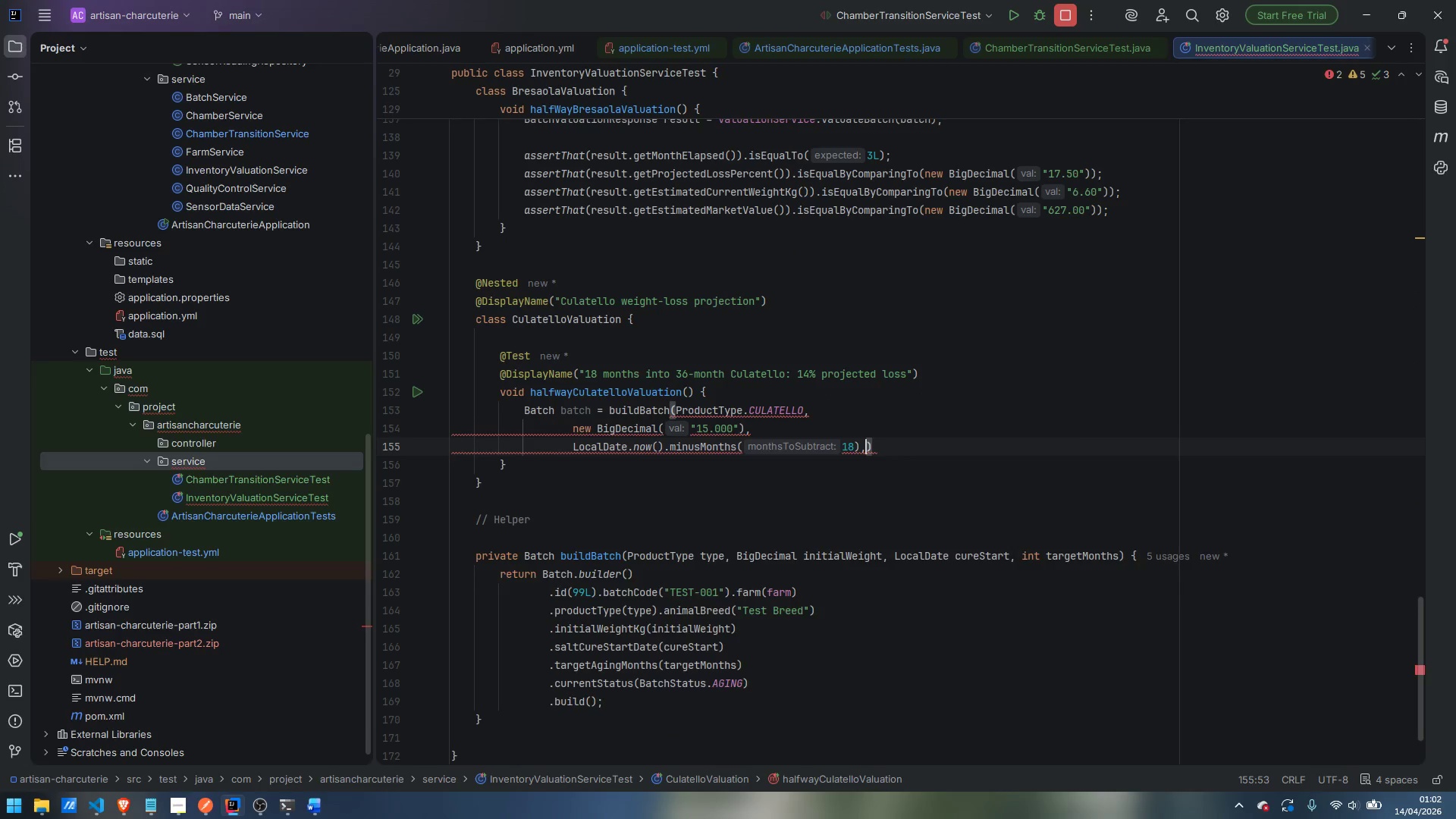 
key(Enter)
 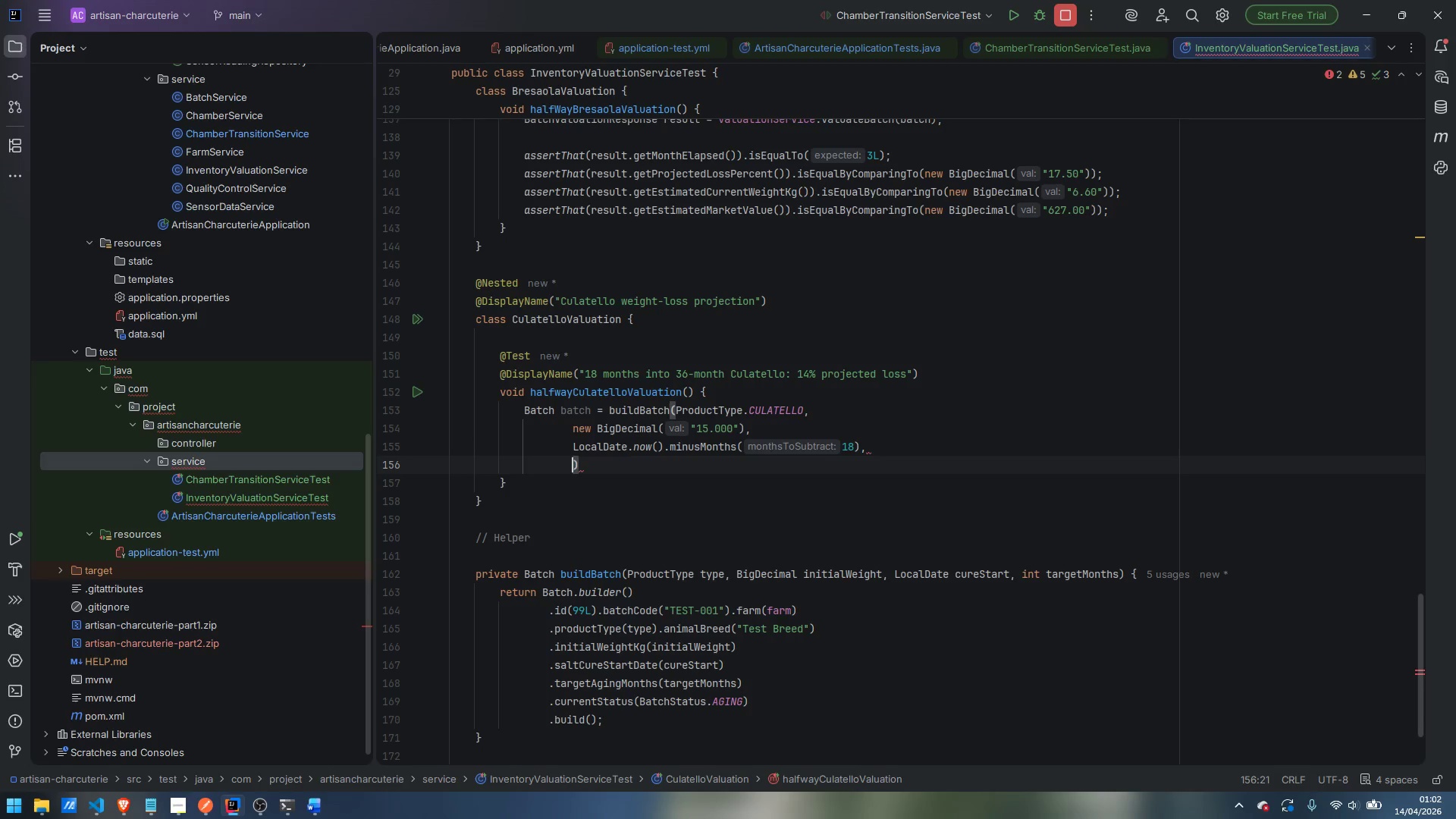 
type(36)
 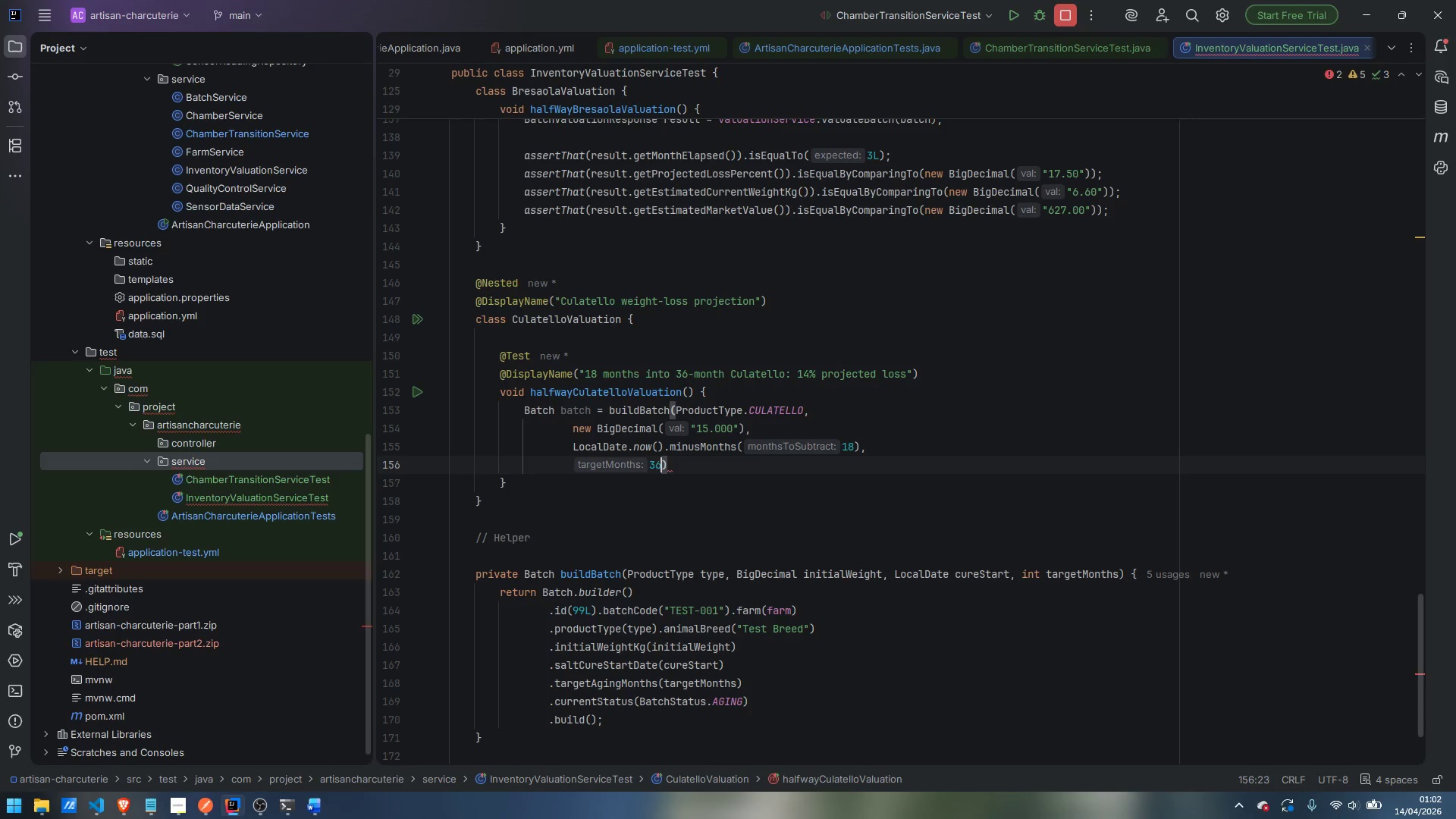 
key(ArrowRight)
 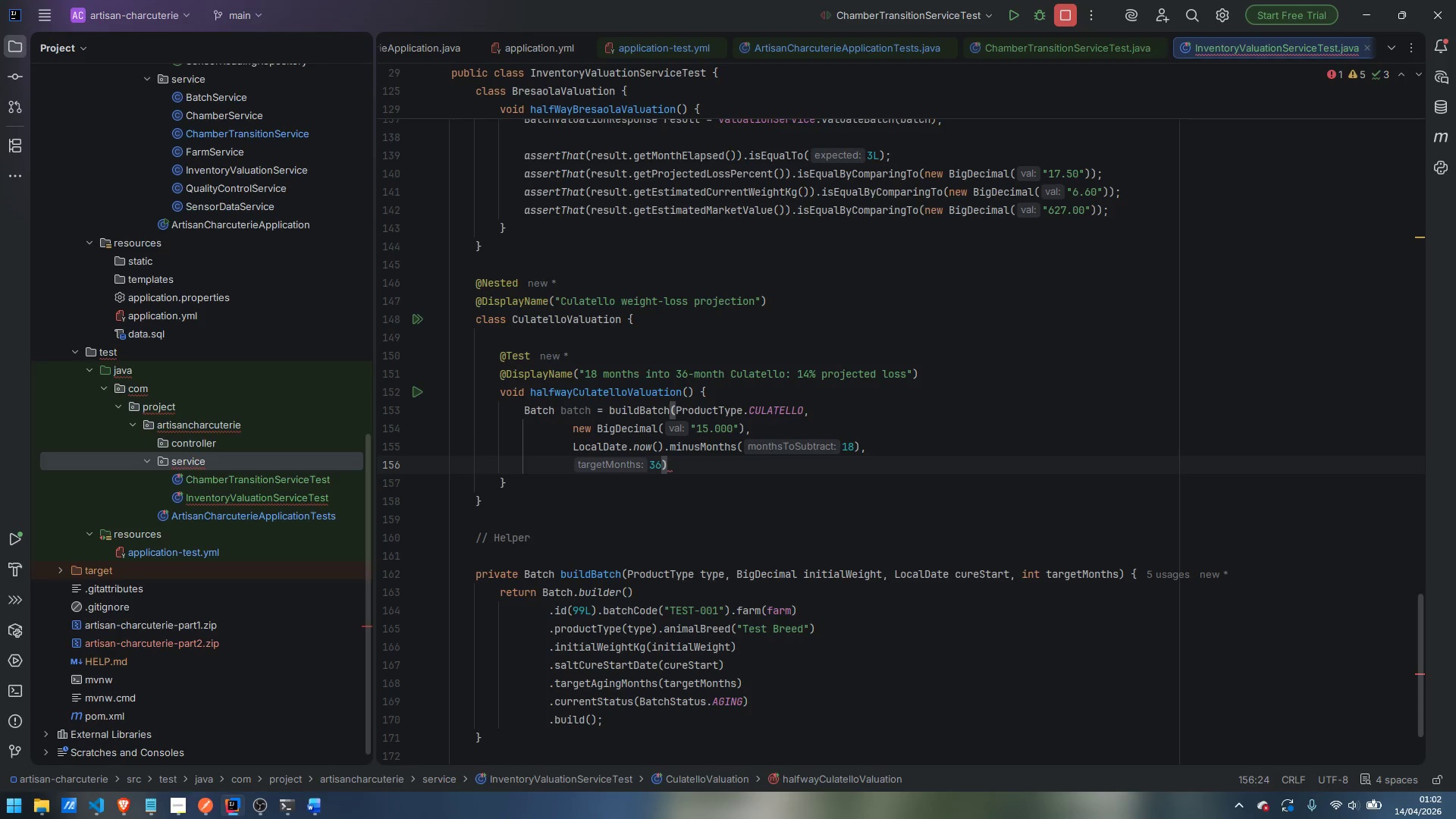 
key(Semicolon)
 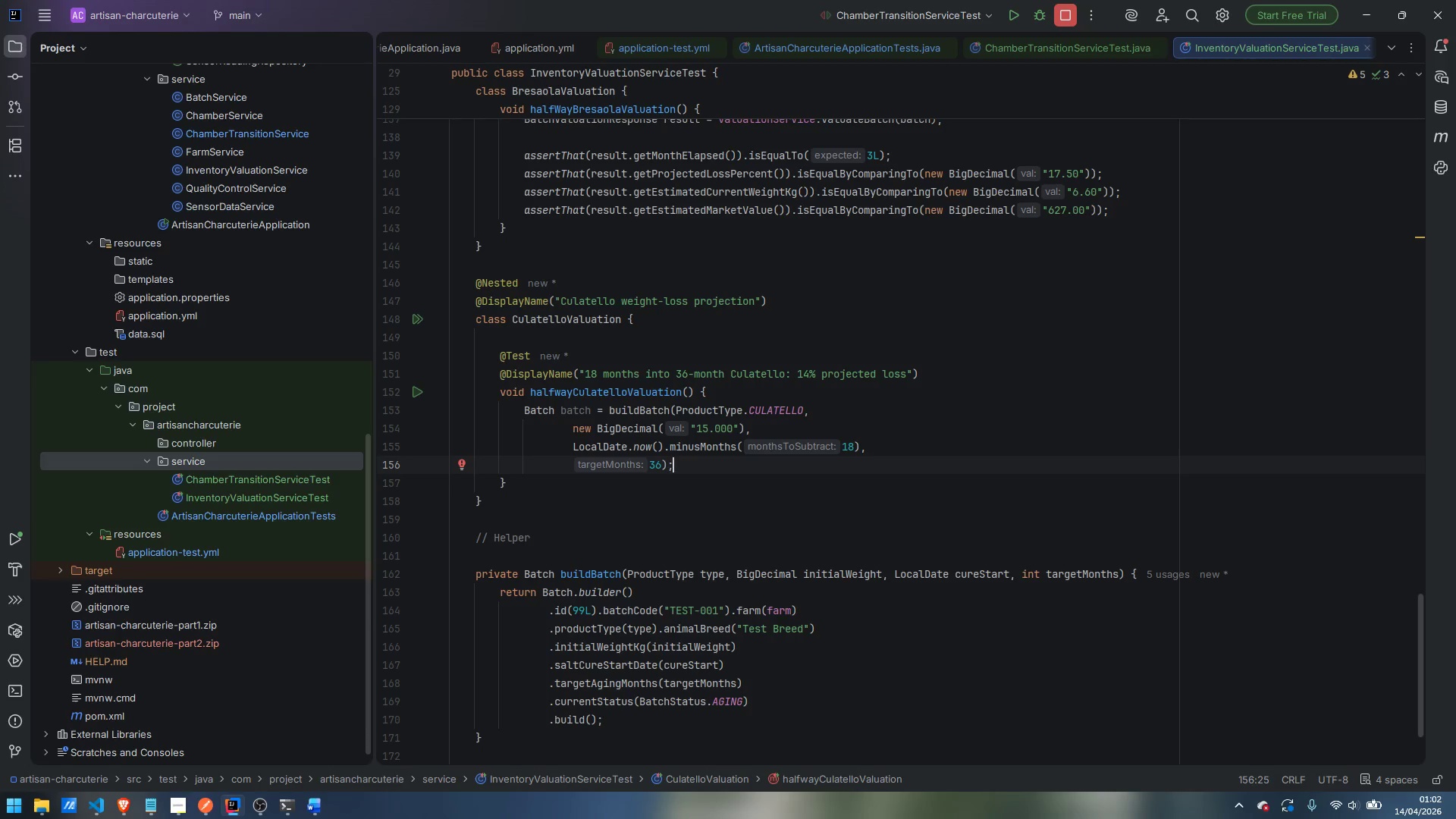 
key(Enter)
 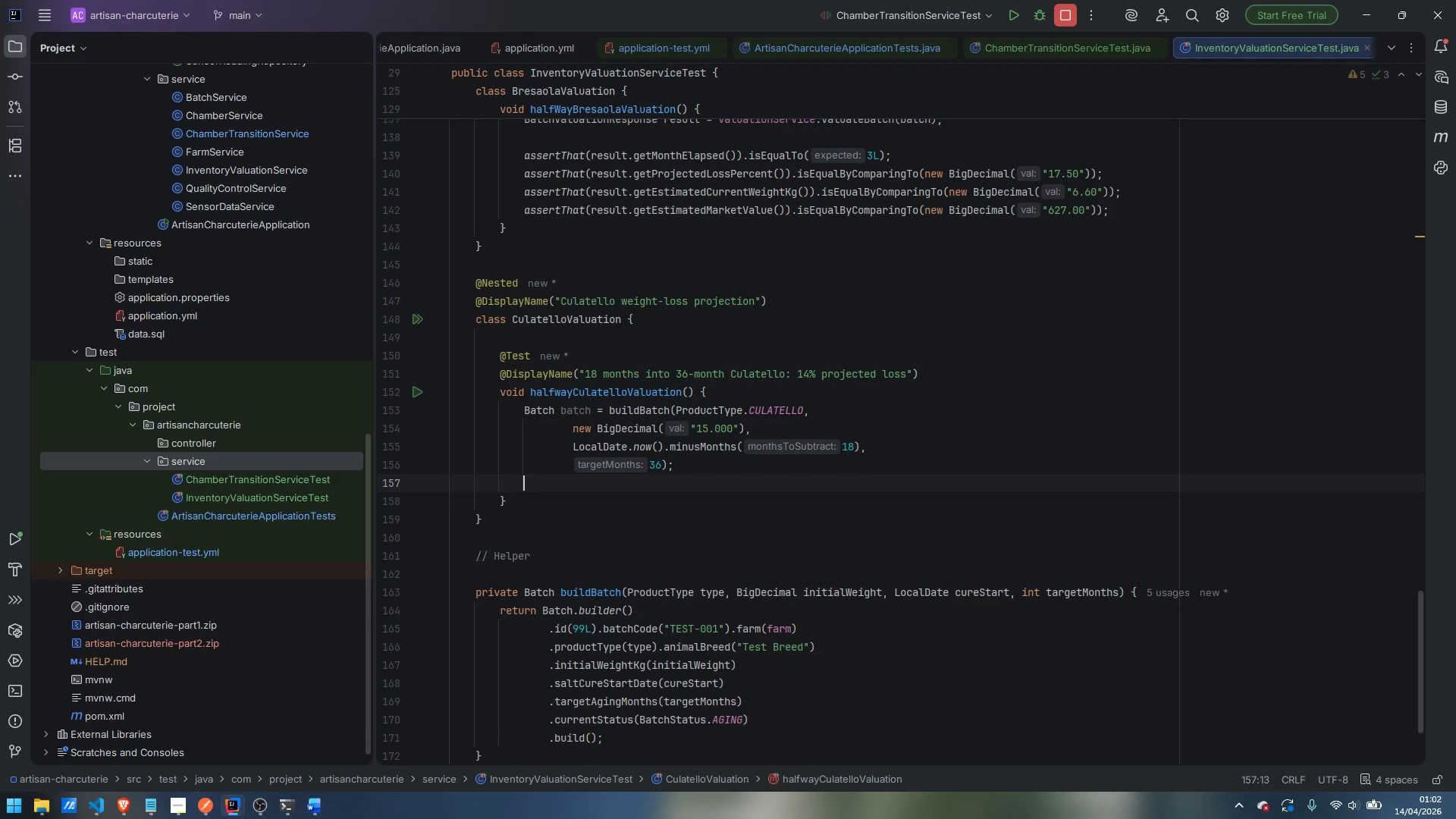 
key(Enter)
 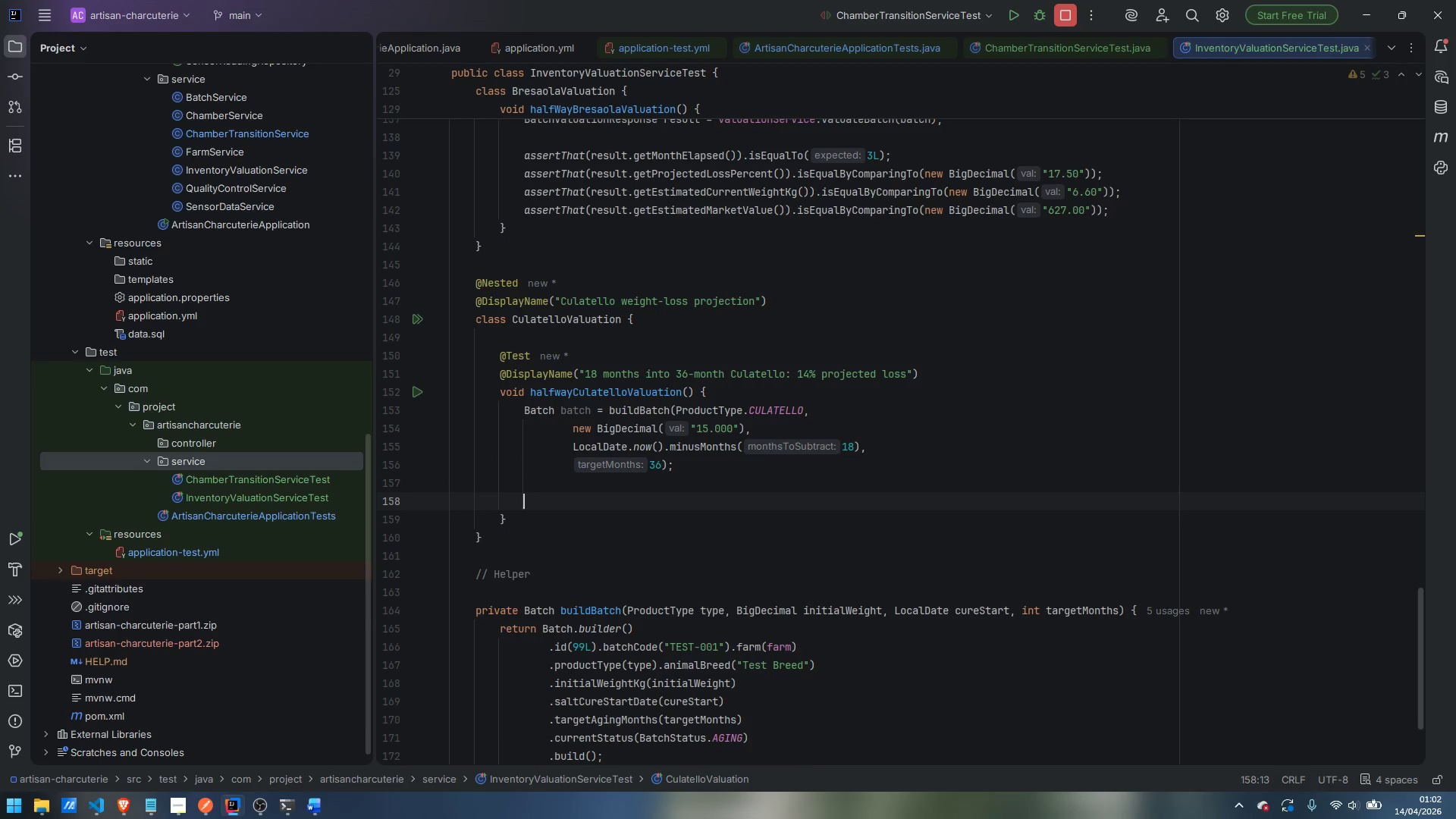 
type(hwn)
key(Backspace)
key(Backspace)
key(Backspace)
type(when)
 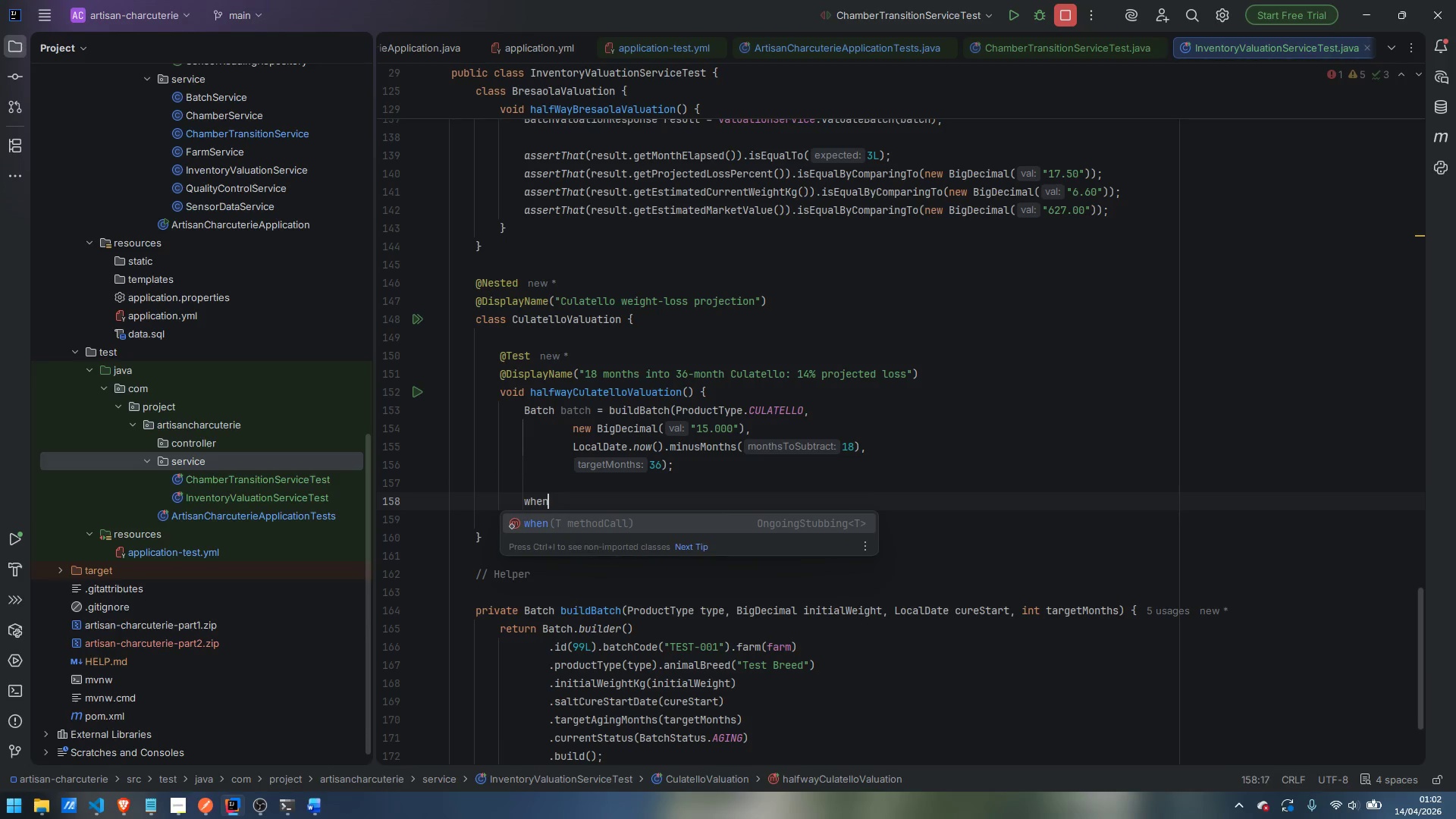 
key(Enter)
 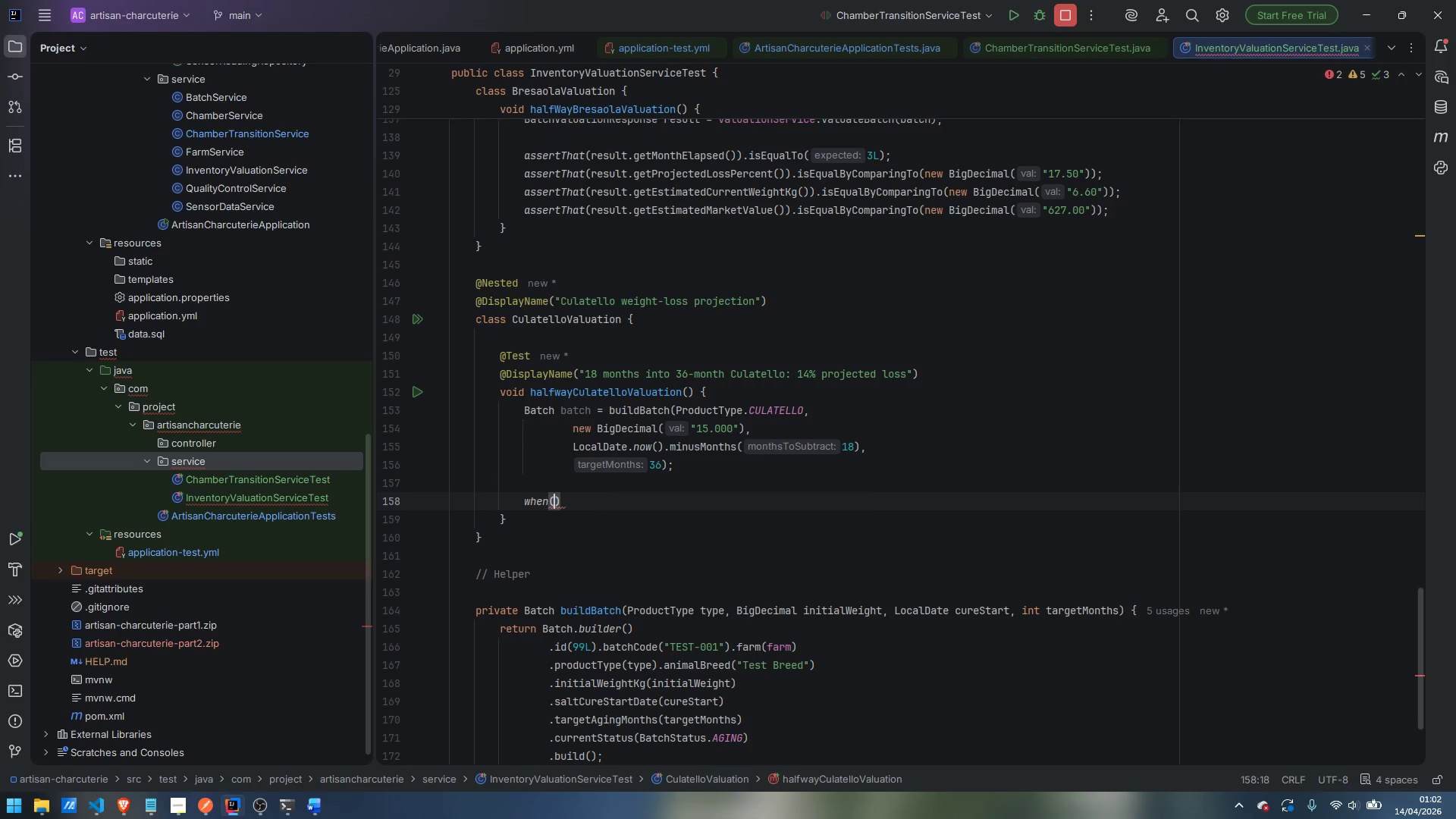 
type(spotPr)
 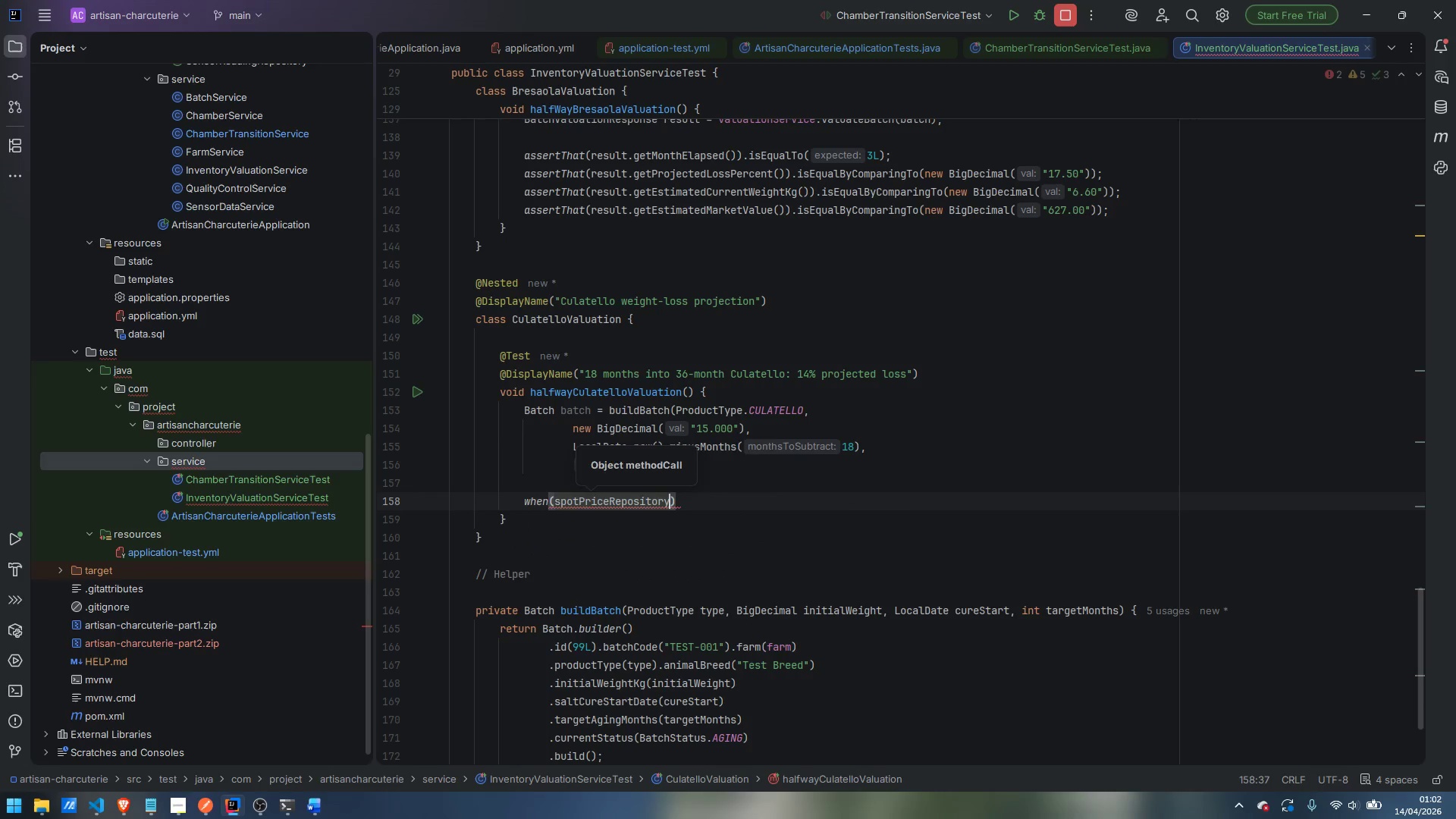 
 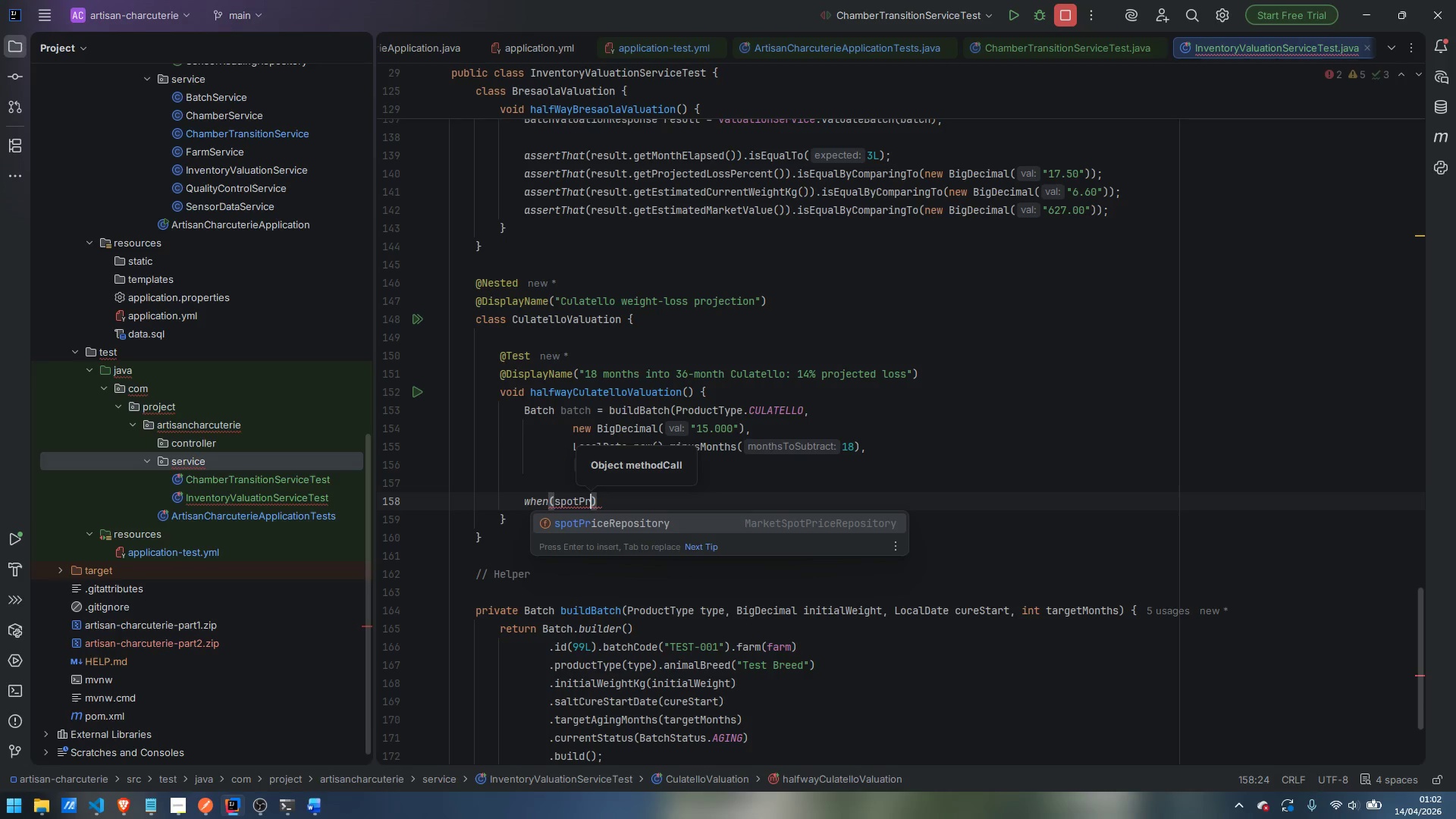 
key(Enter)
 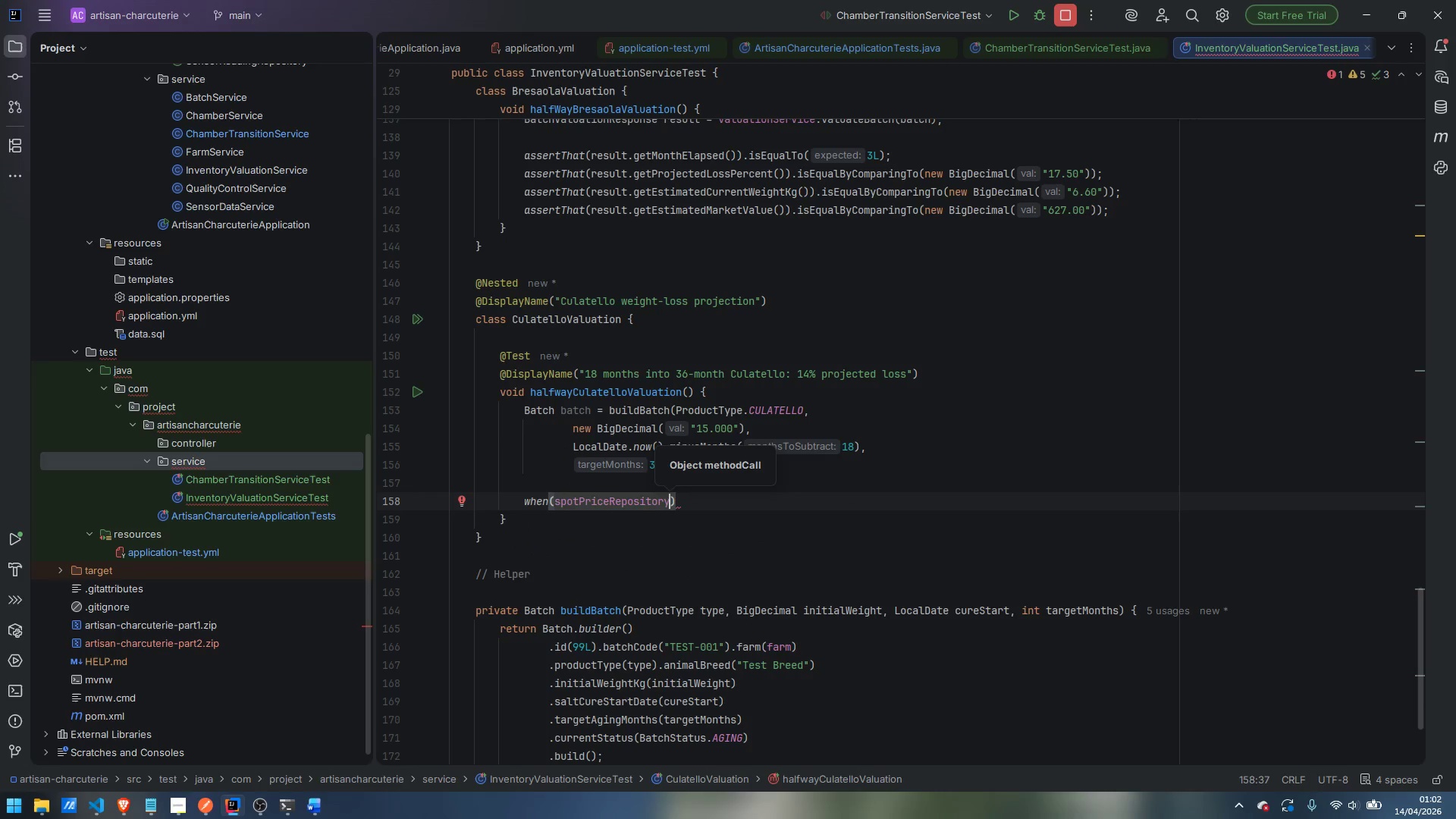 
type(.find)
 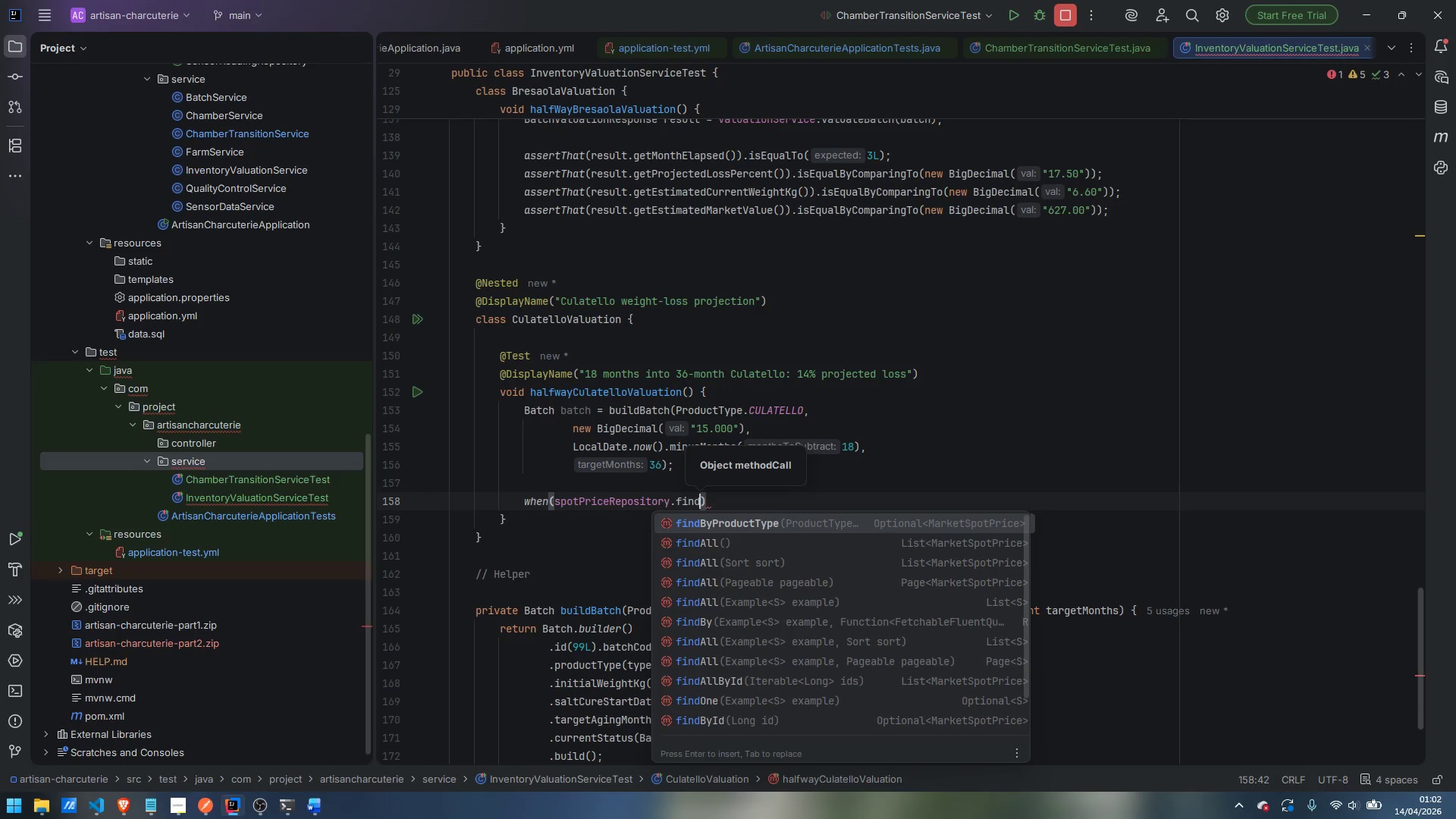 
key(Enter)
 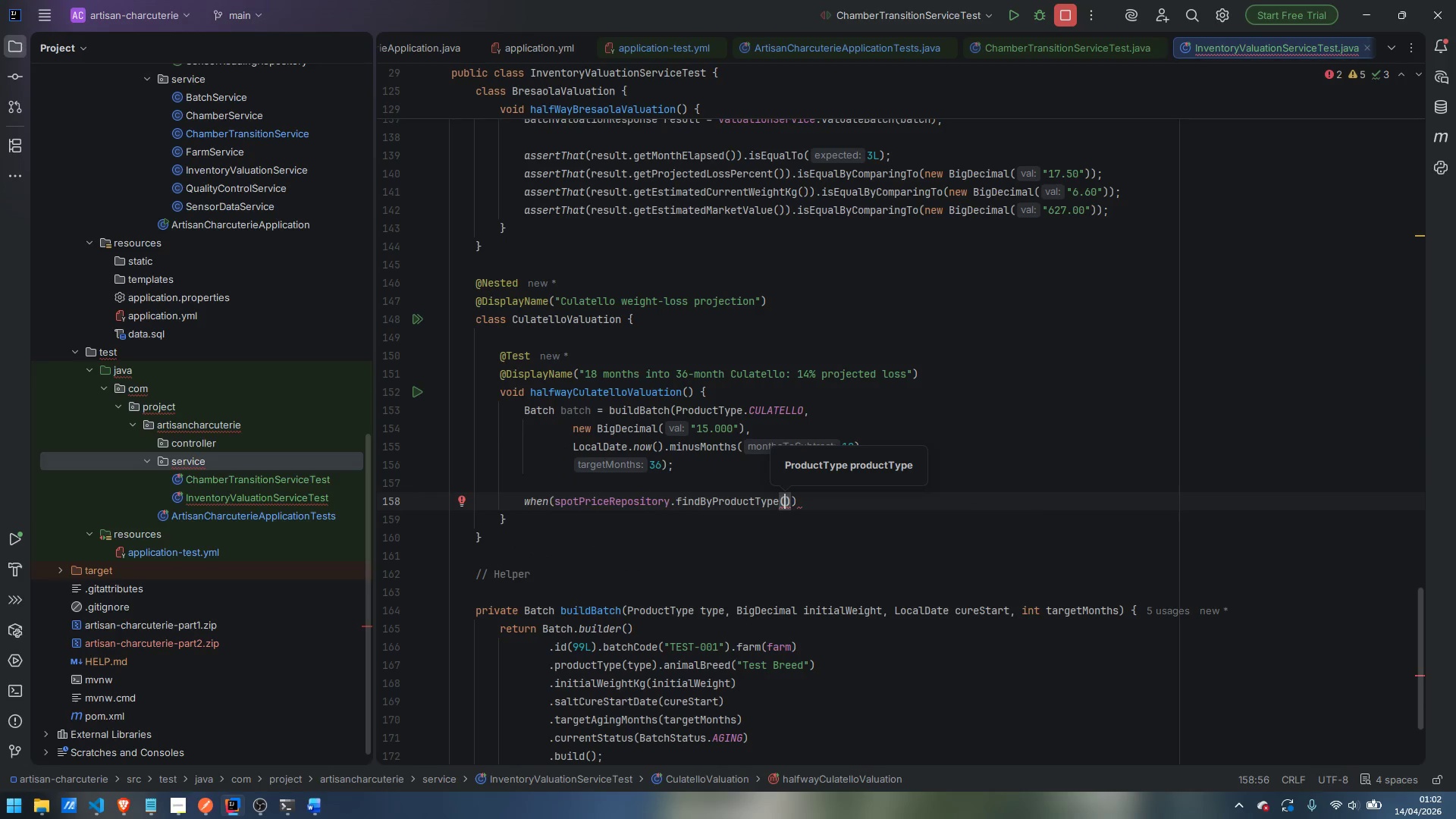 
type(CULA)
 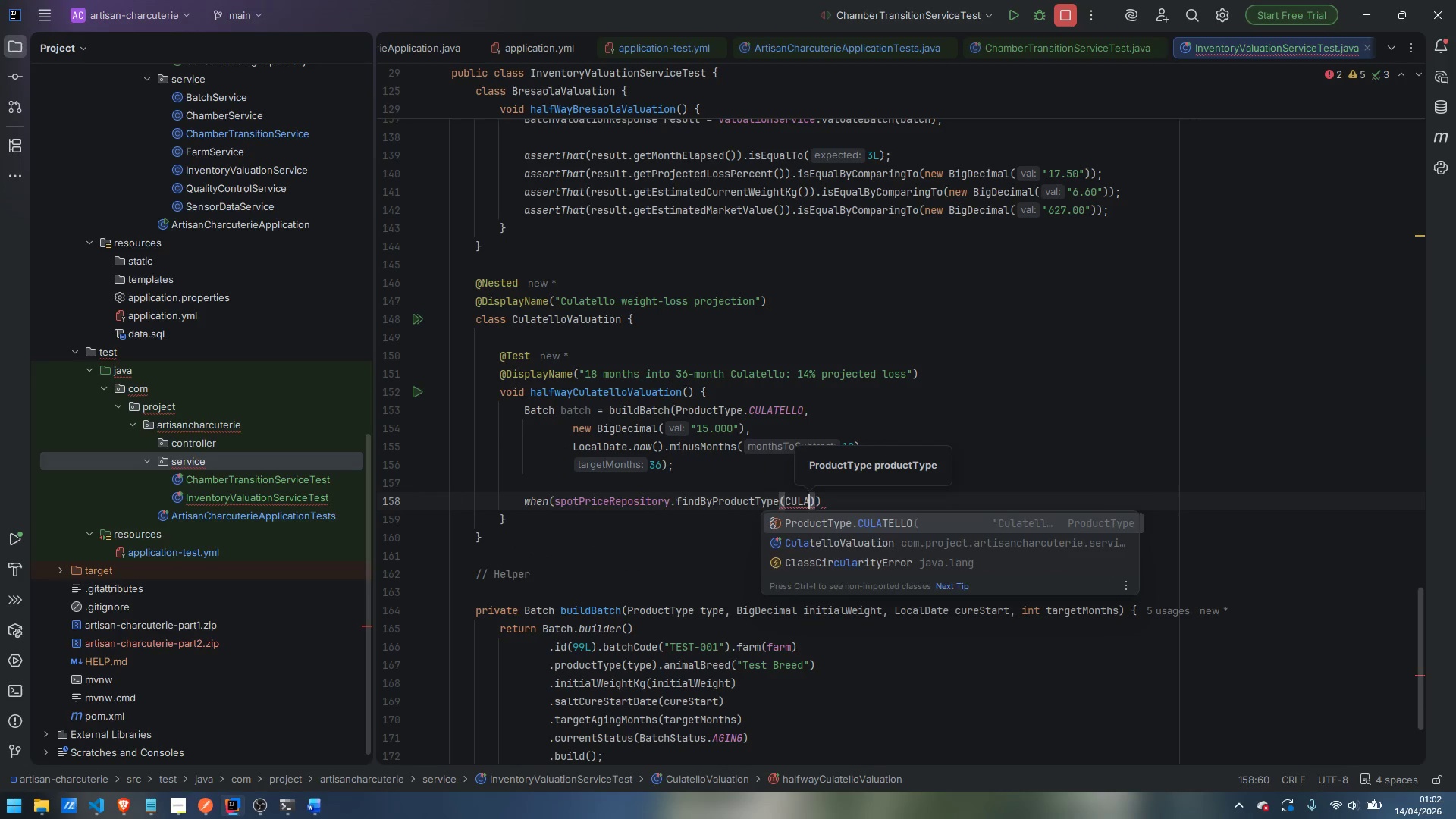 
key(Enter)
 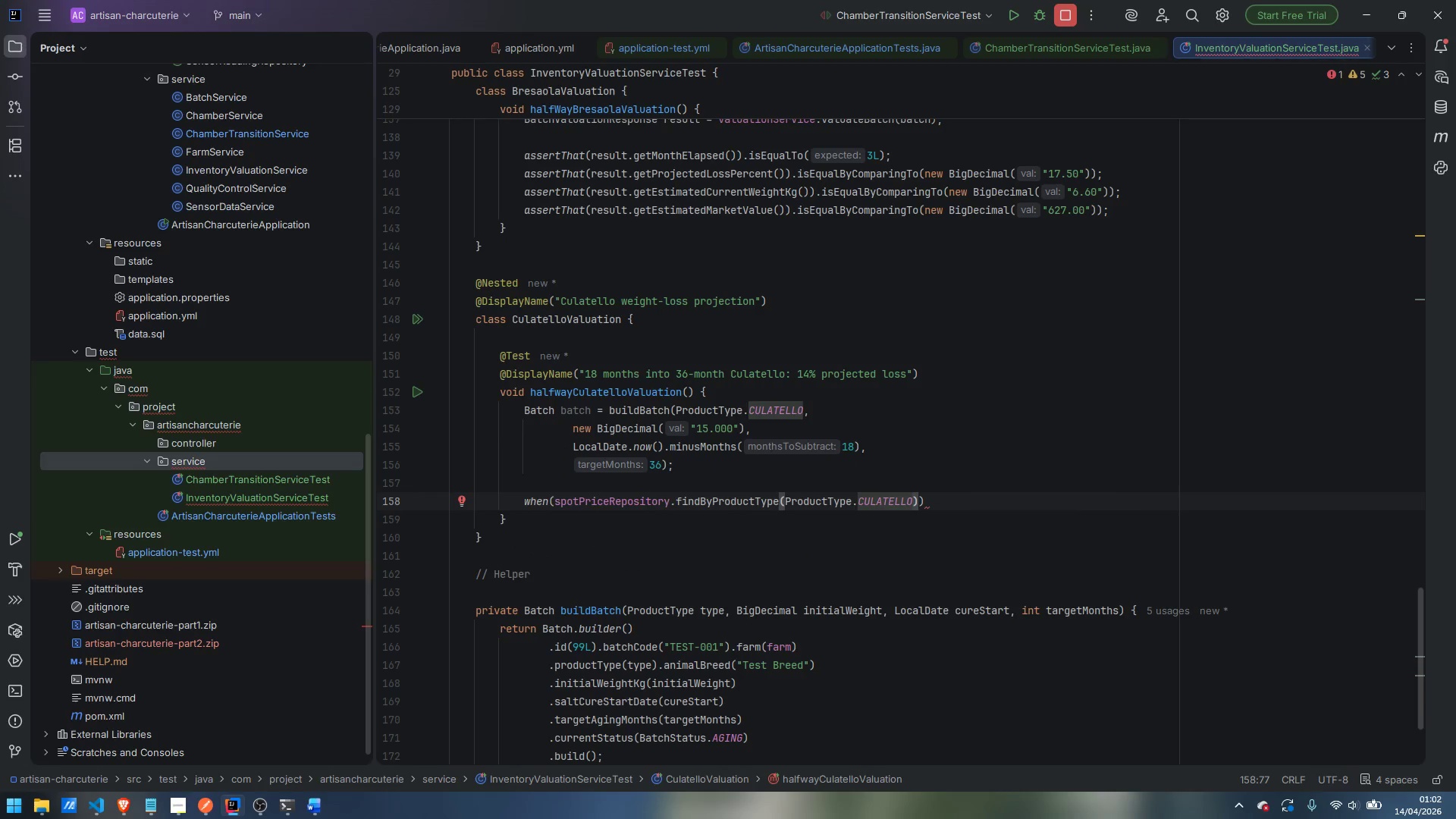 
key(ArrowRight)
 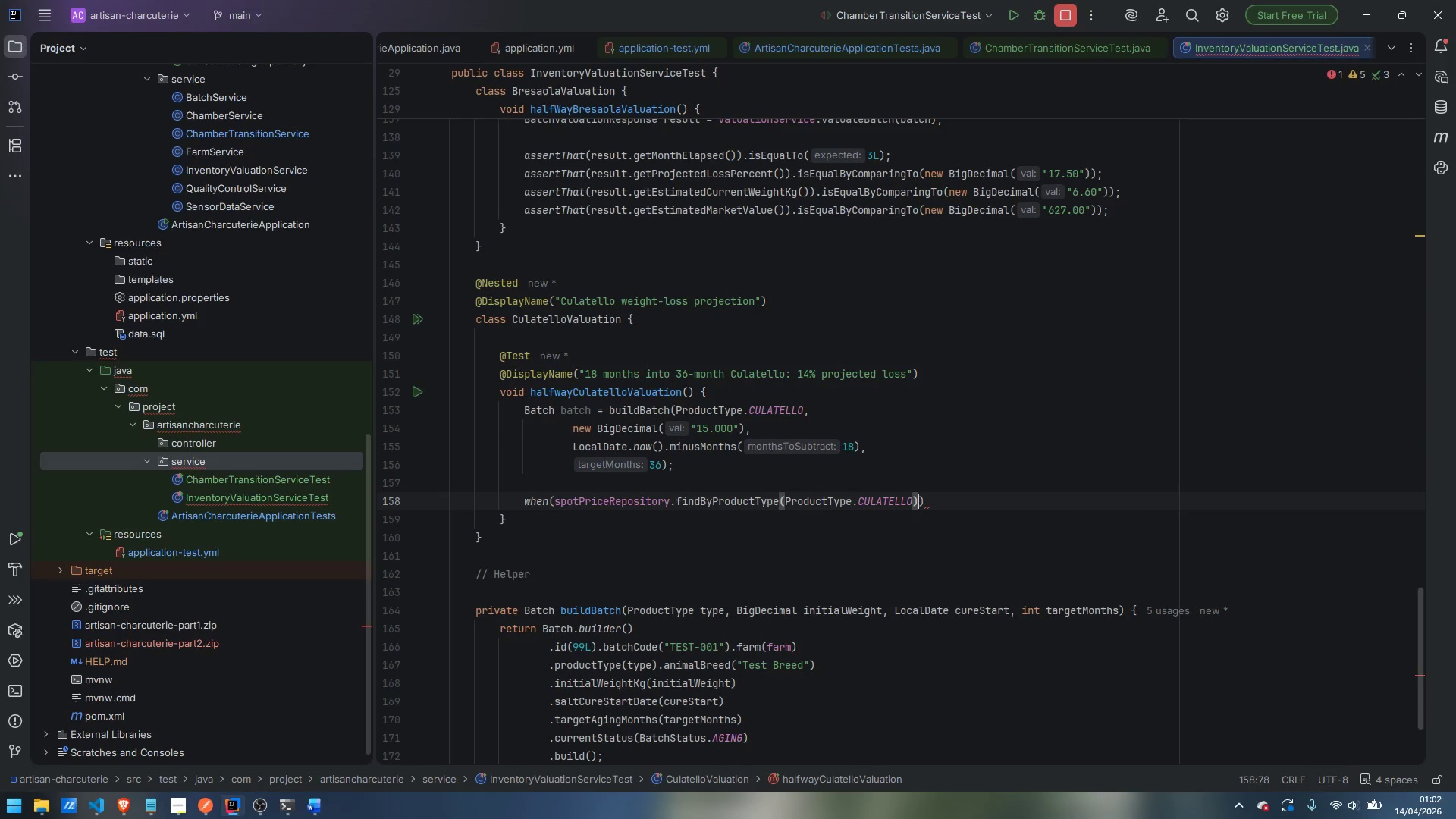 
key(ArrowRight)
 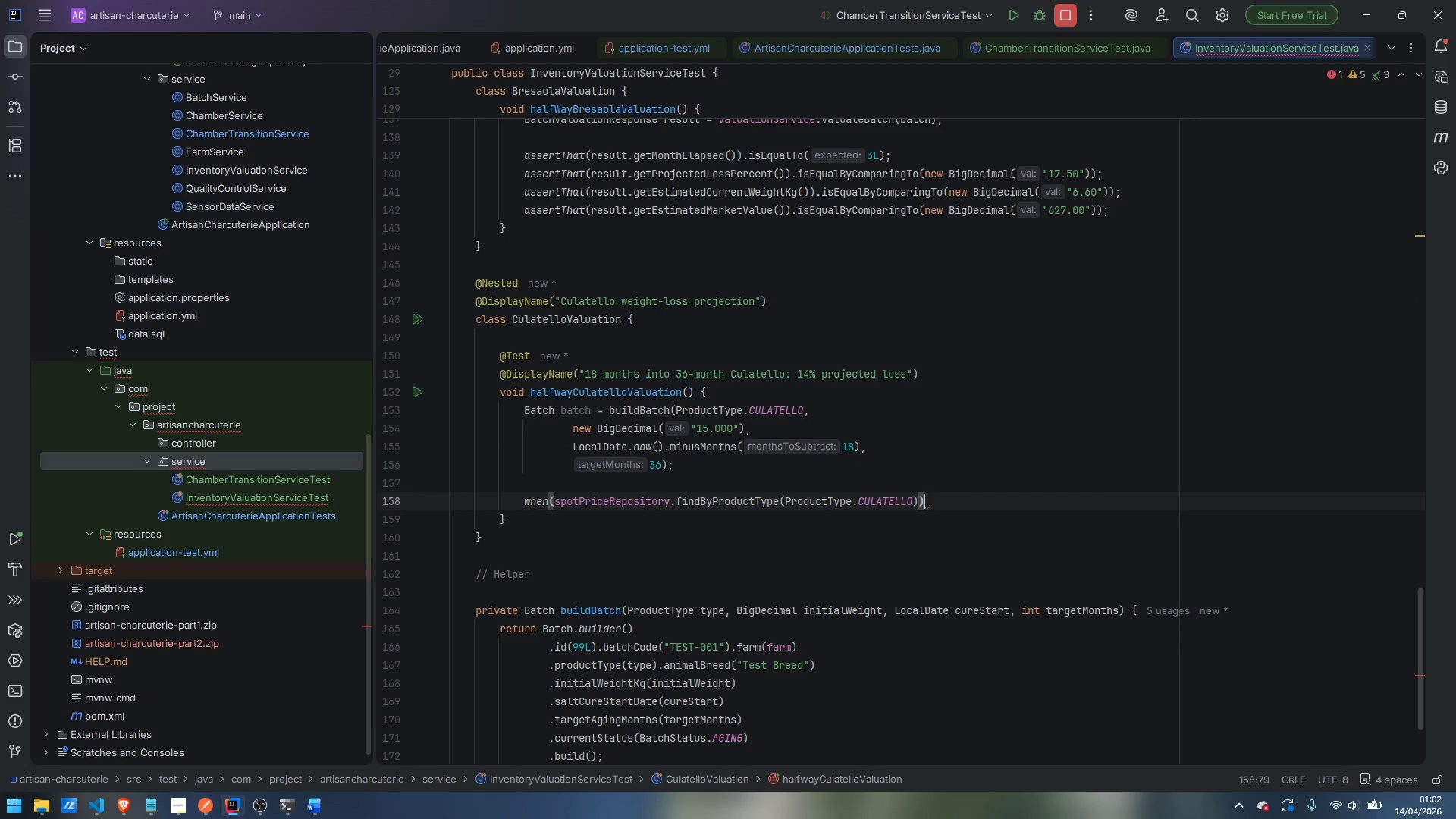 
type(.the)
 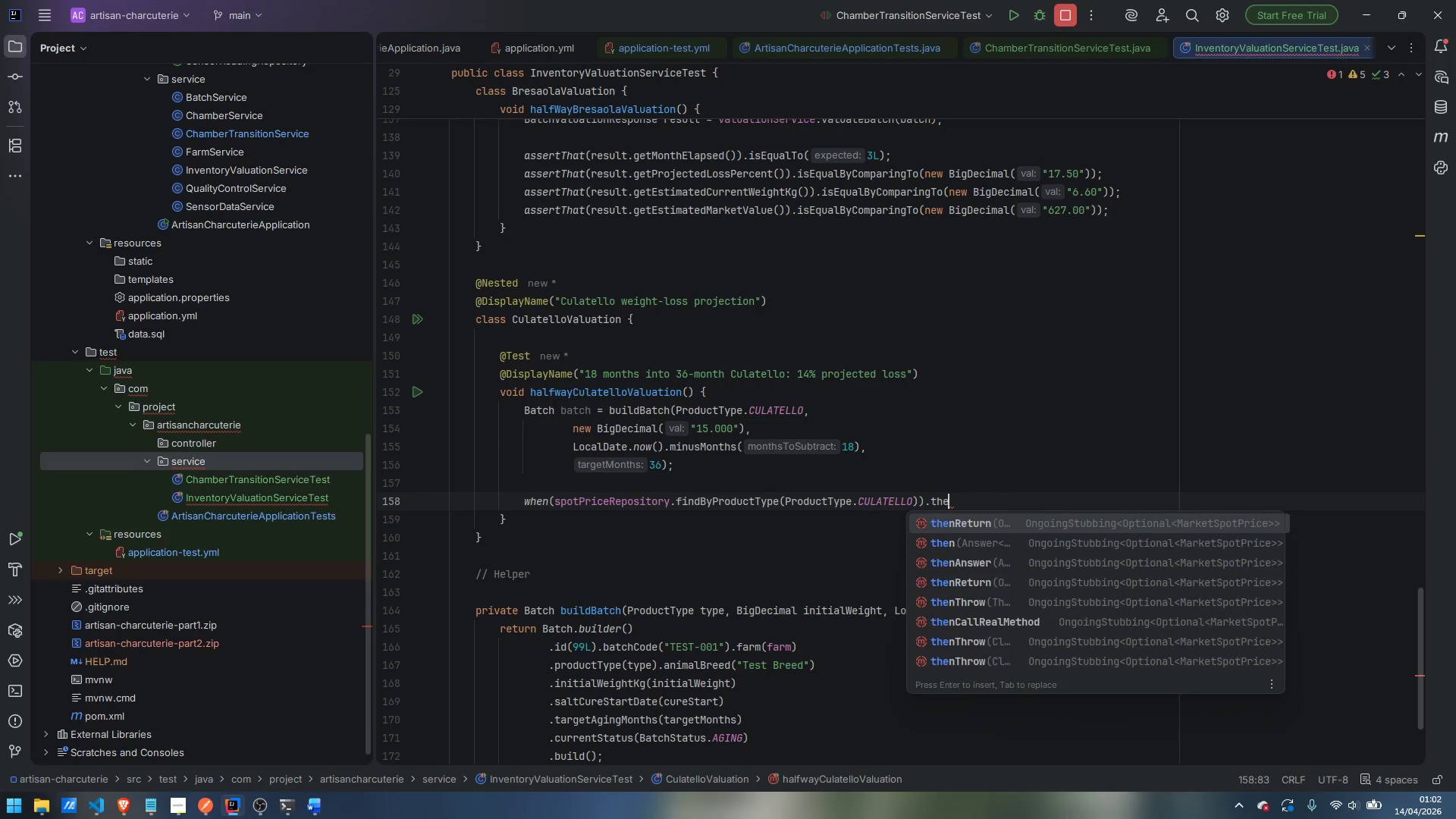 
key(Enter)
 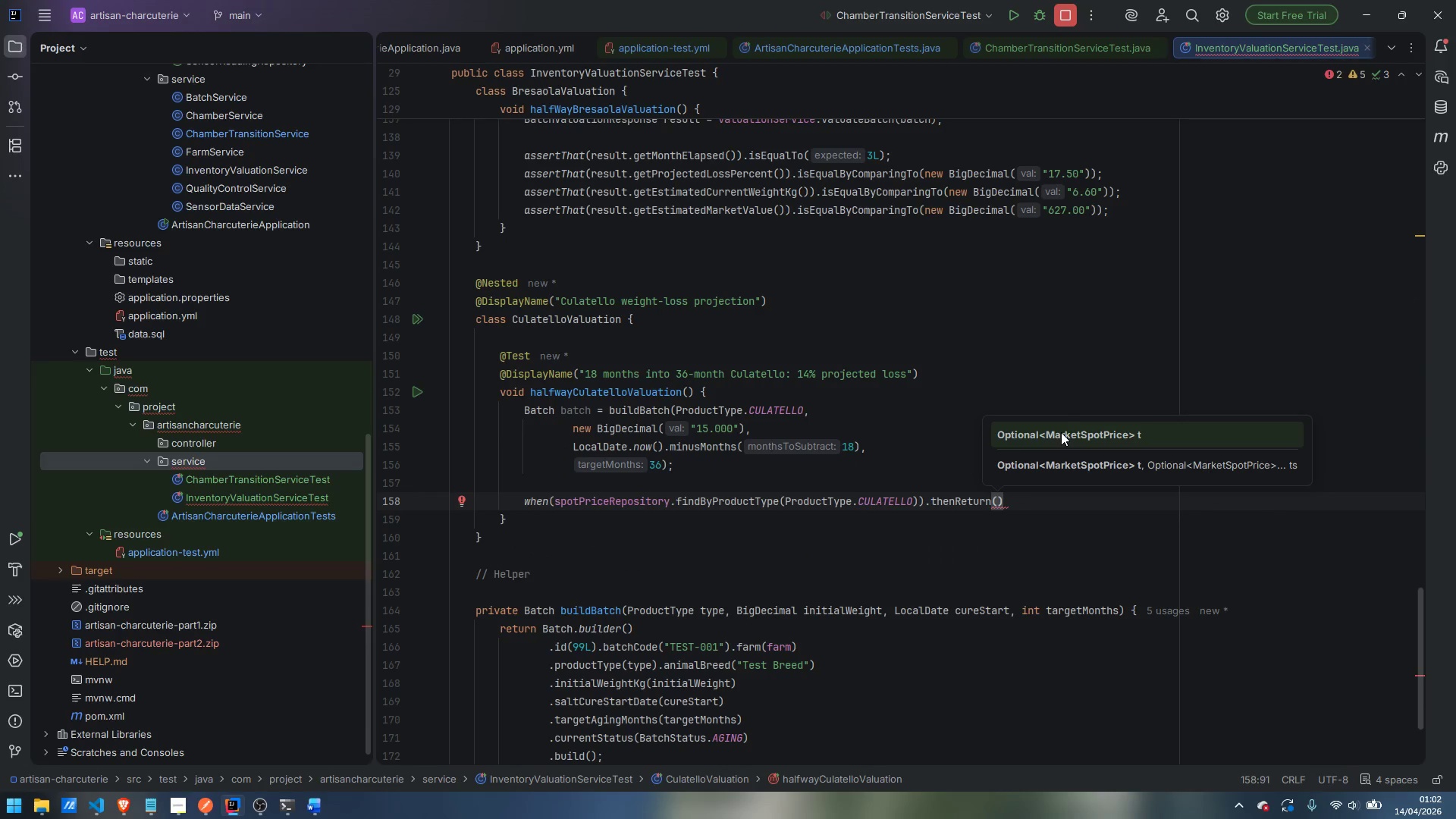 
type(Optional)
 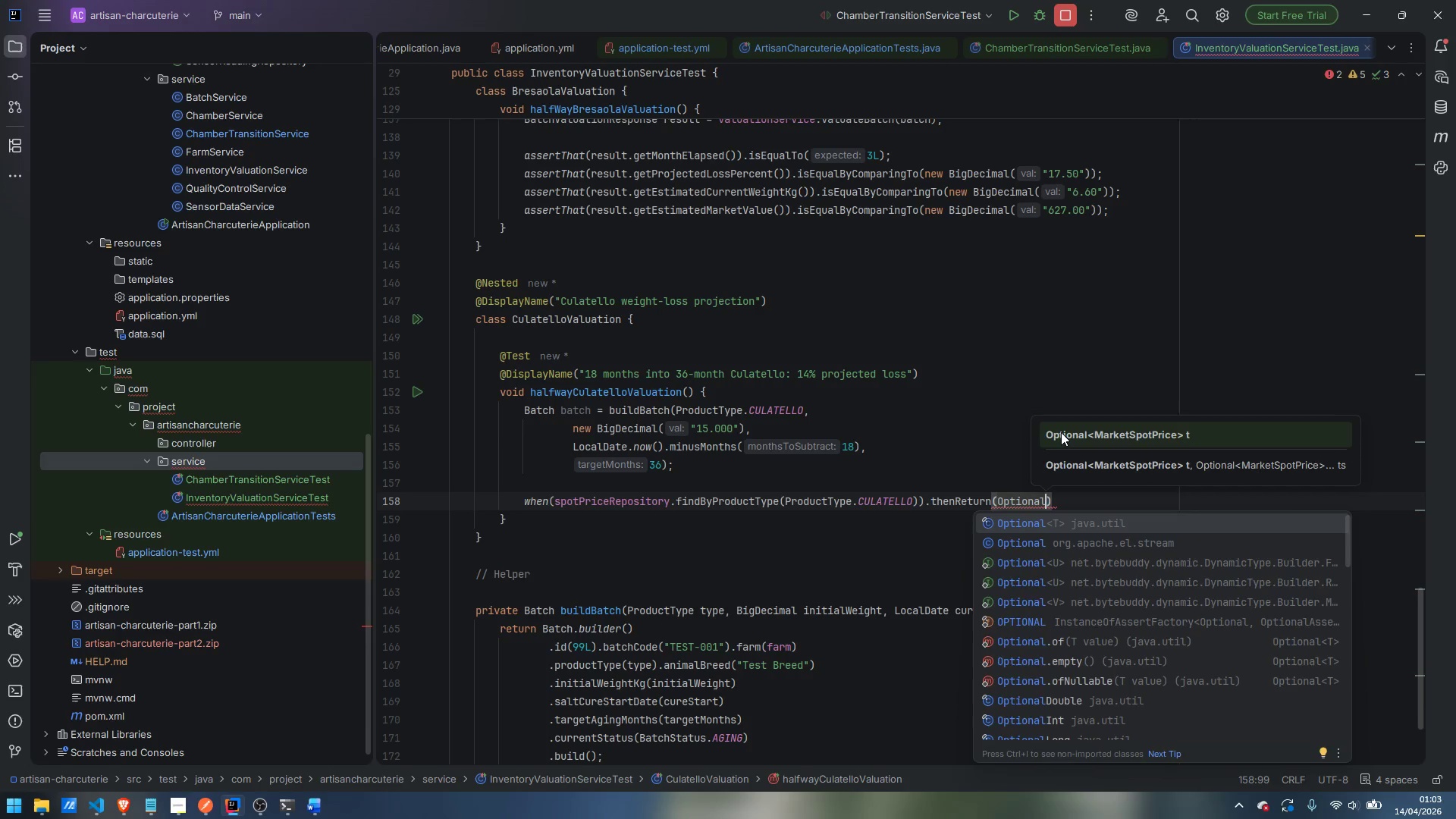 
key(Enter)
 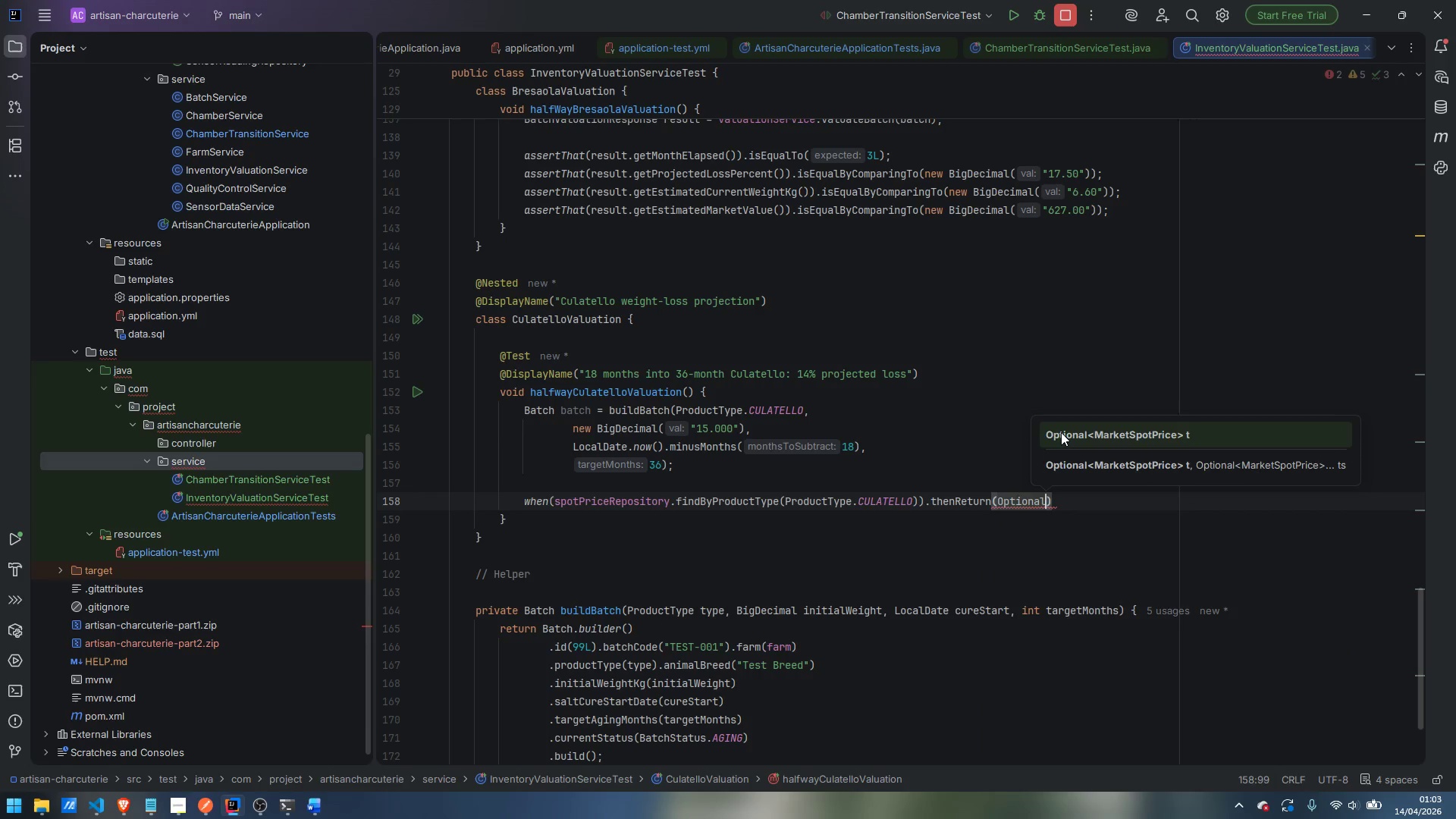 
type(.iof)
key(Backspace)
key(Backspace)
key(Backspace)
type(of)
 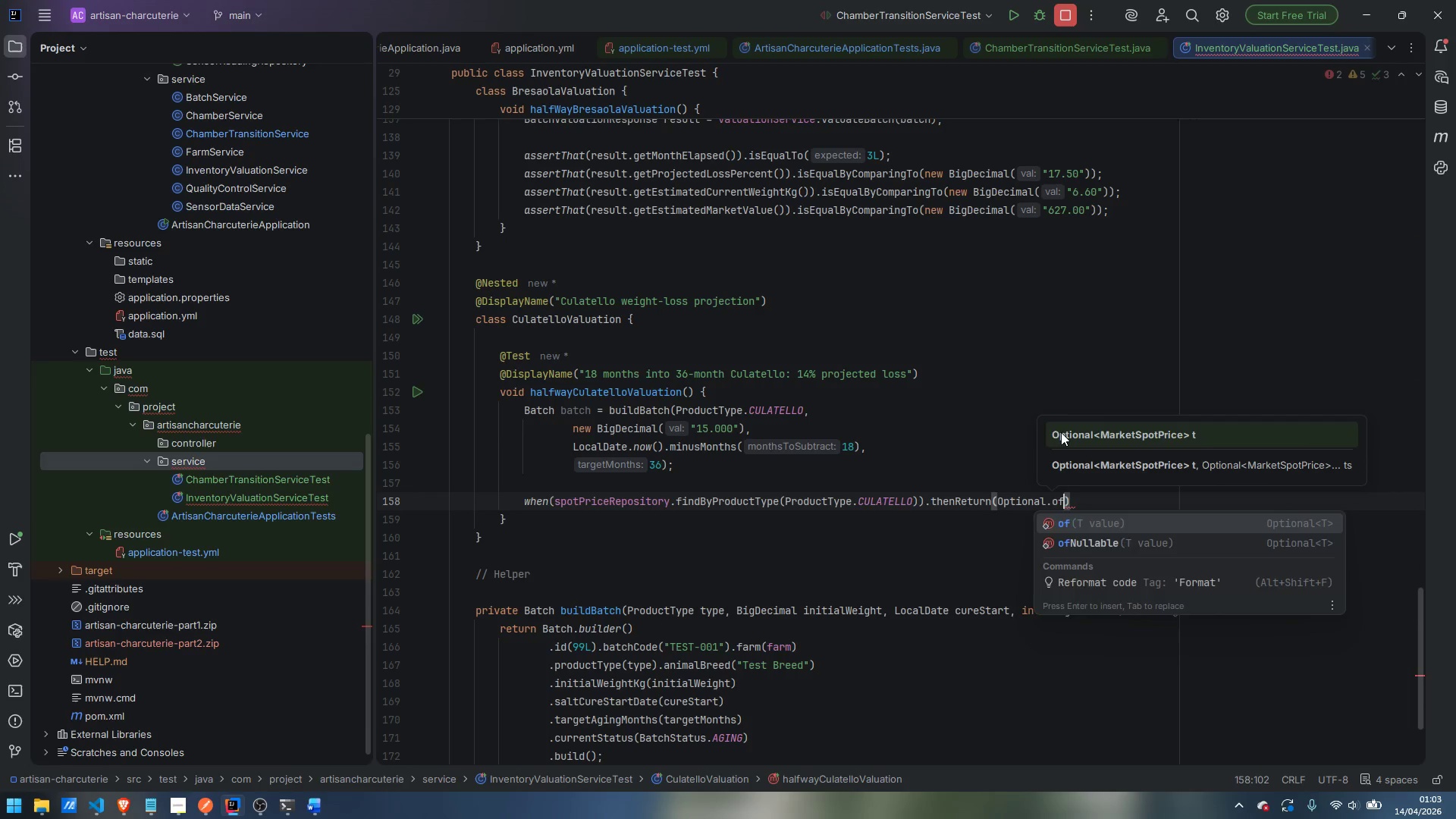 
key(Enter)
 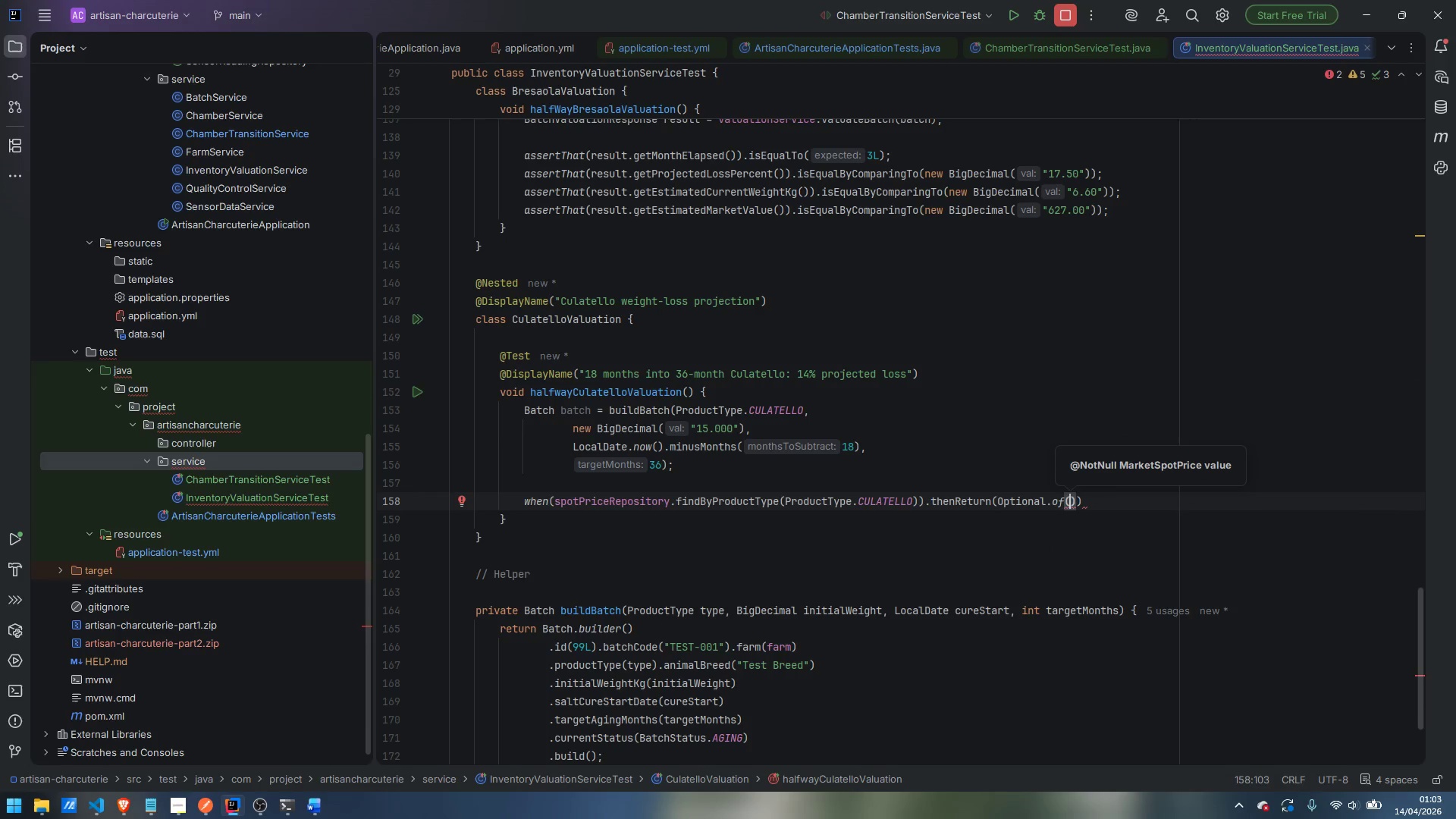 
hold_key(key=ShiftLeft, duration=0.33)
 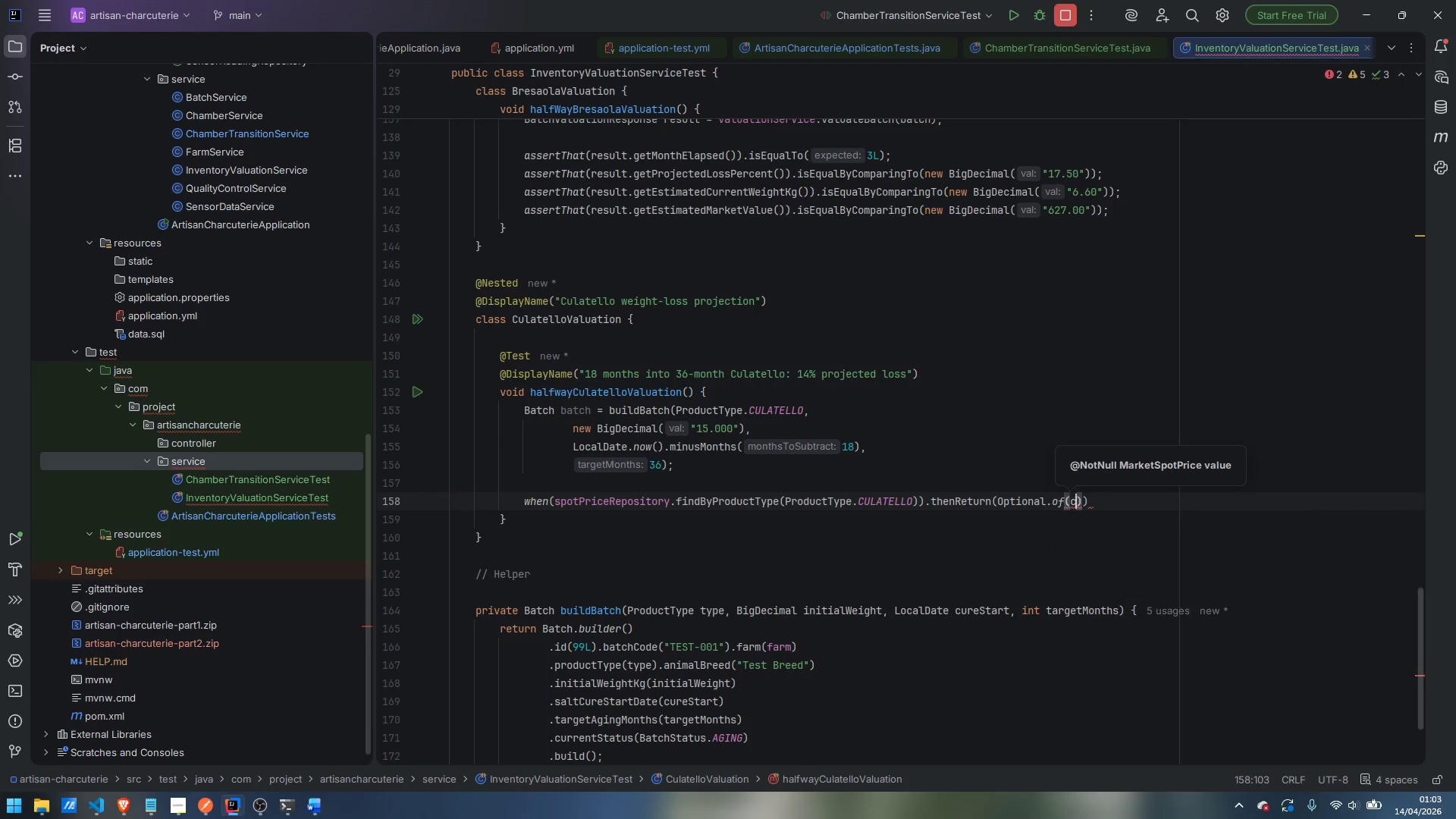 
key(C)
 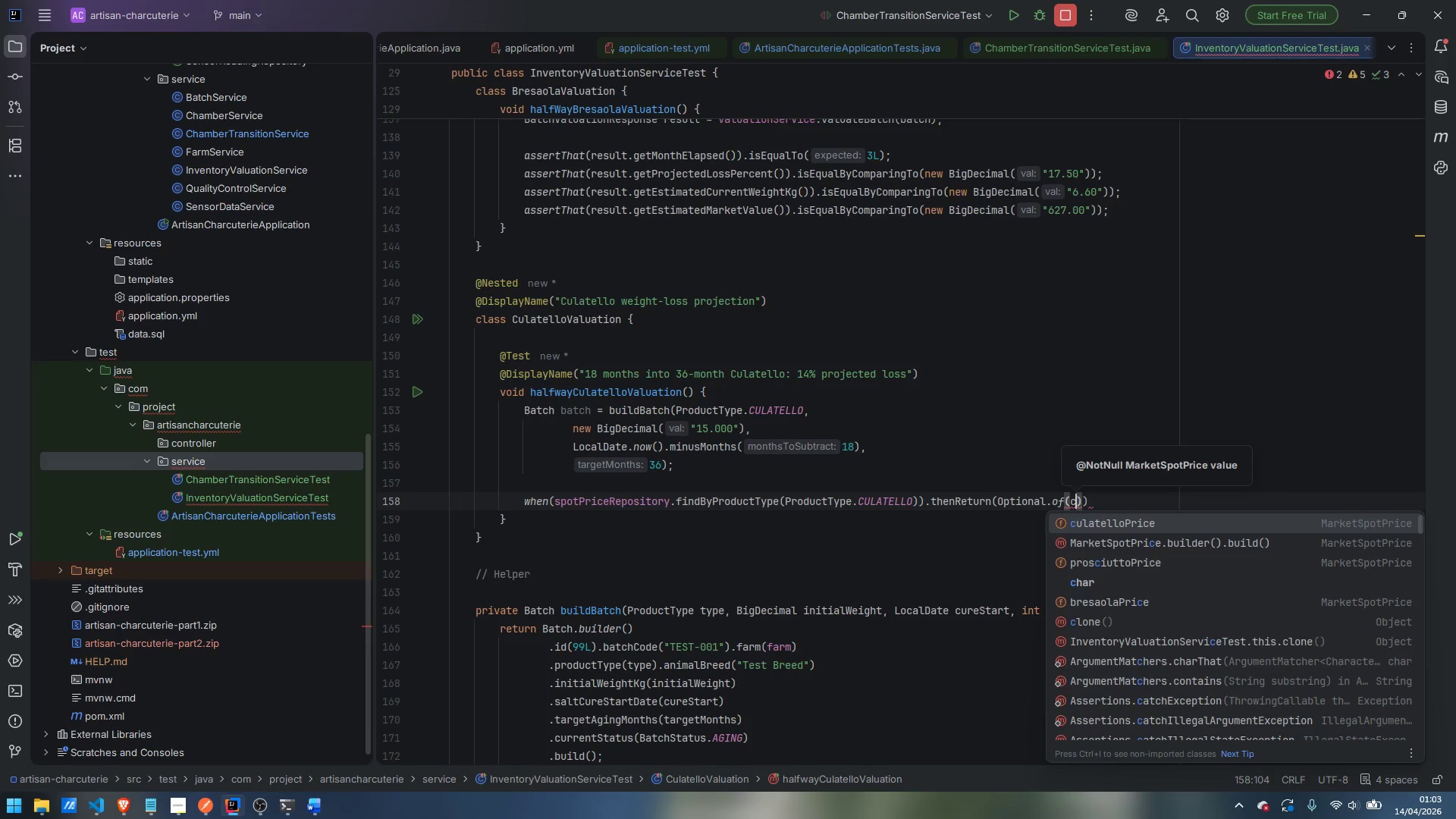 
key(Enter)
 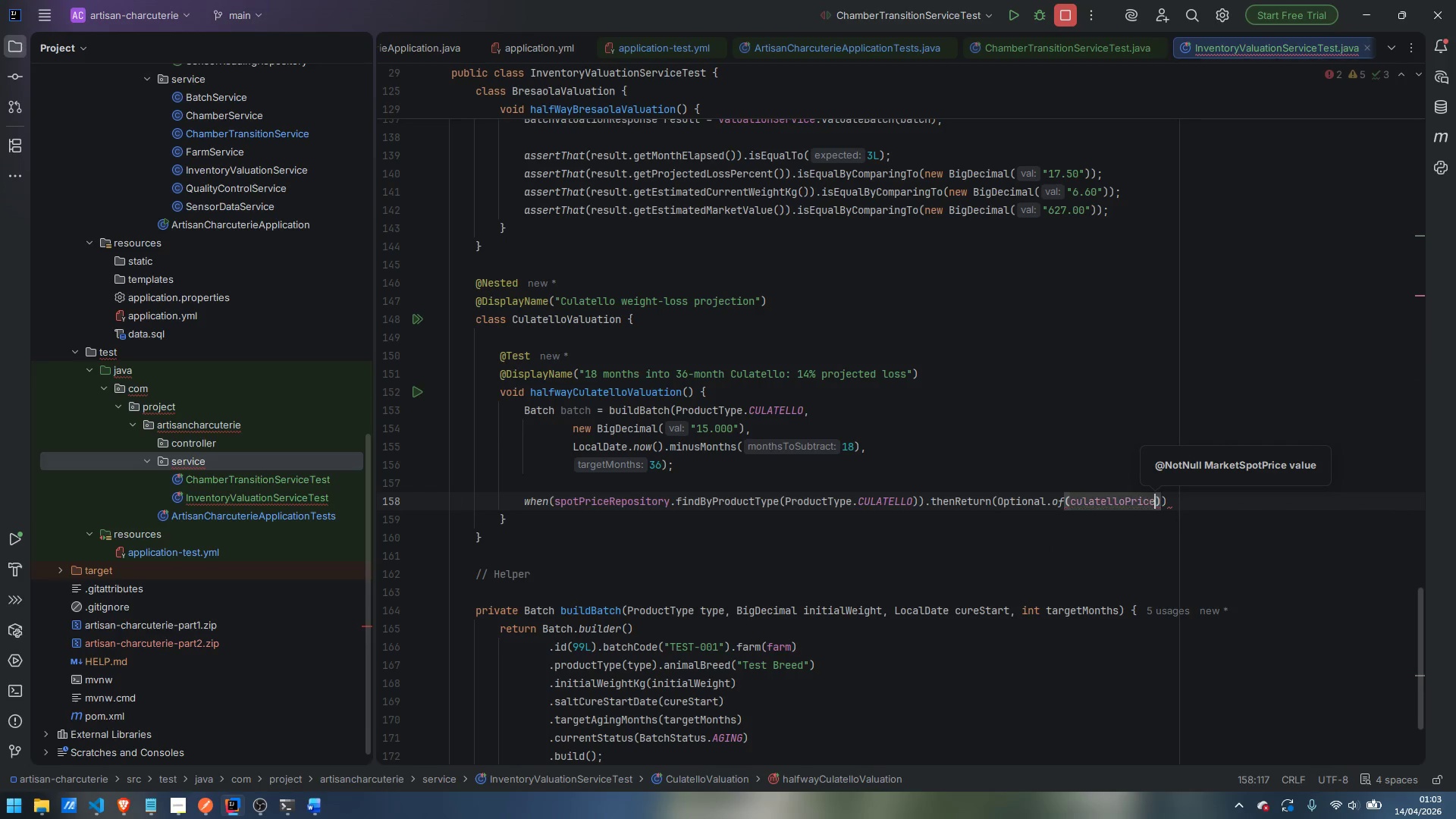 
key(ArrowRight)
 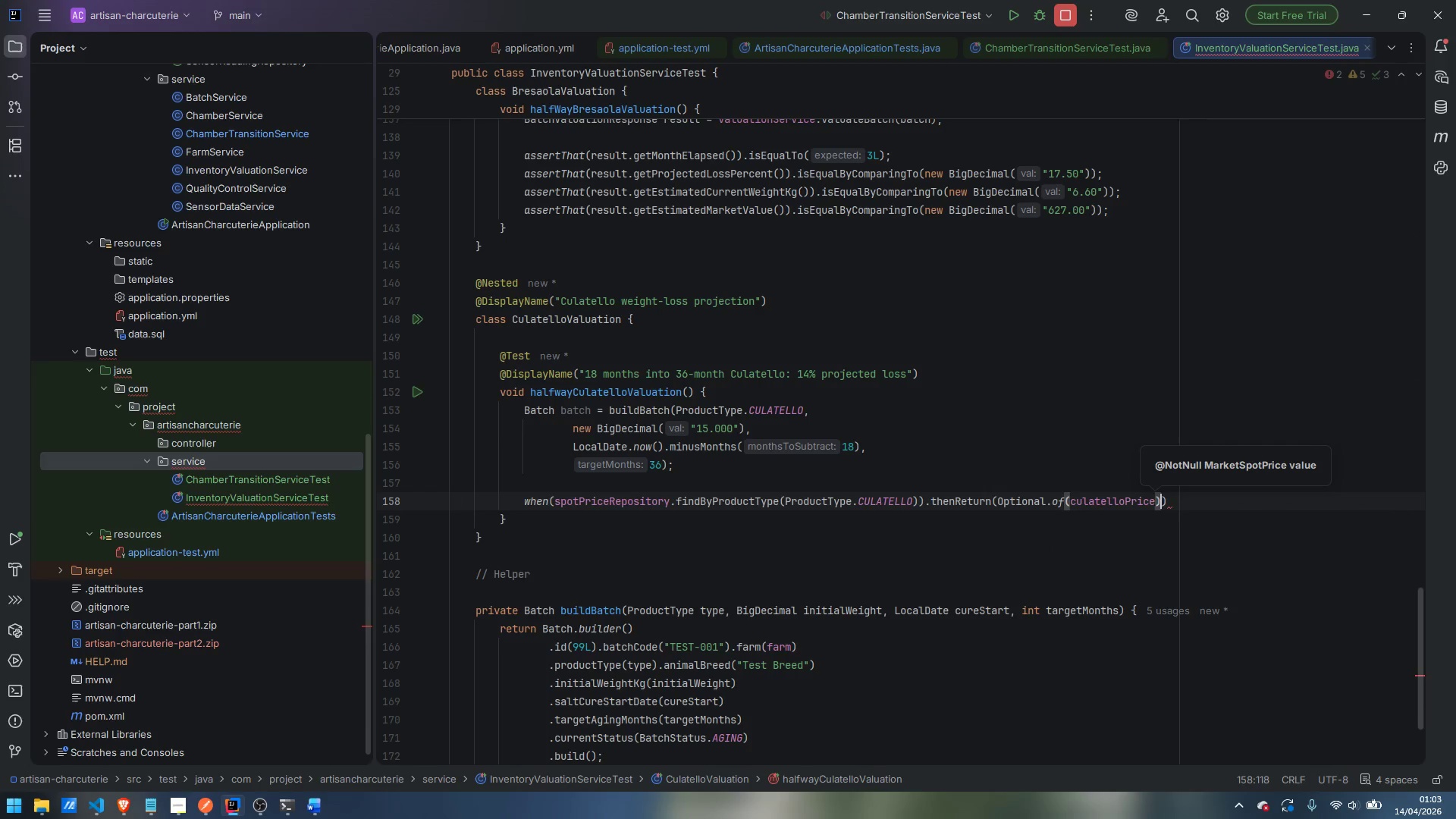 
key(ArrowRight)
 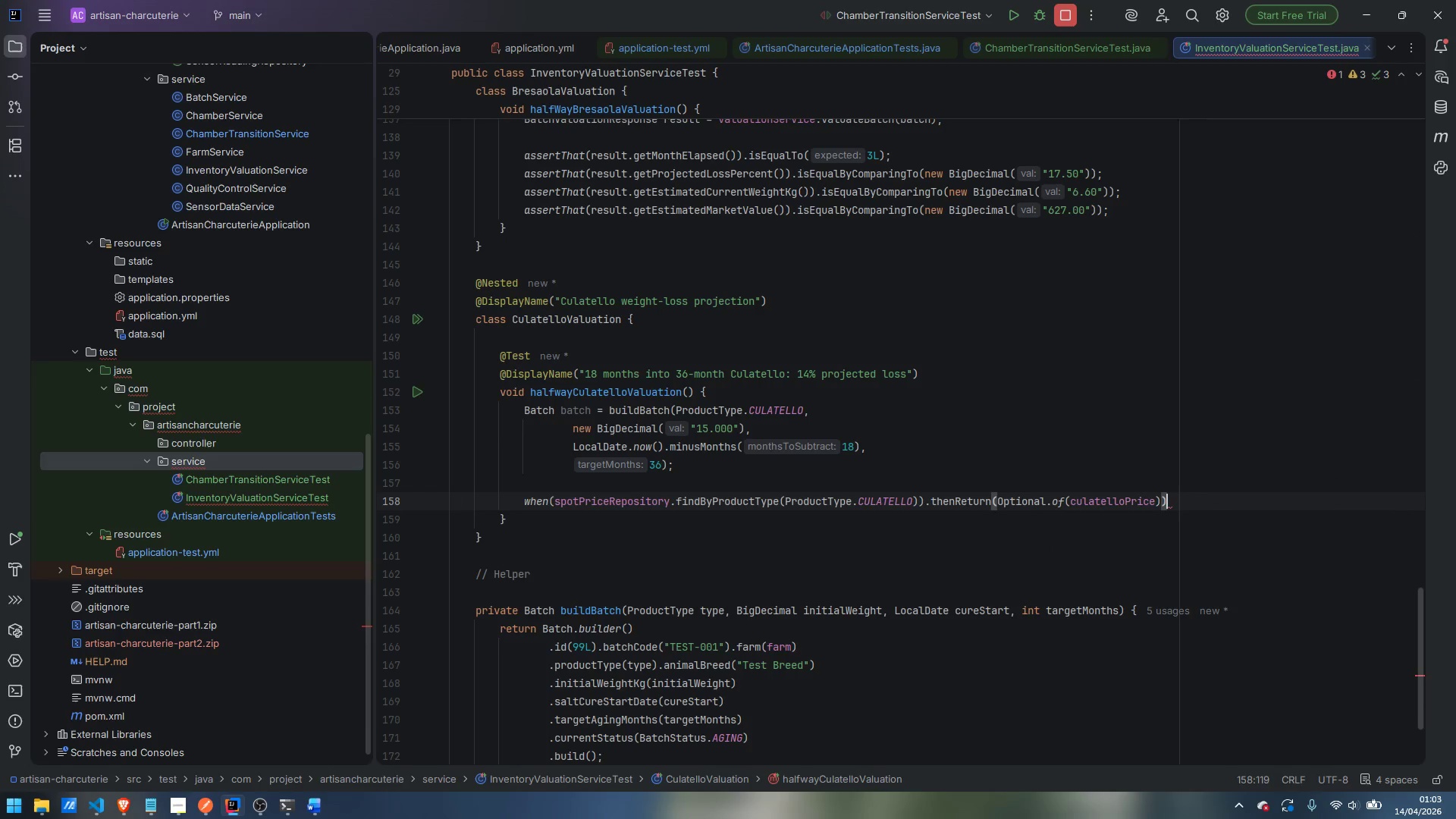 
key(Semicolon)
 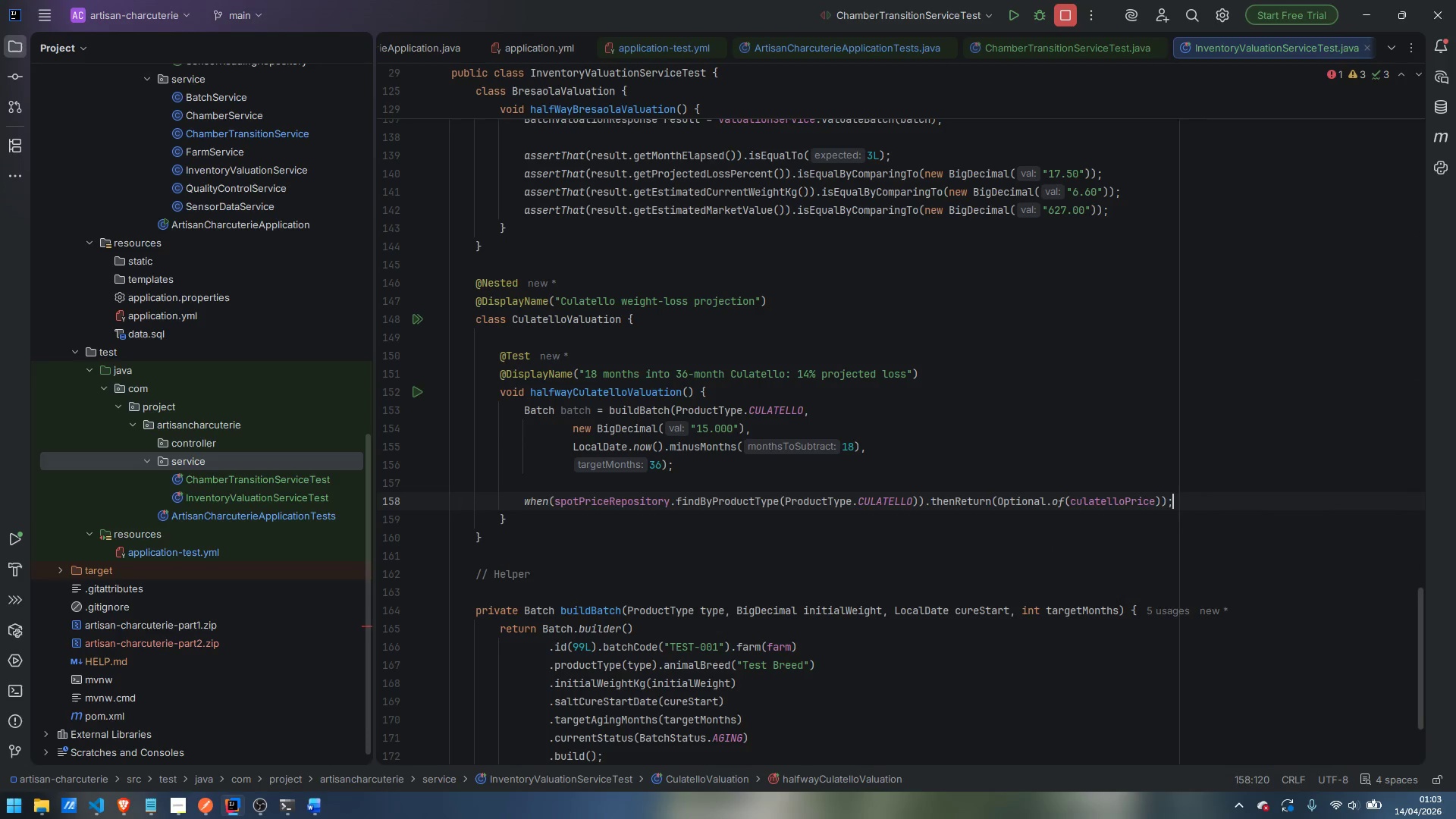 
key(Enter)
 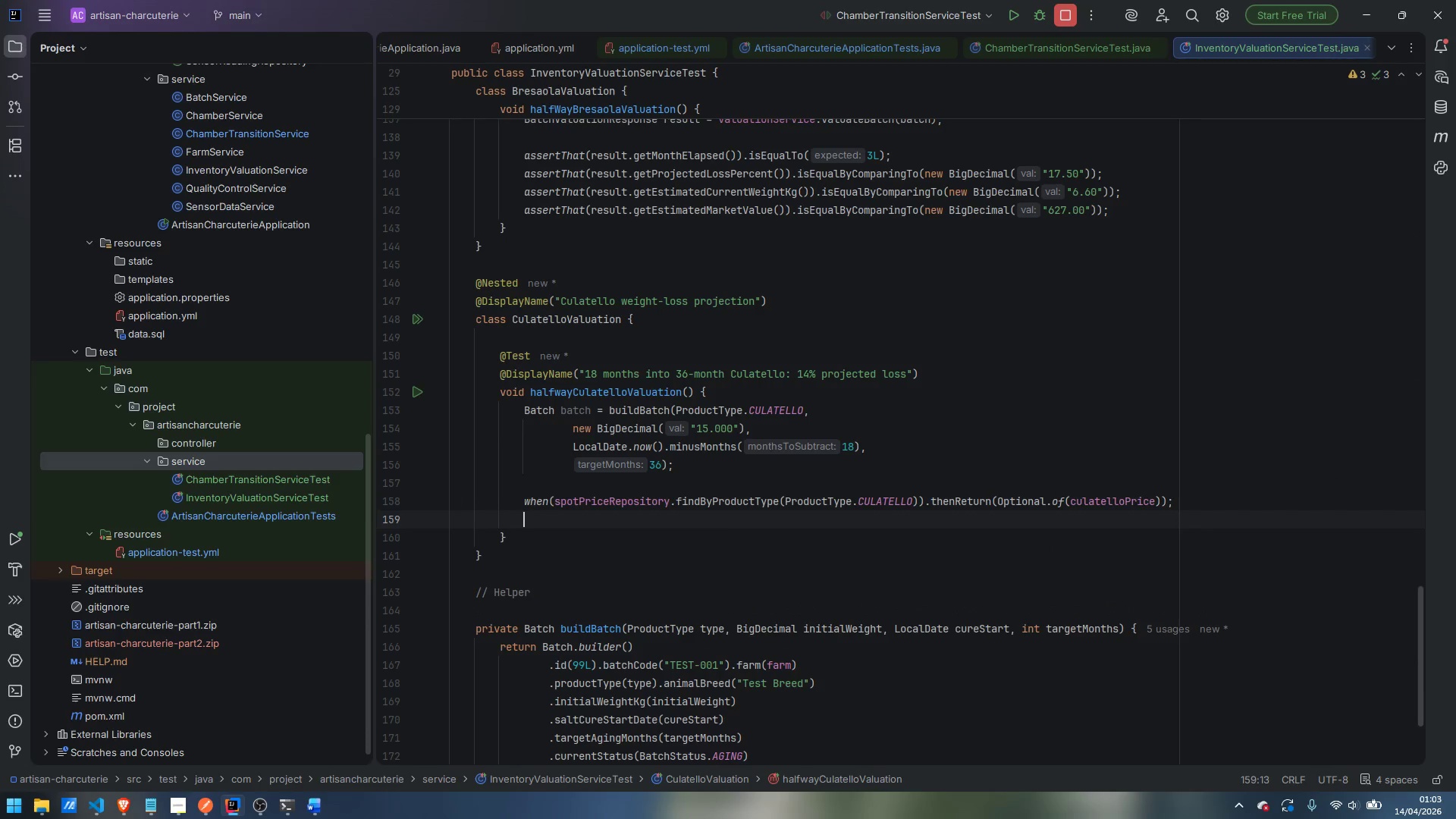 
key(Enter)
 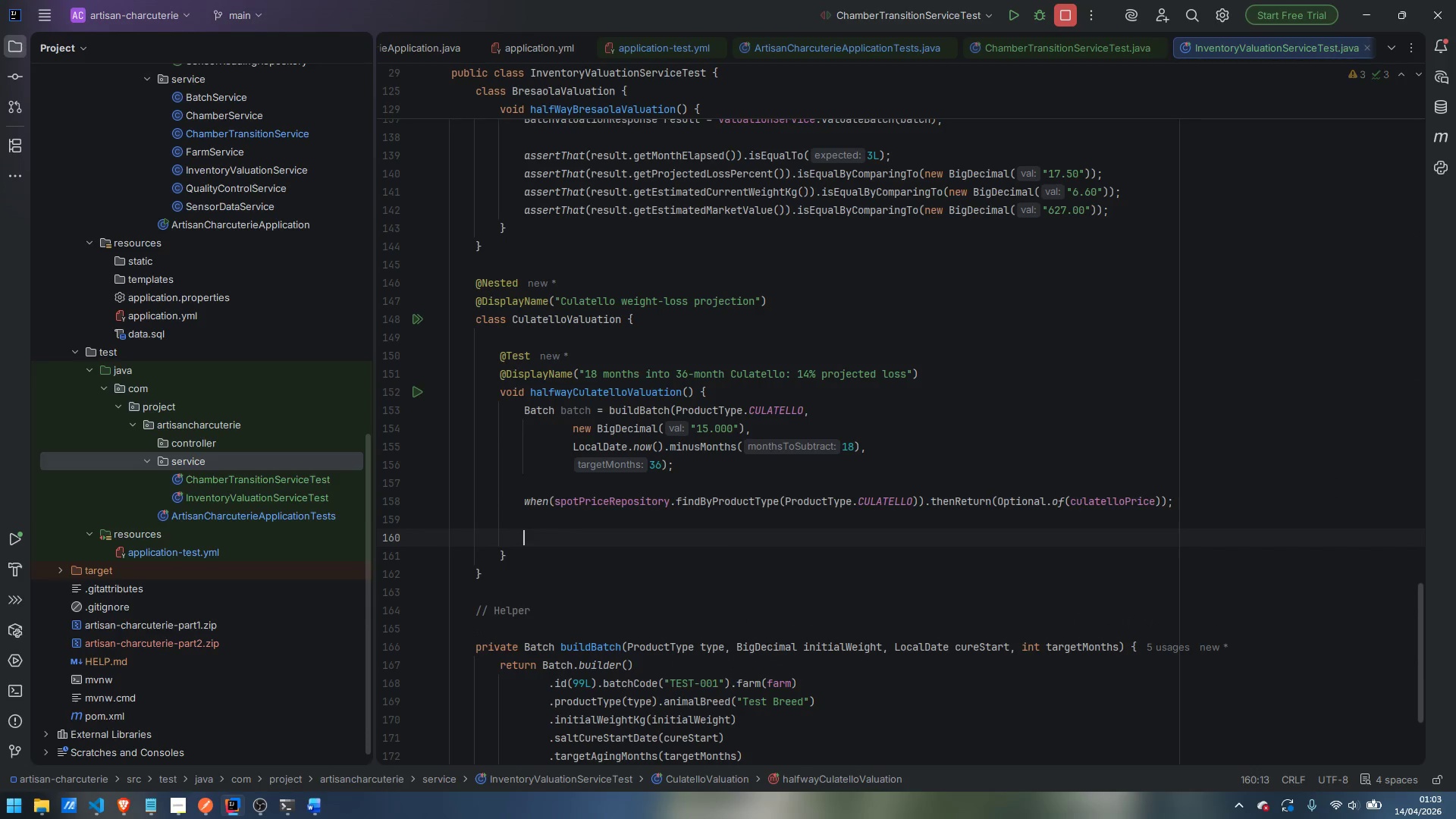 
type(Batch)
 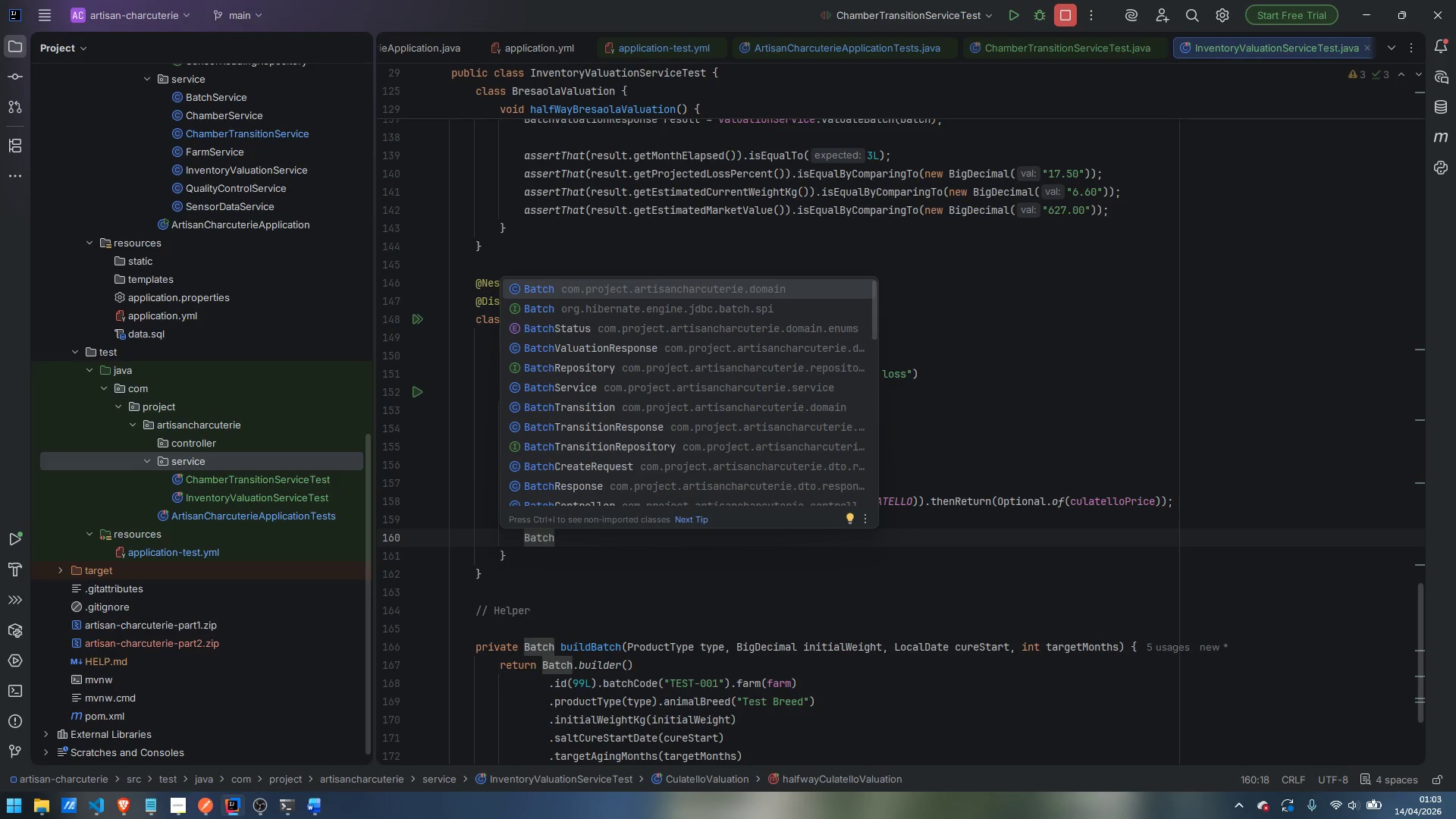 
key(ArrowDown)
 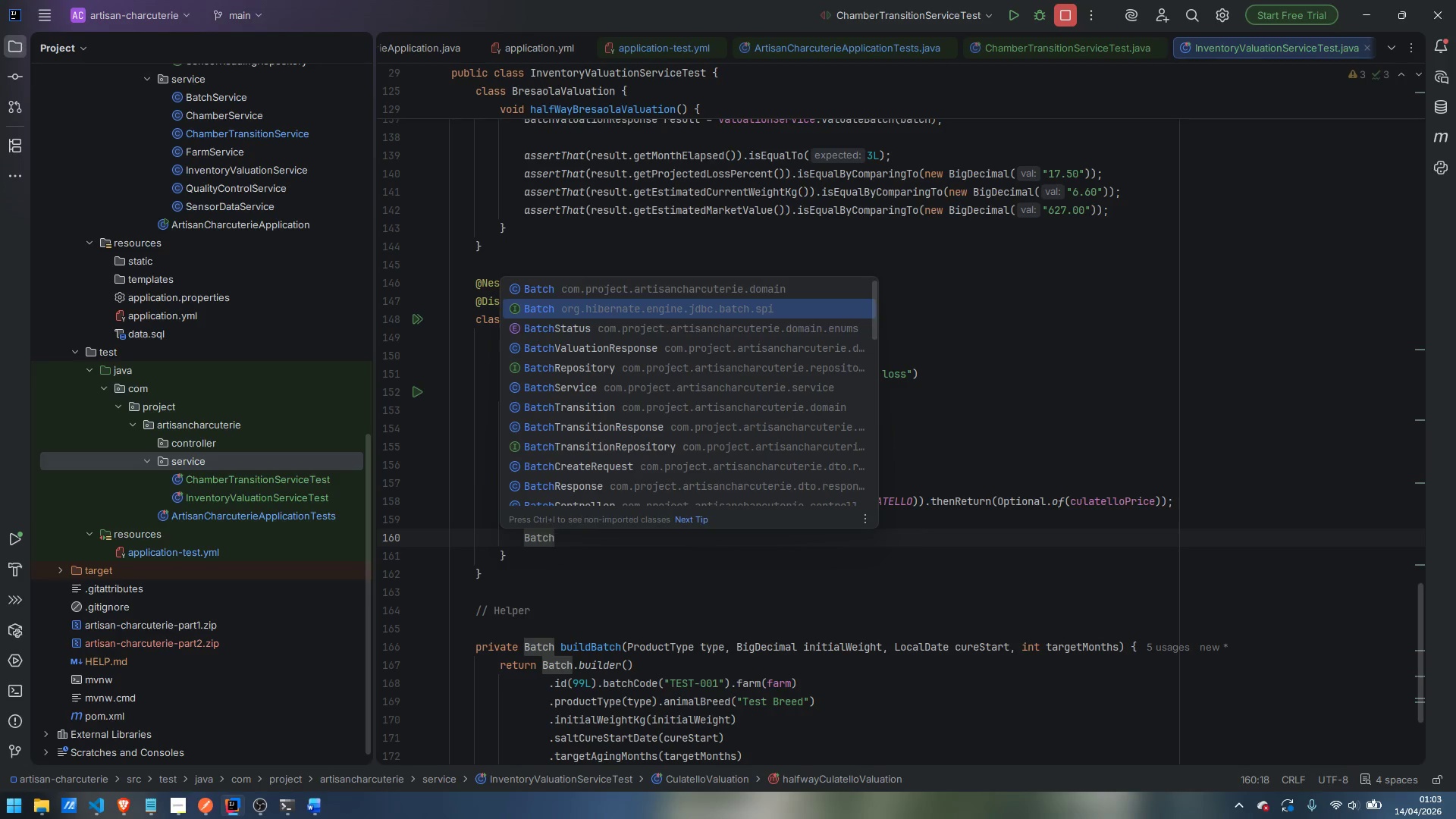 
key(ArrowDown)
 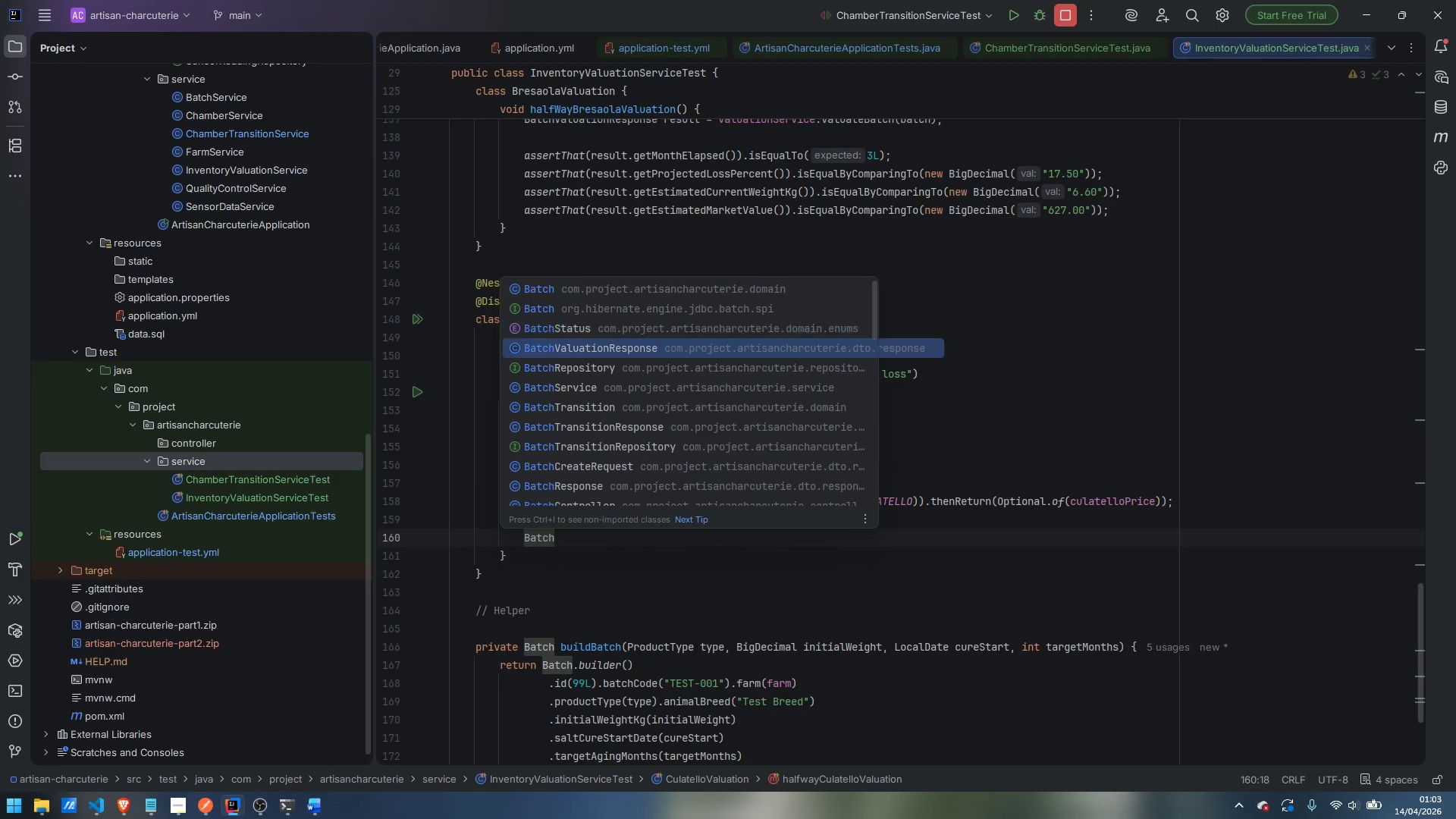 
key(ArrowDown)
 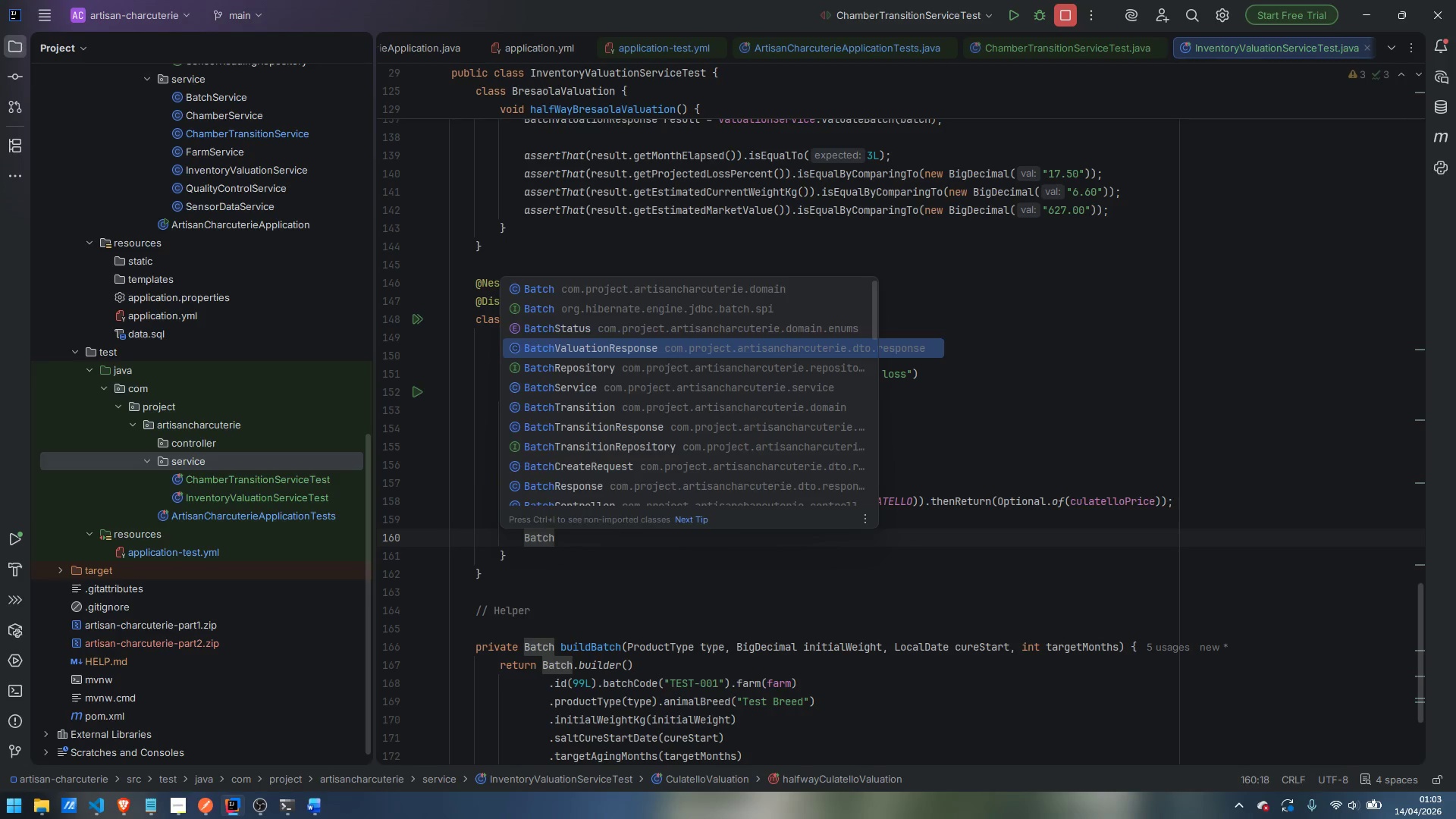 
key(Enter)
 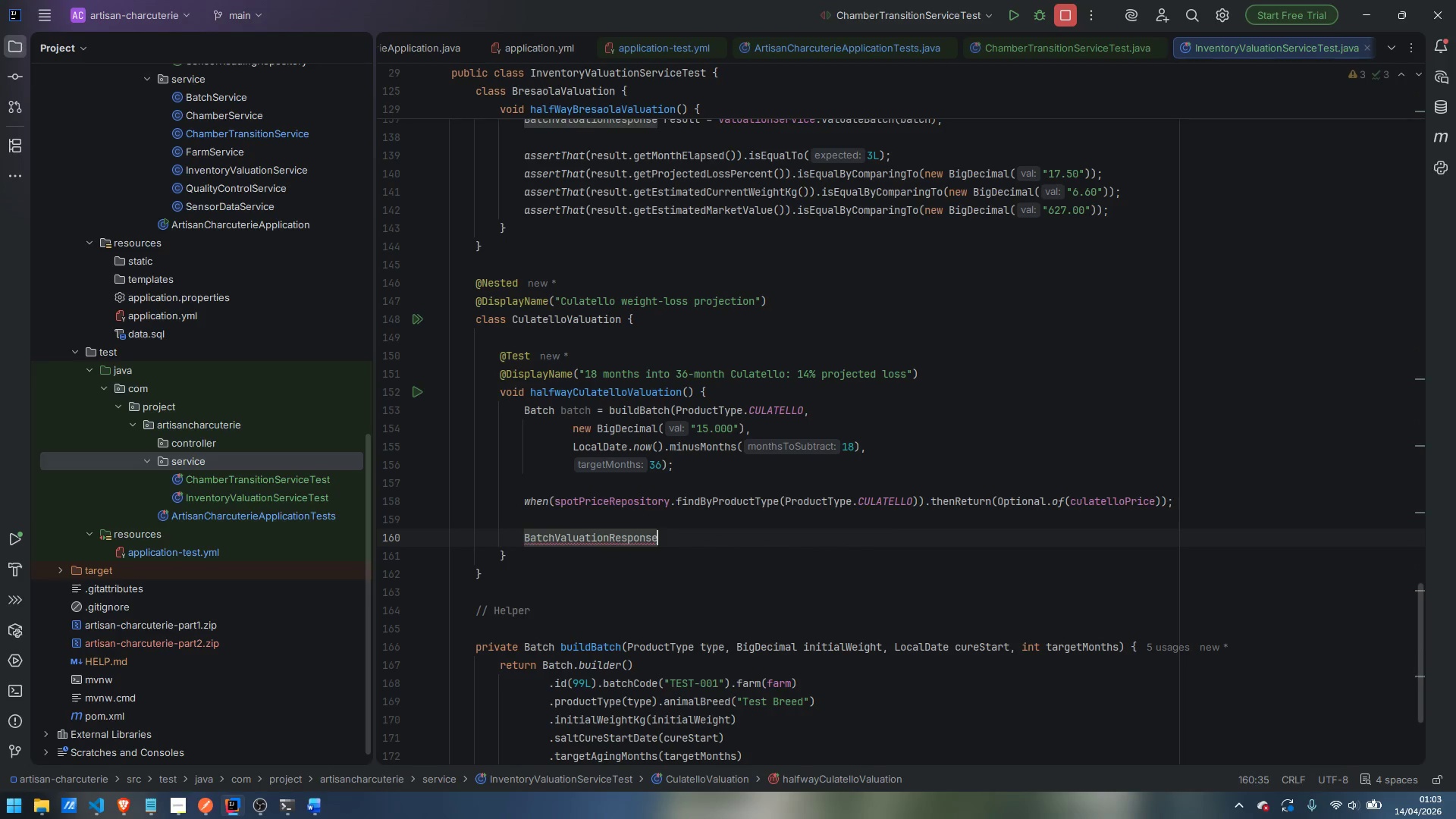 
type( result = valua)
 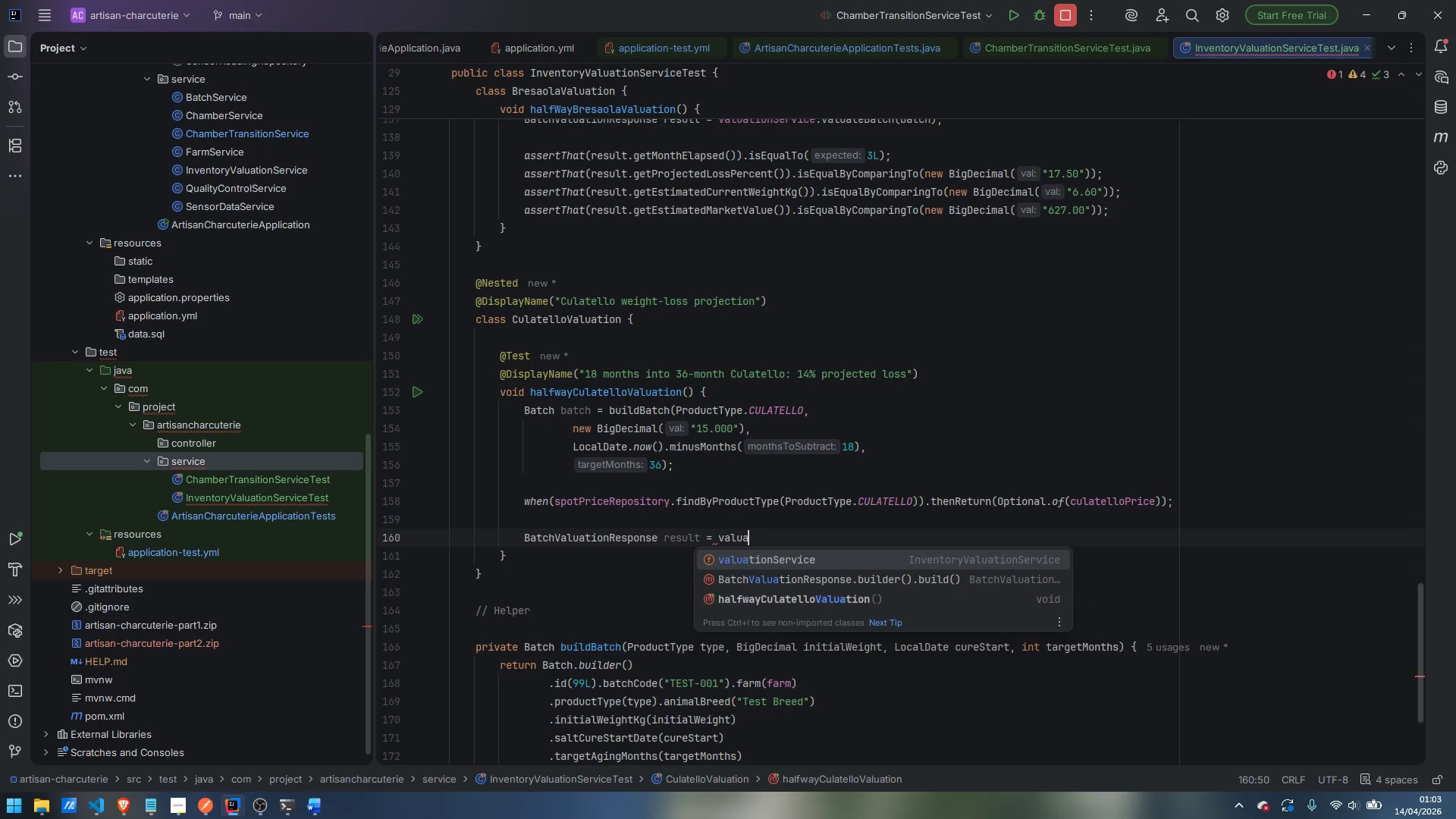 
key(Enter)
 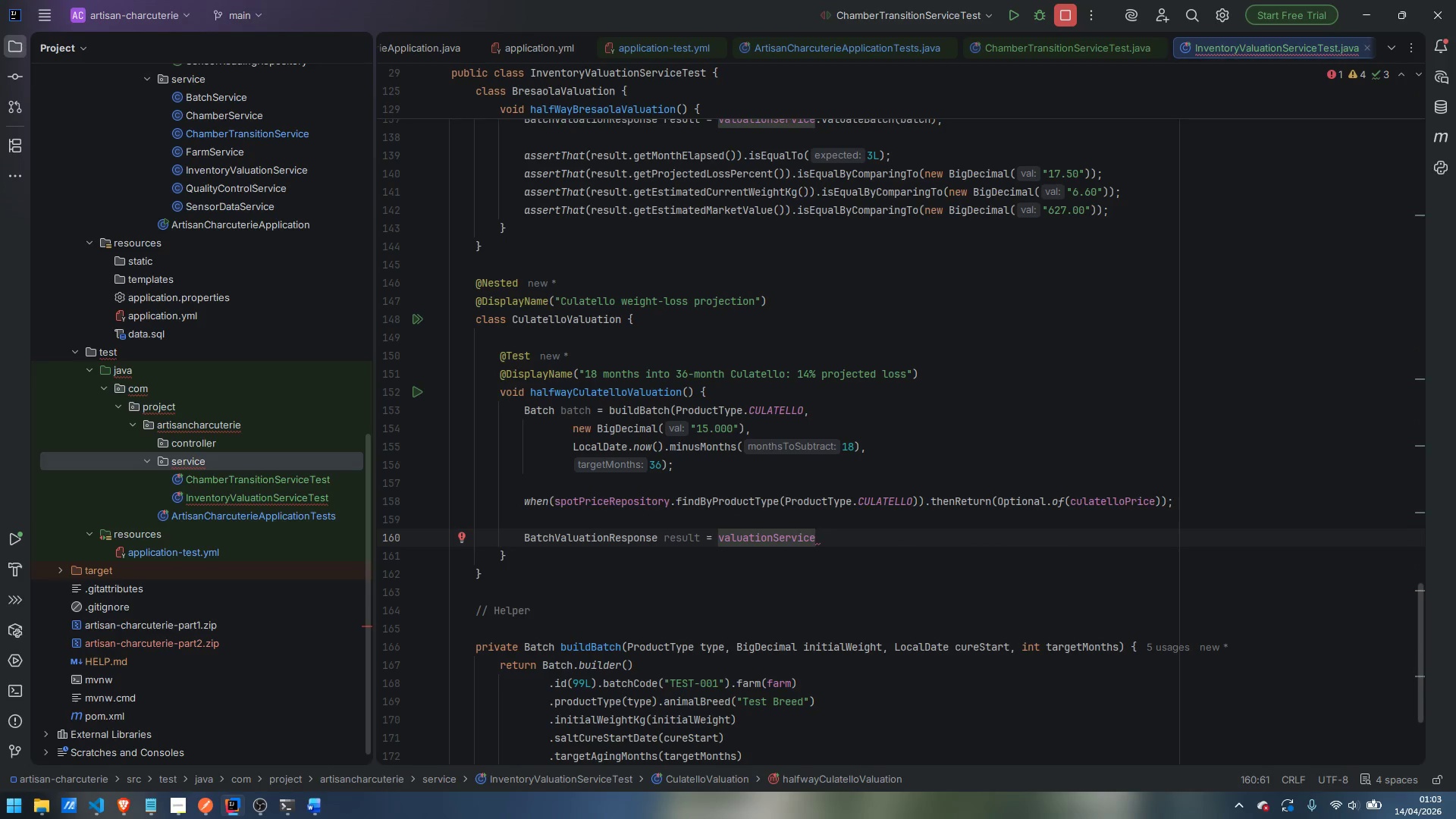 
type(.valua)
 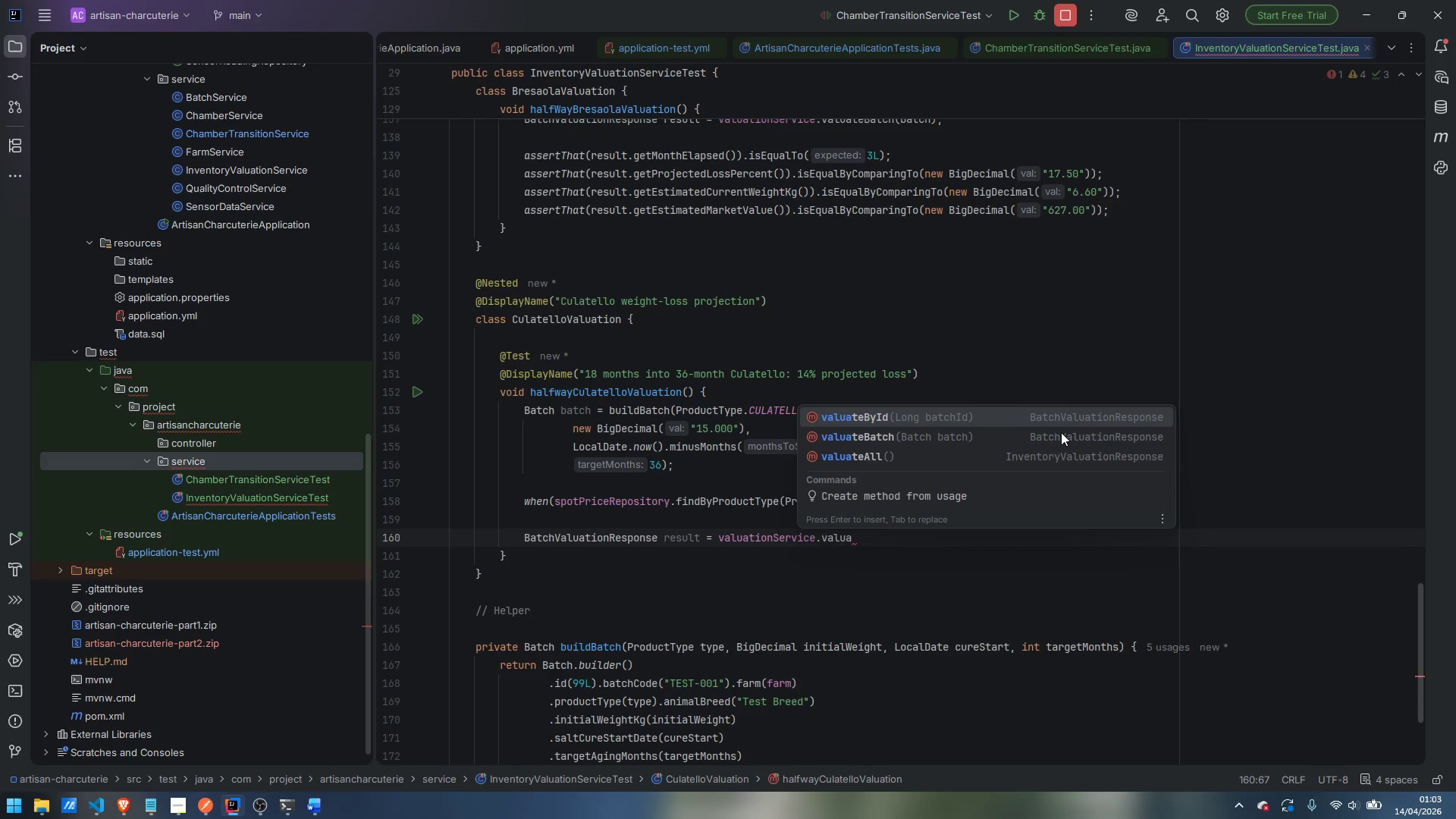 
key(ArrowDown)
 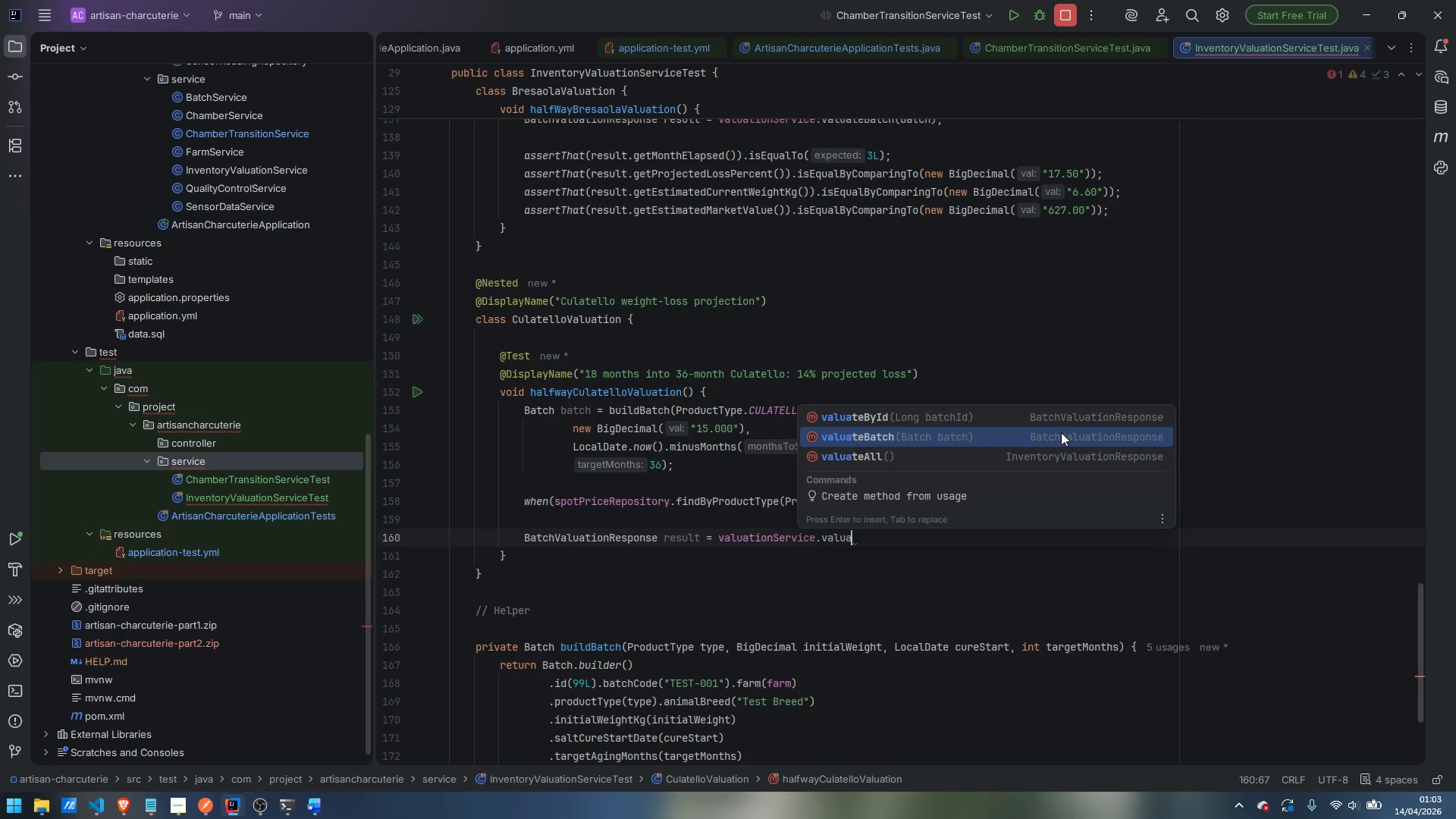 
key(Enter)
 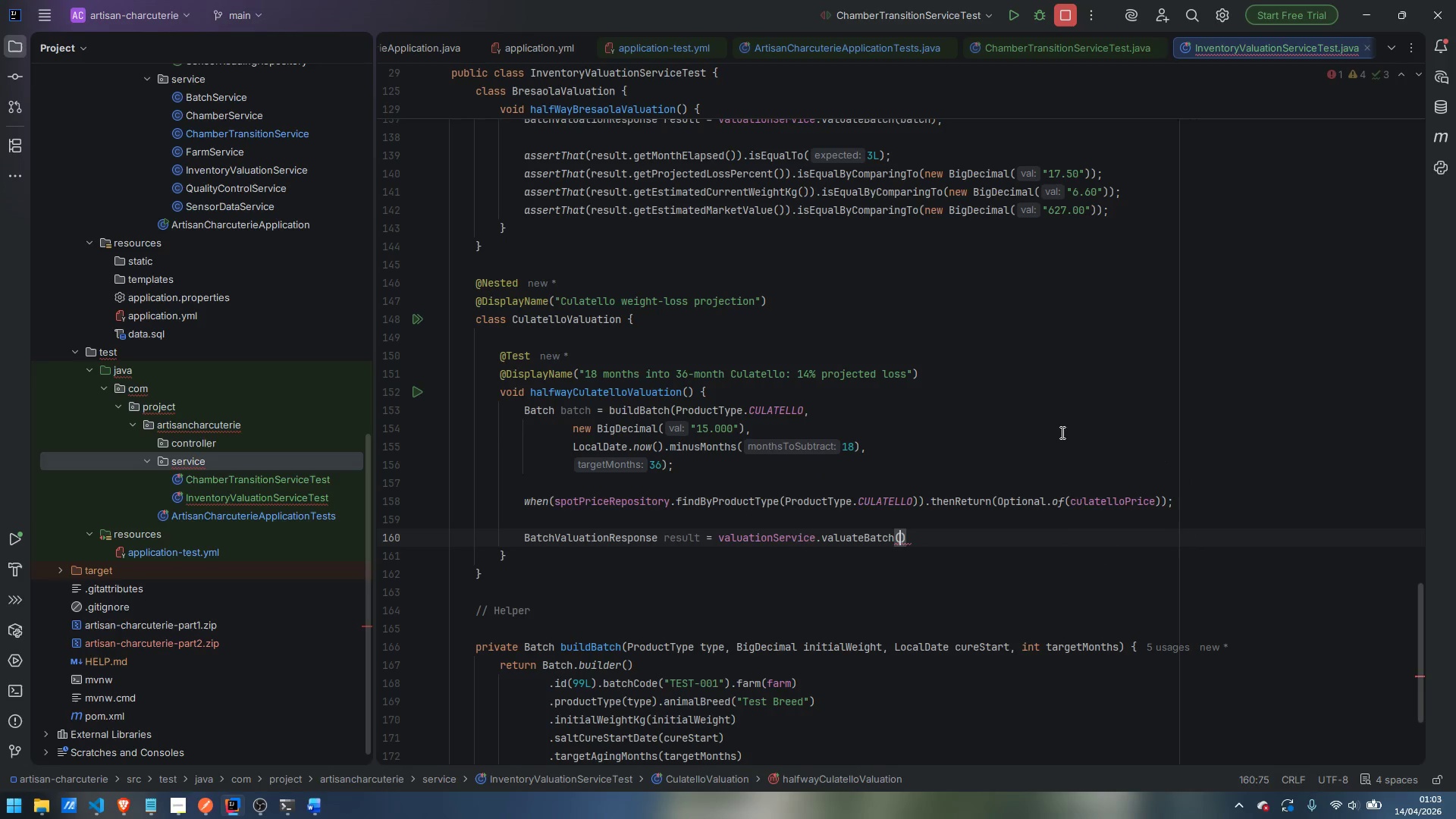 
type(ba)
 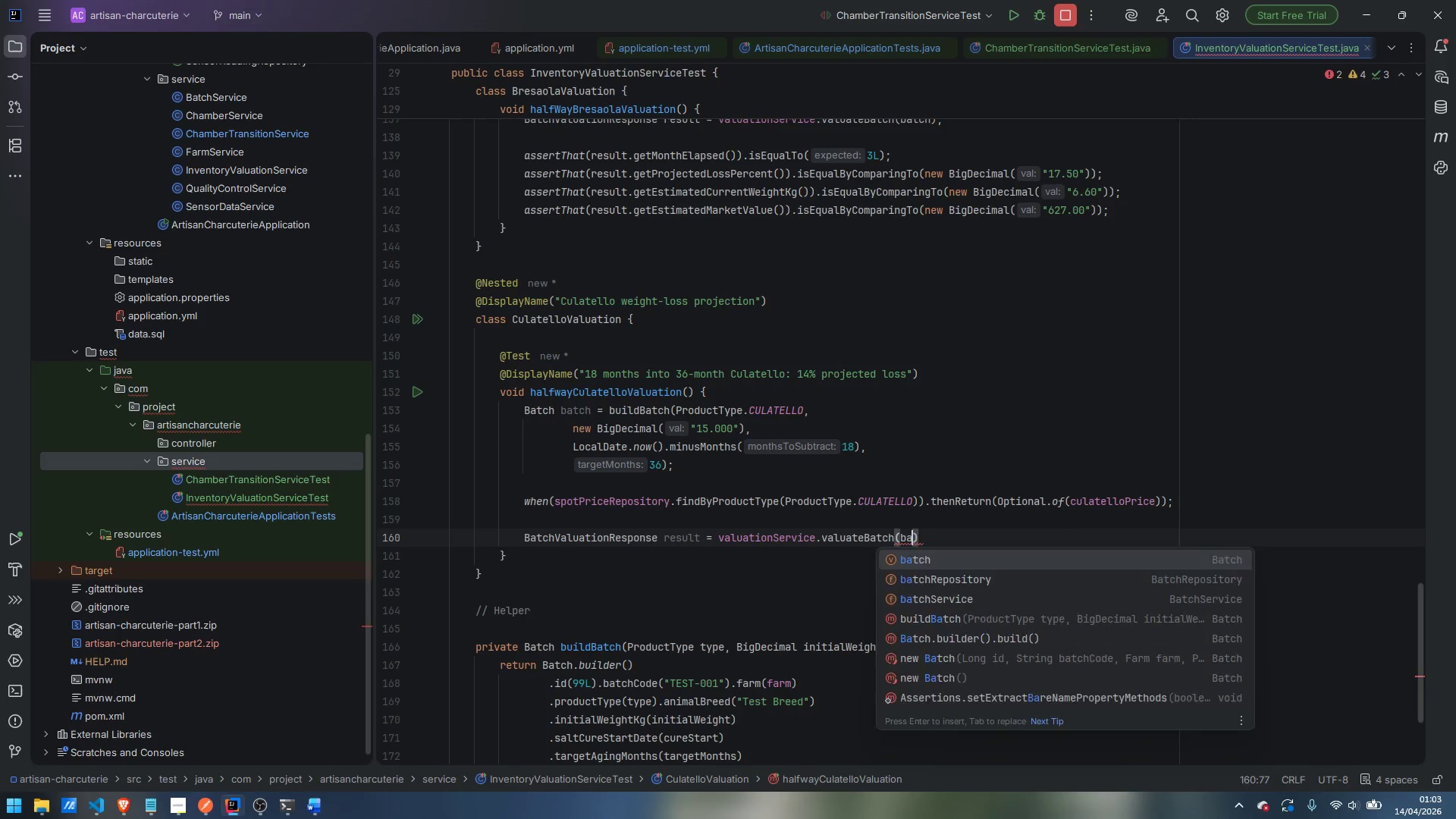 
key(Enter)
 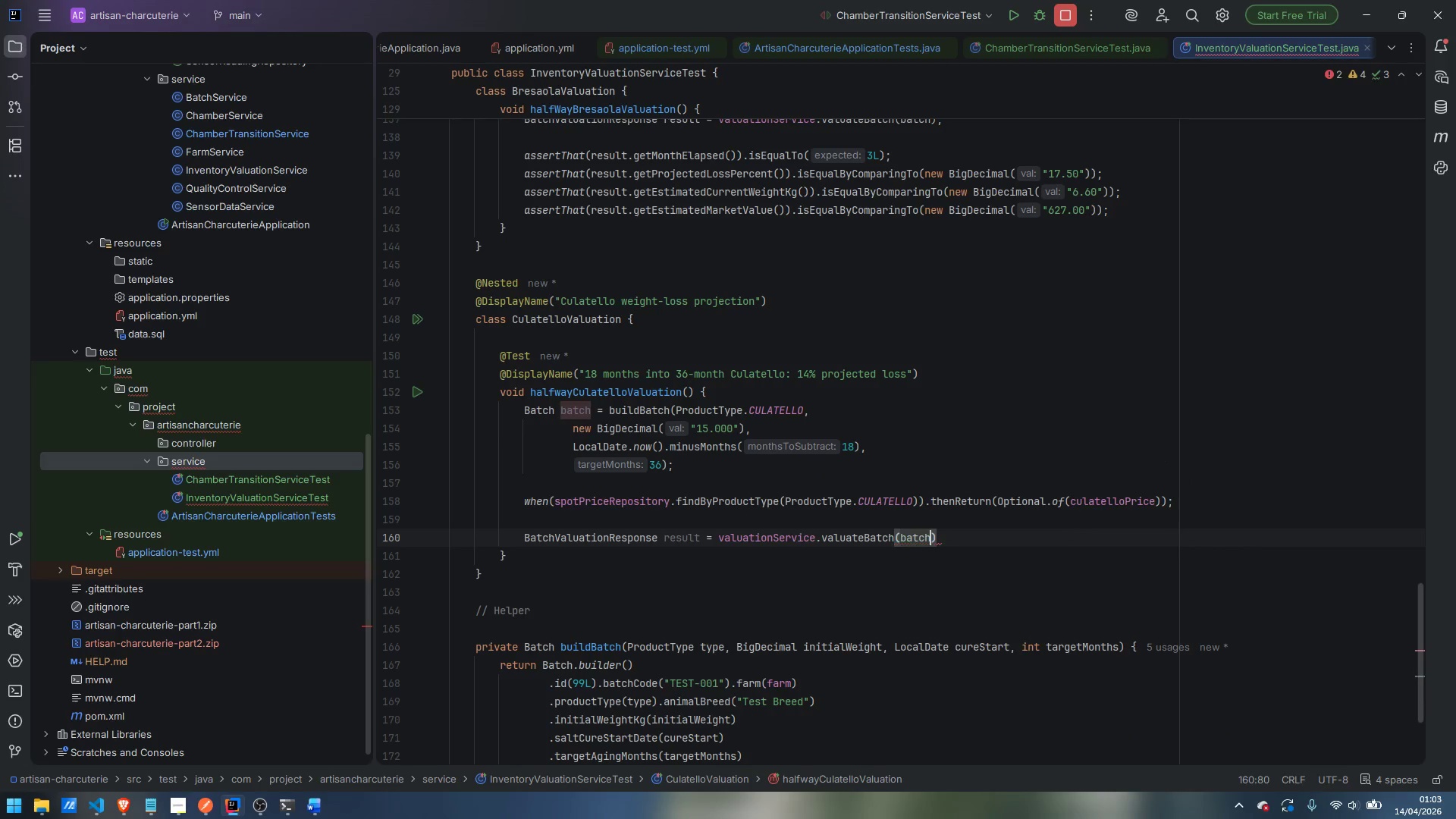 
key(ArrowRight)
 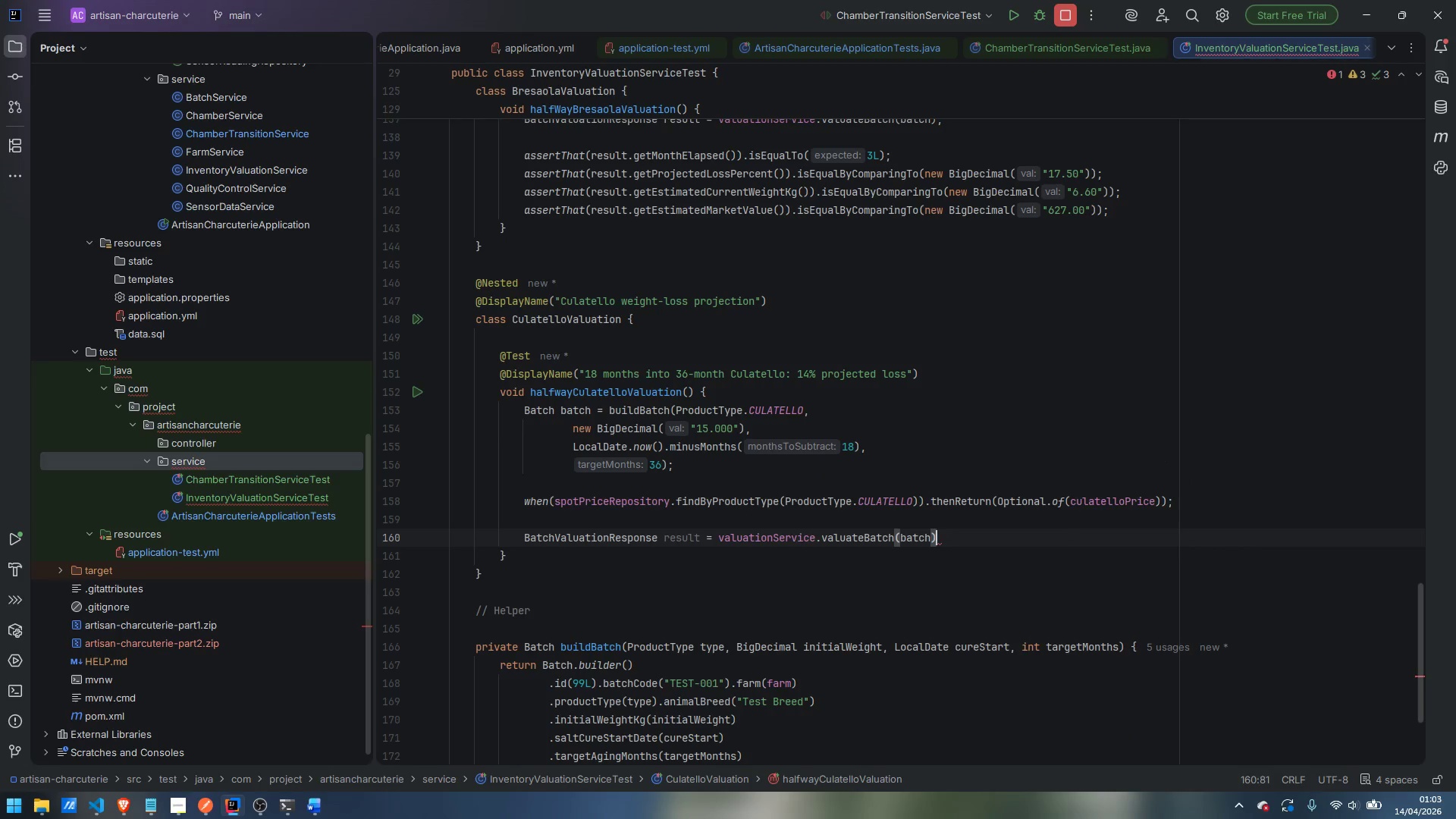 
key(Semicolon)
 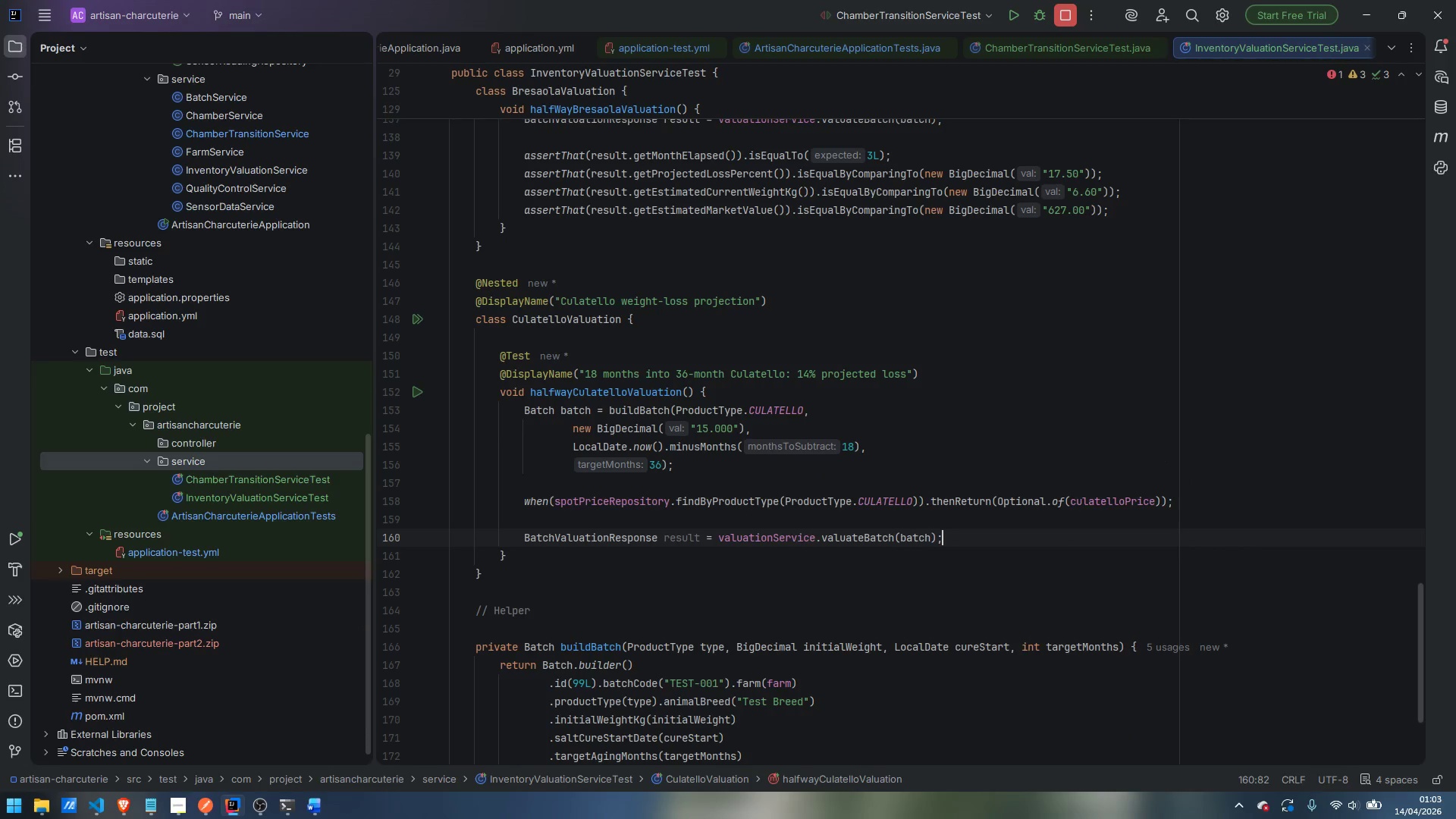 
key(Enter)
 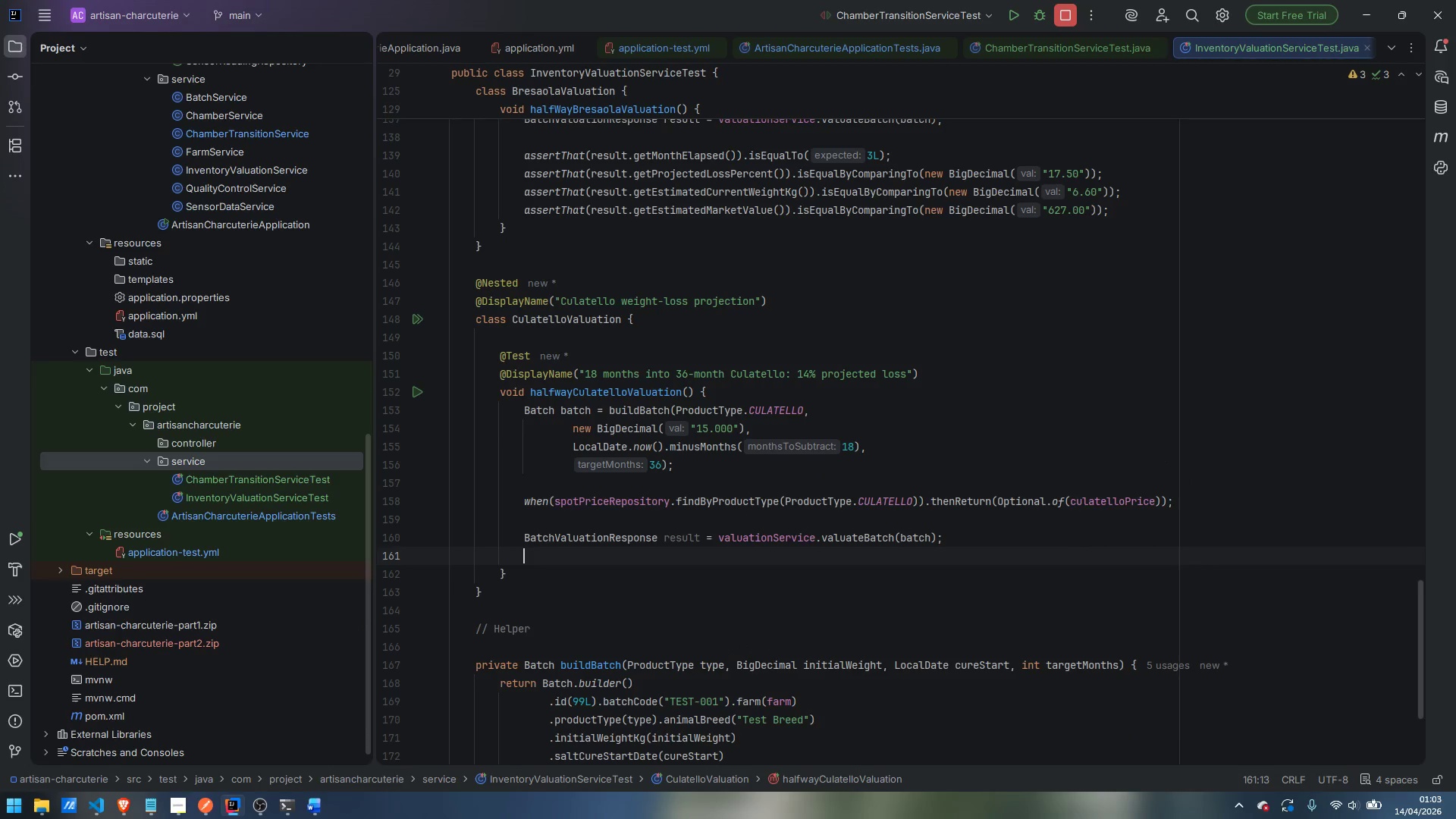 
key(Enter)
 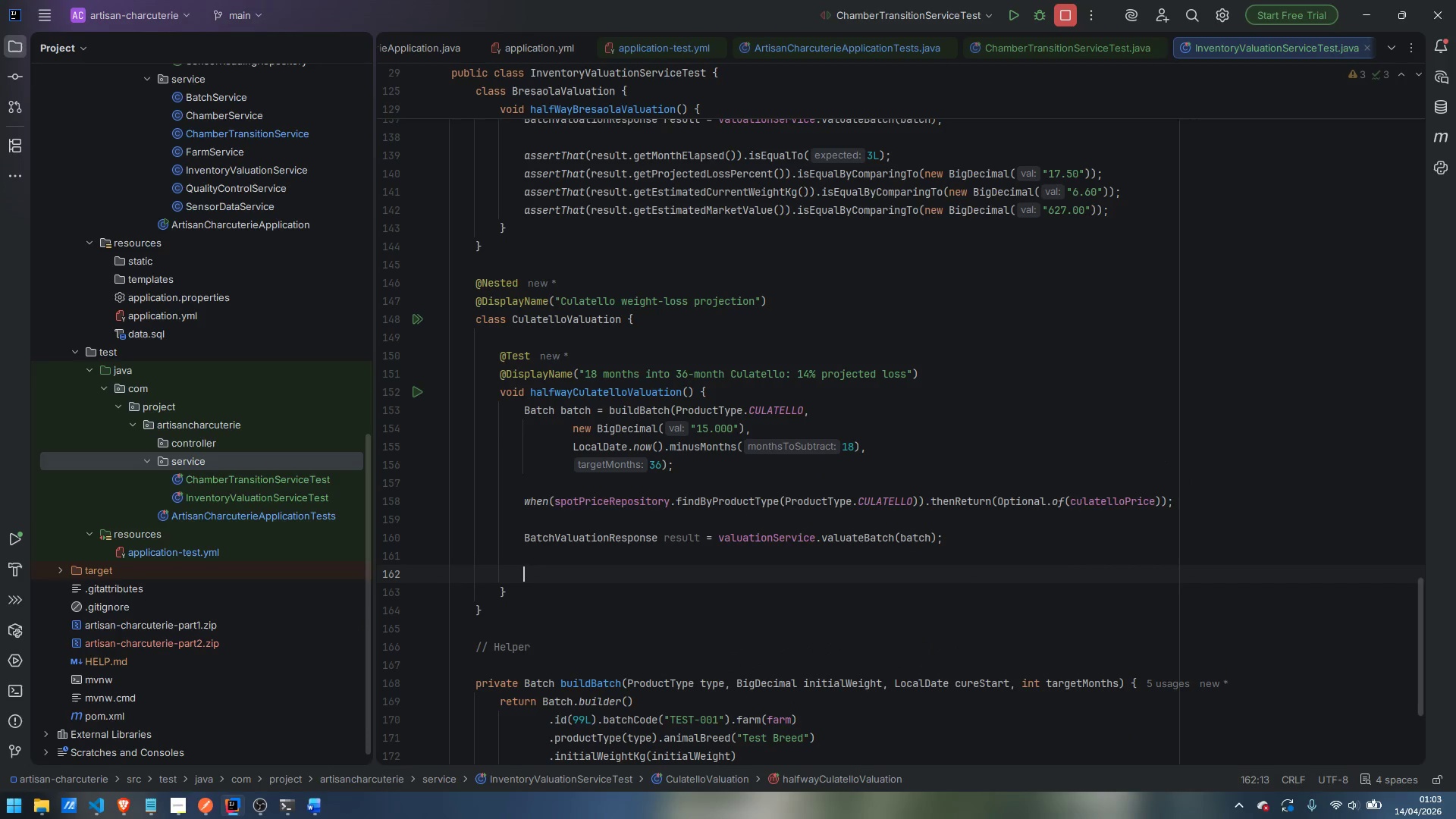 
type(assertTha)
 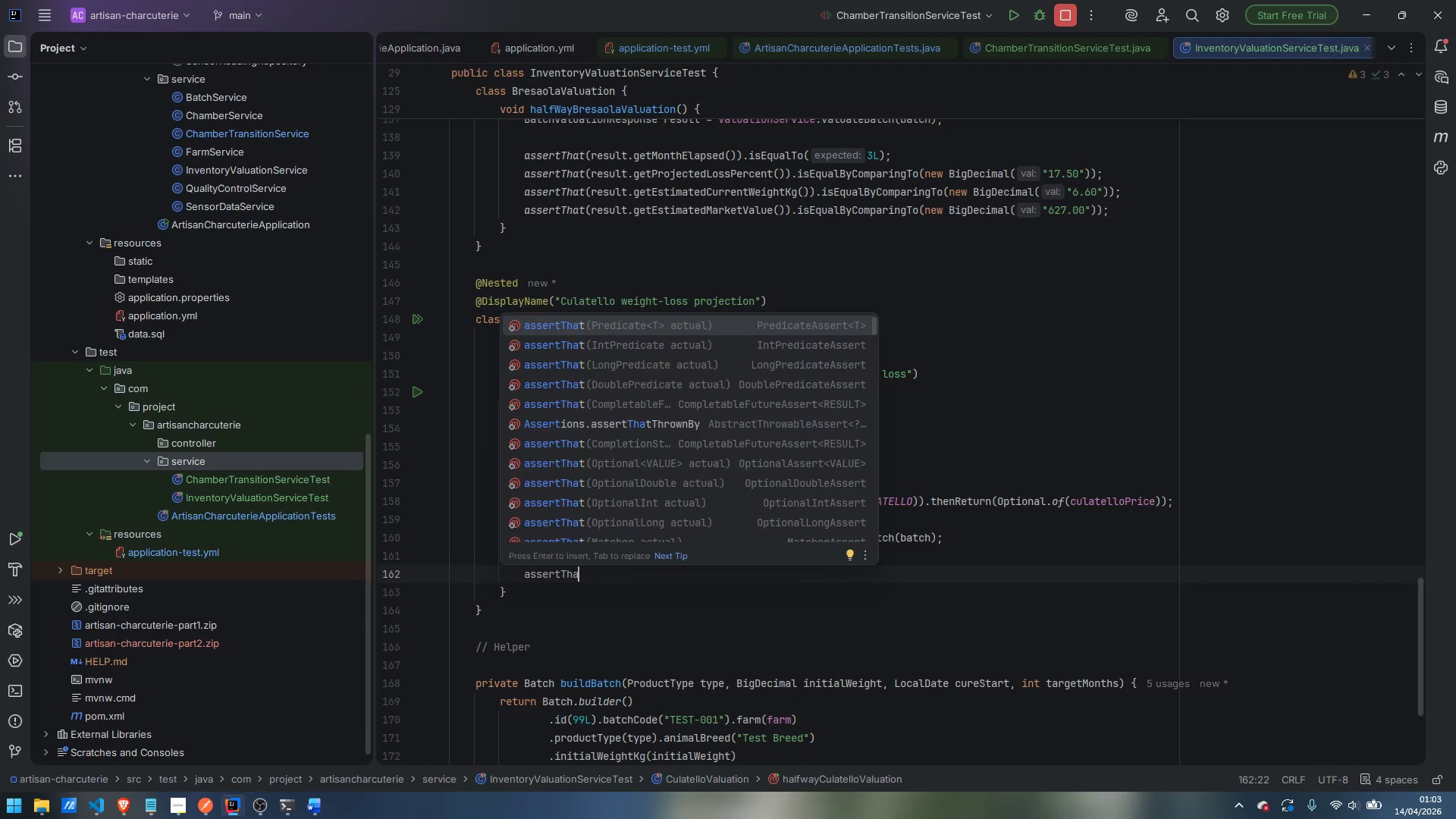 
key(Enter)
 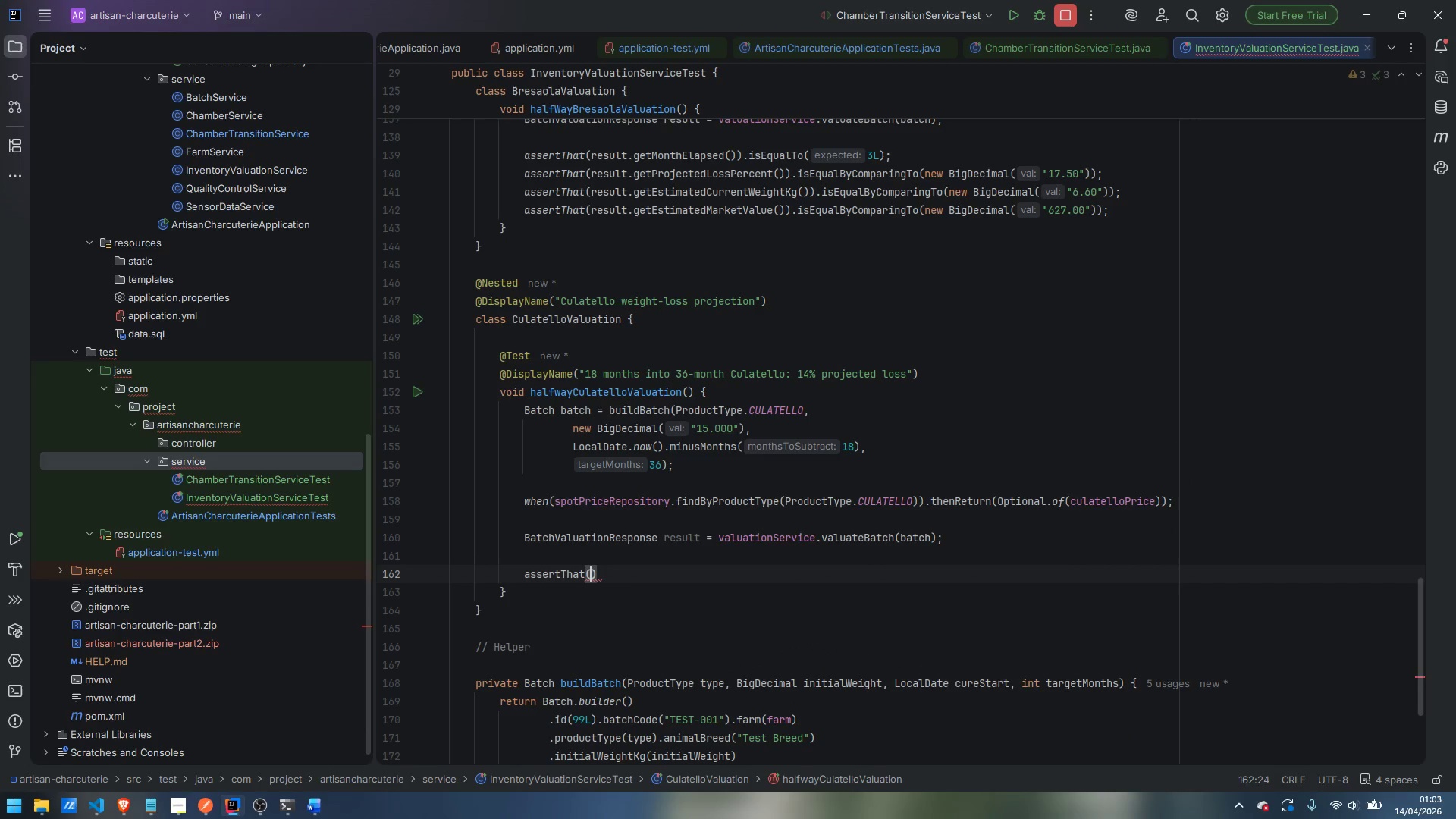 
type(result.getMont)
 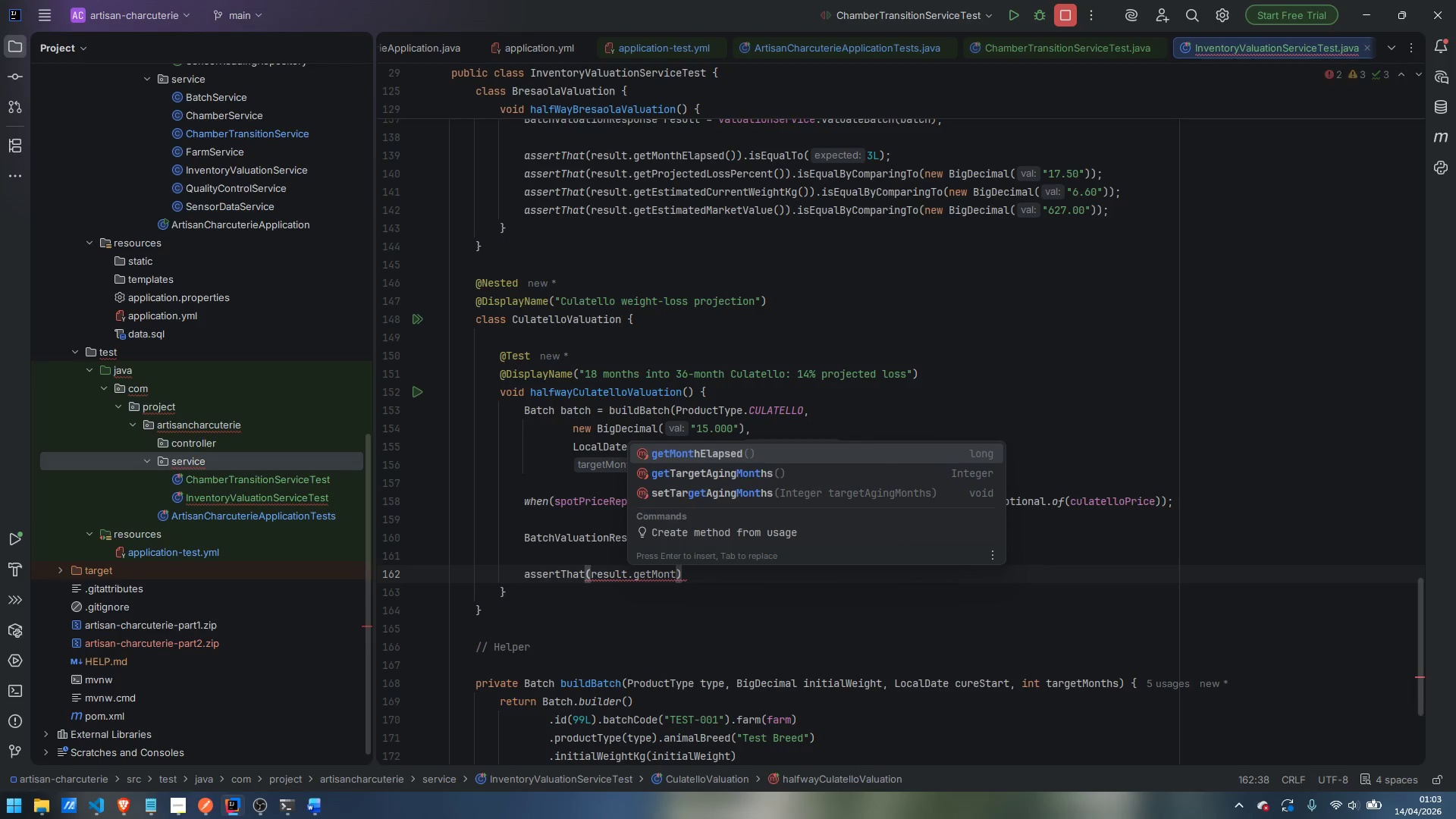 
key(Enter)
 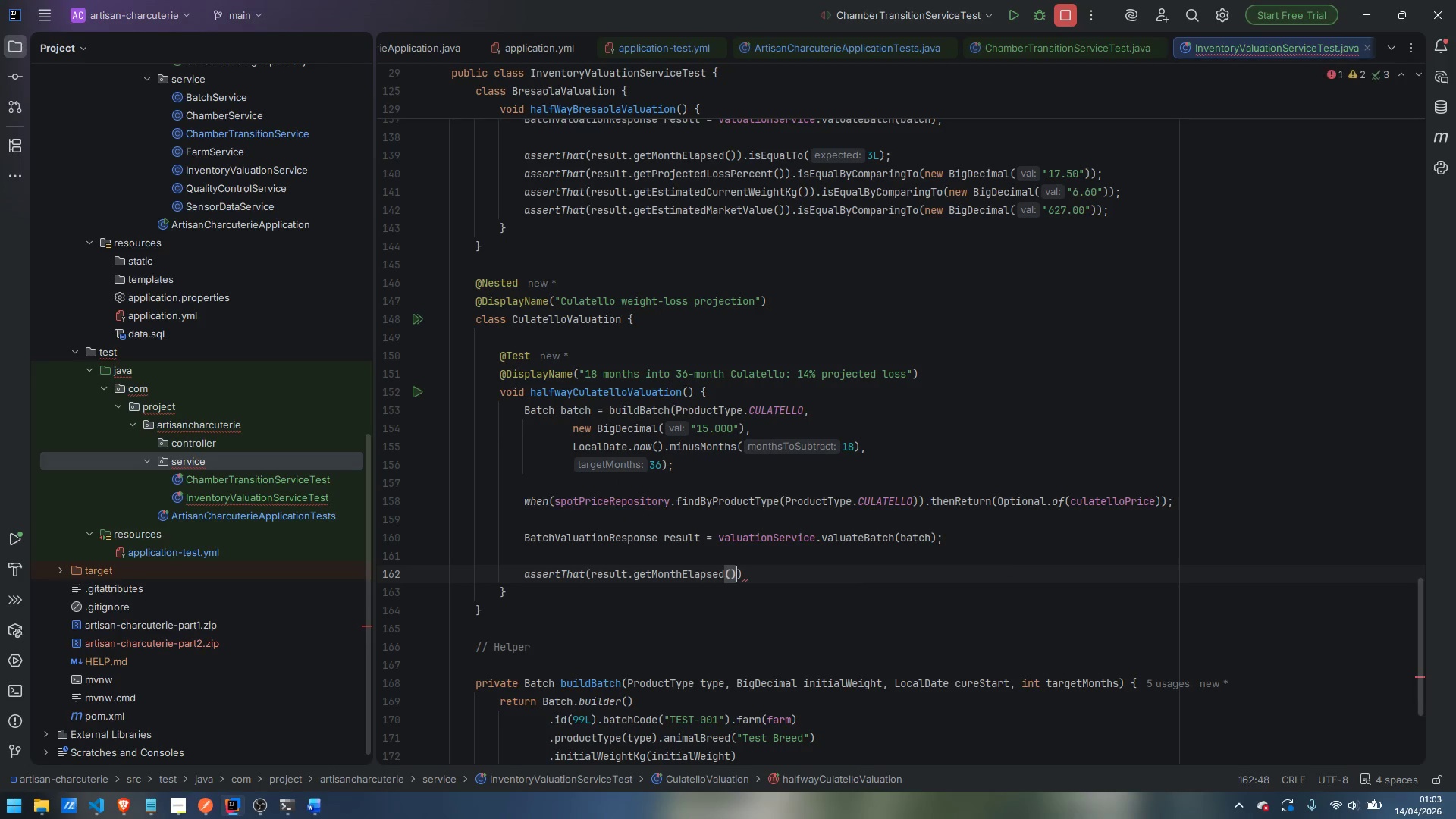 
key(ArrowRight)
 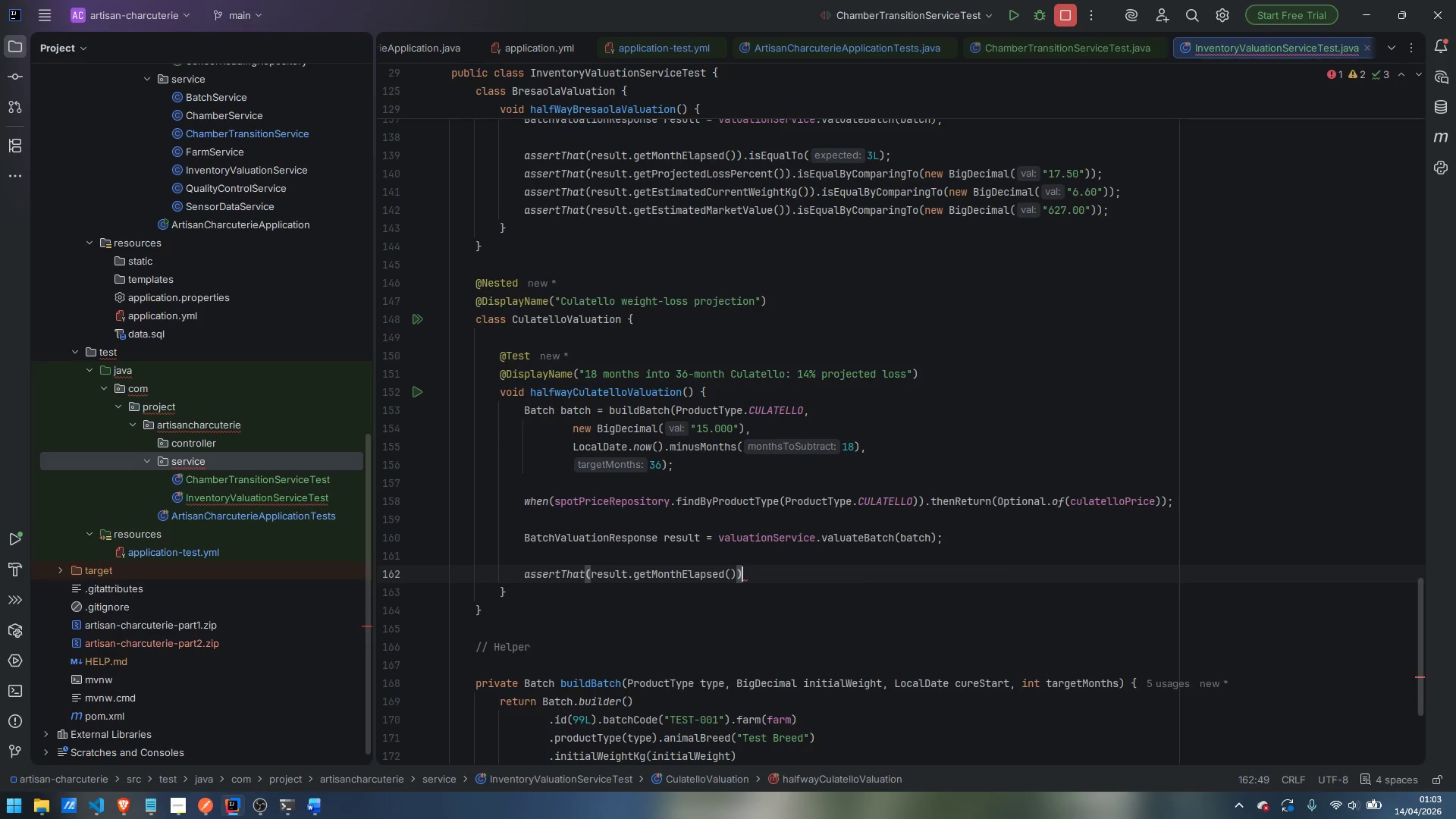 
type(.isEq)
 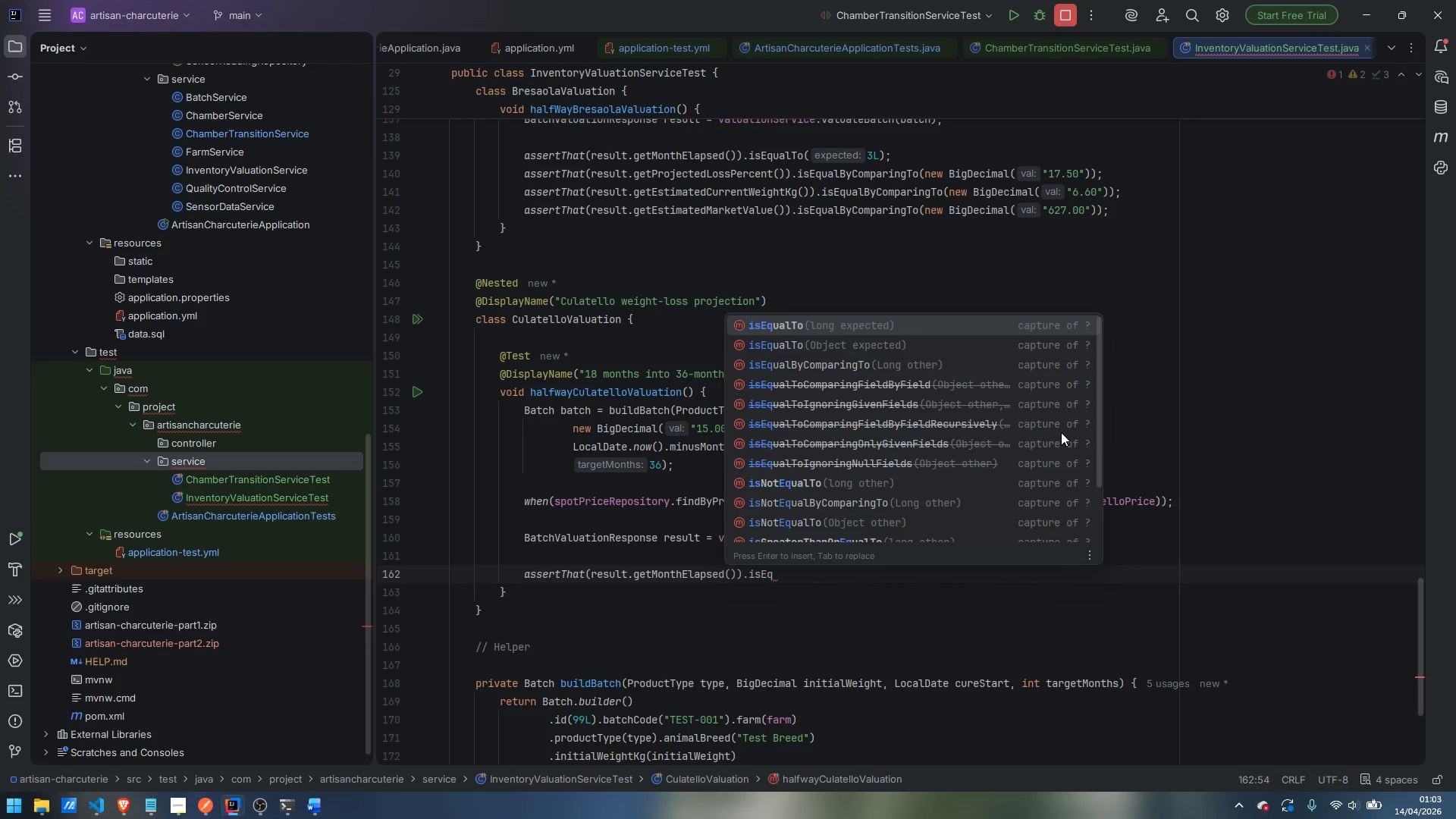 
key(Enter)
 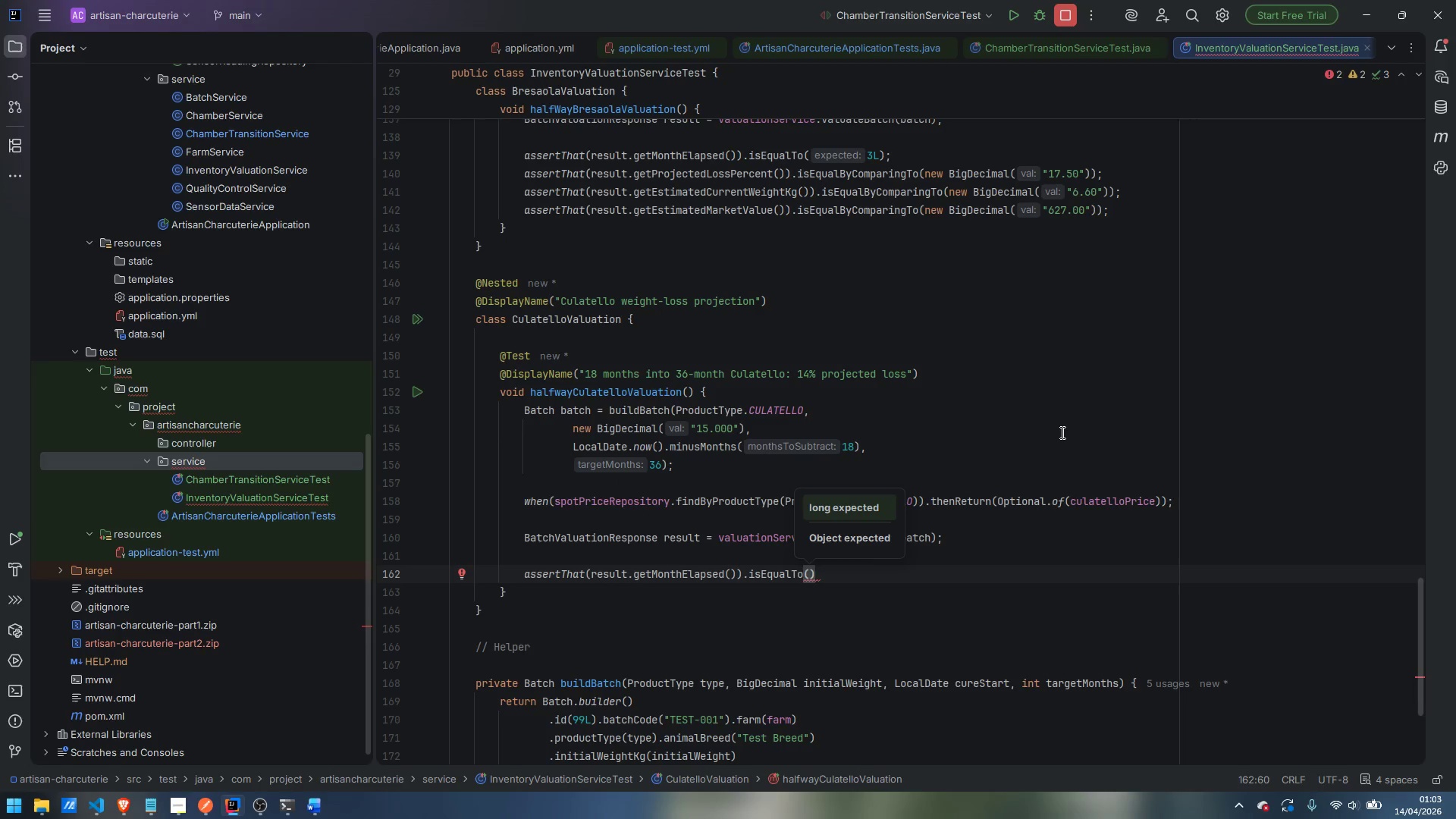 
type(18L)
 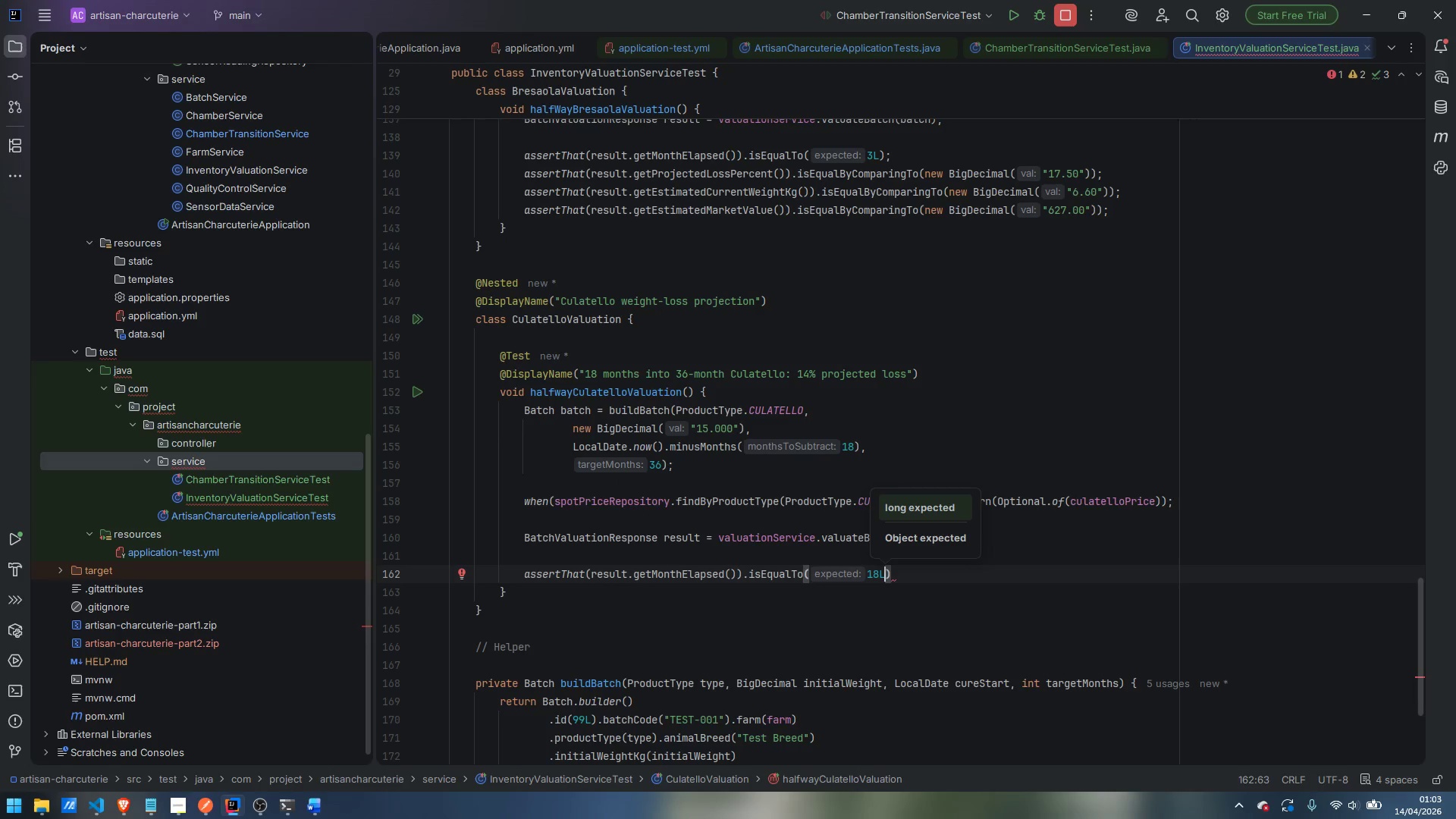 
key(ArrowRight)
 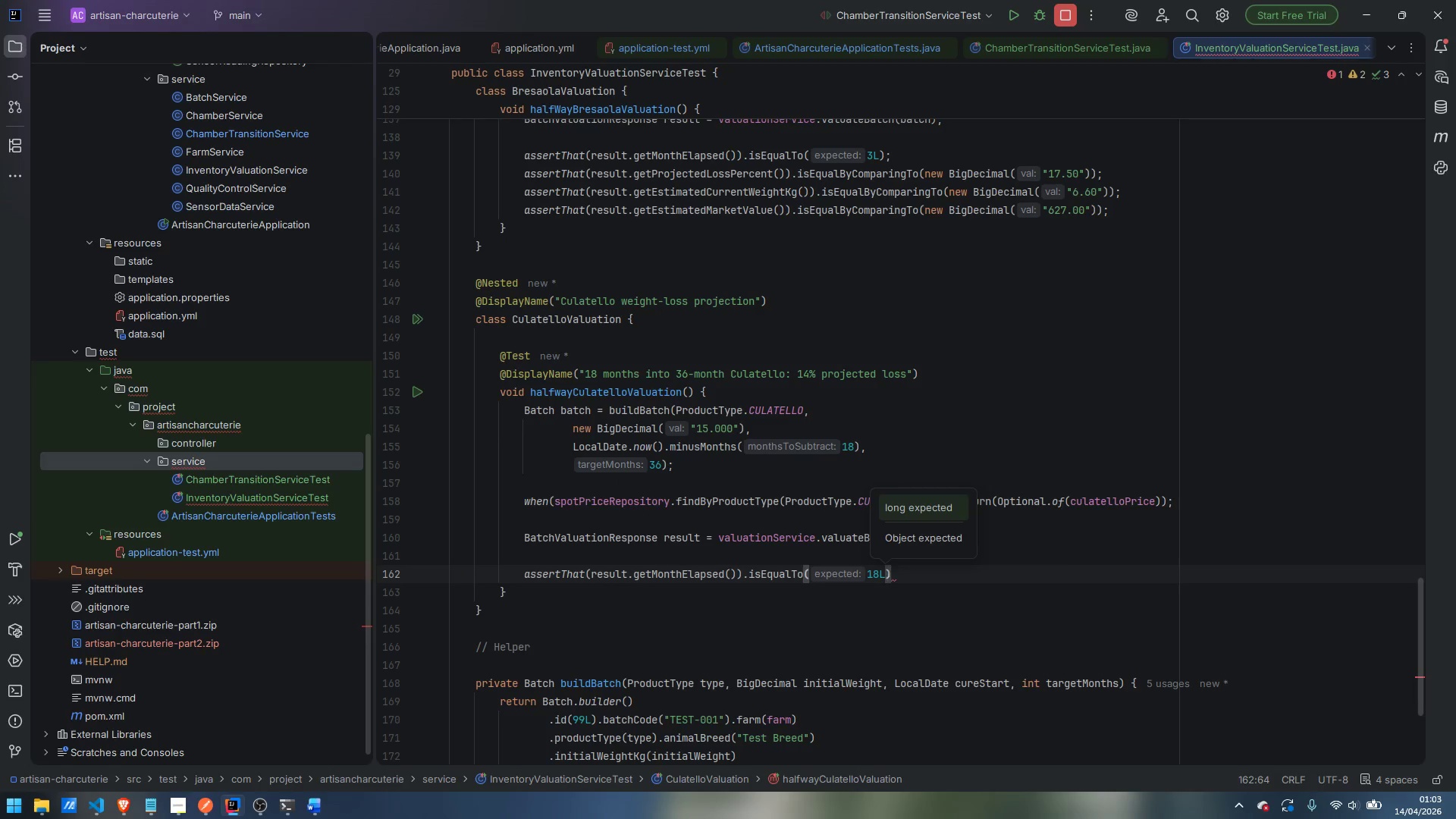 
key(Semicolon)
 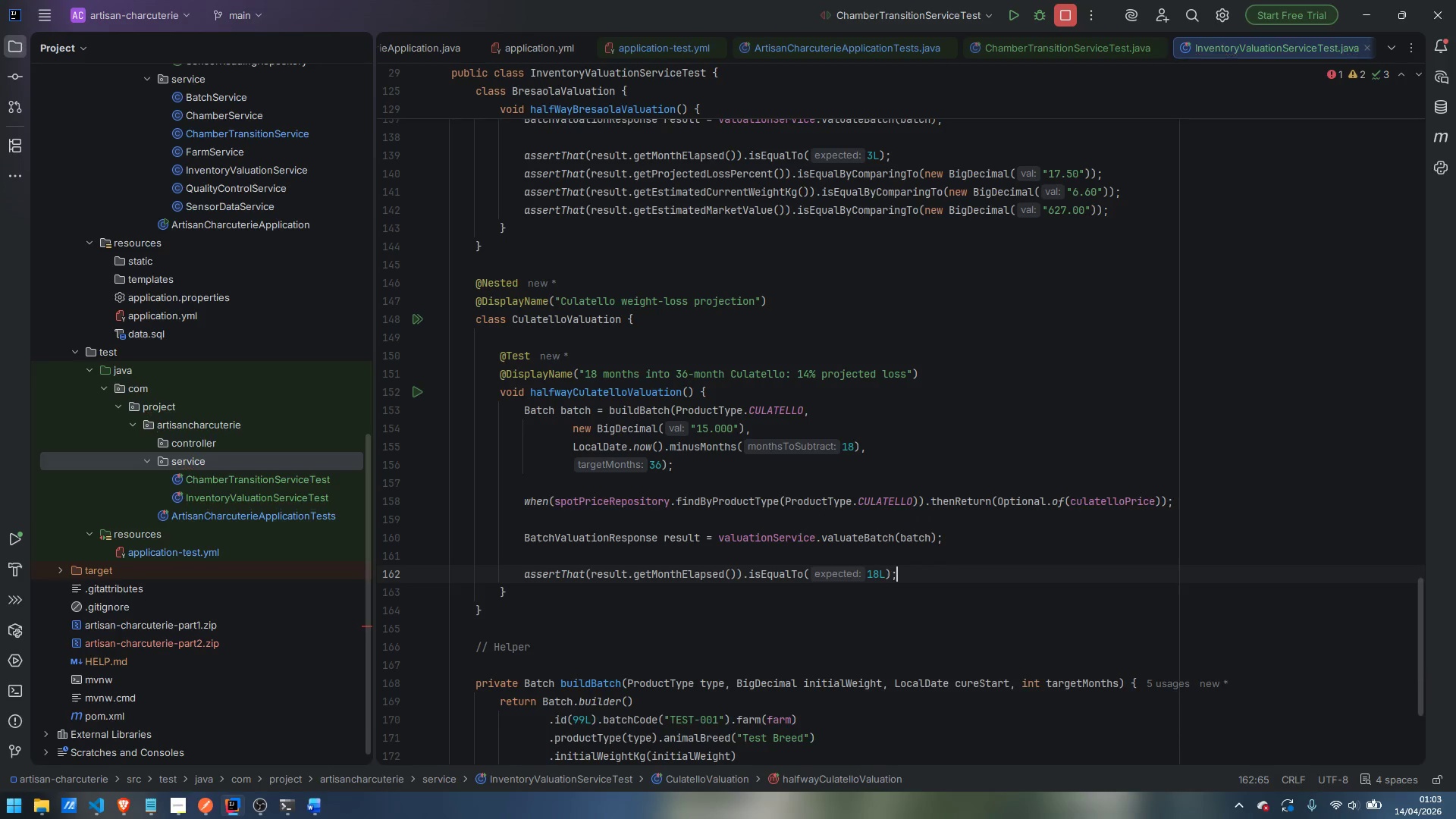 
key(Enter)
 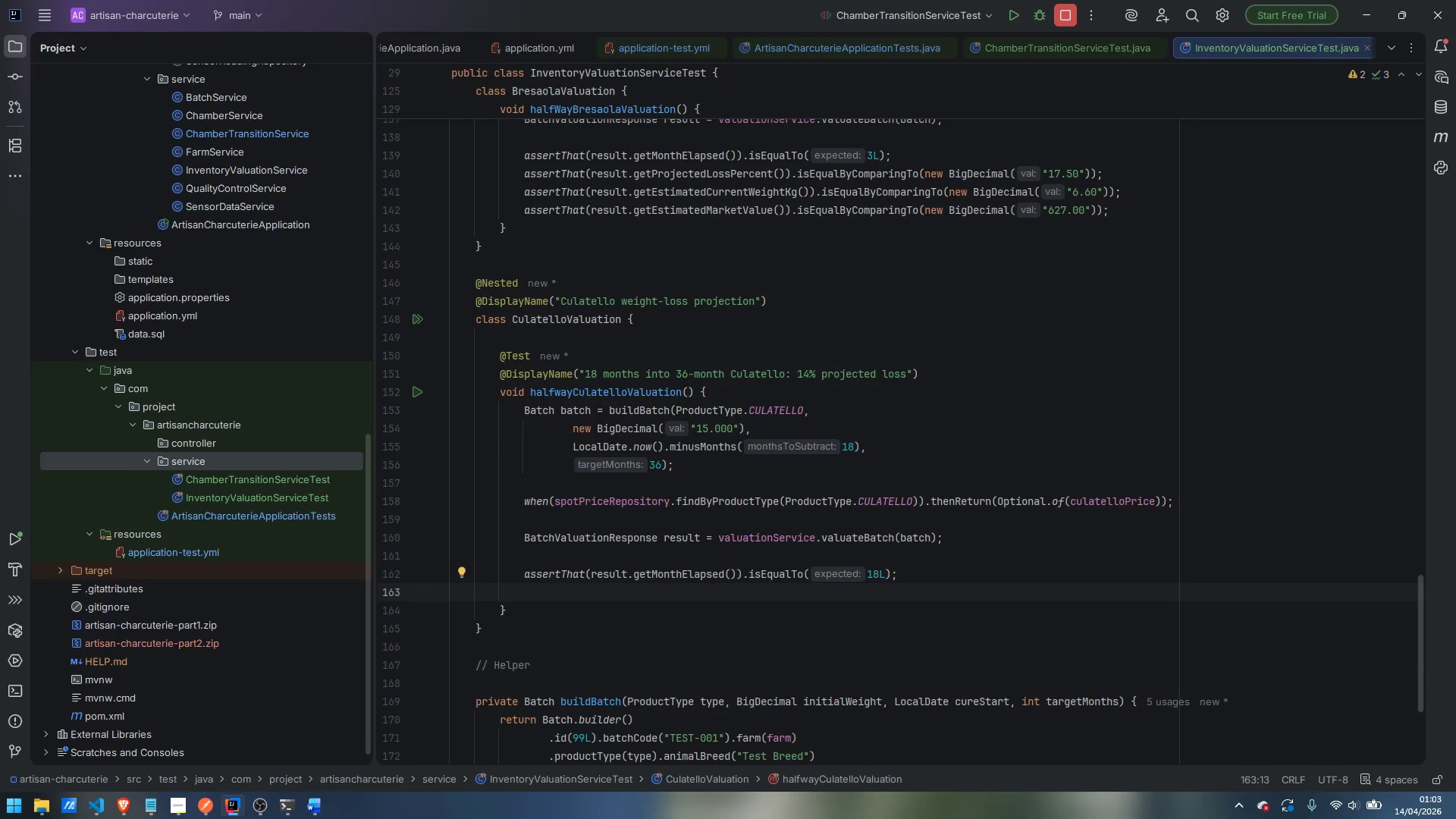 
type(assert)
 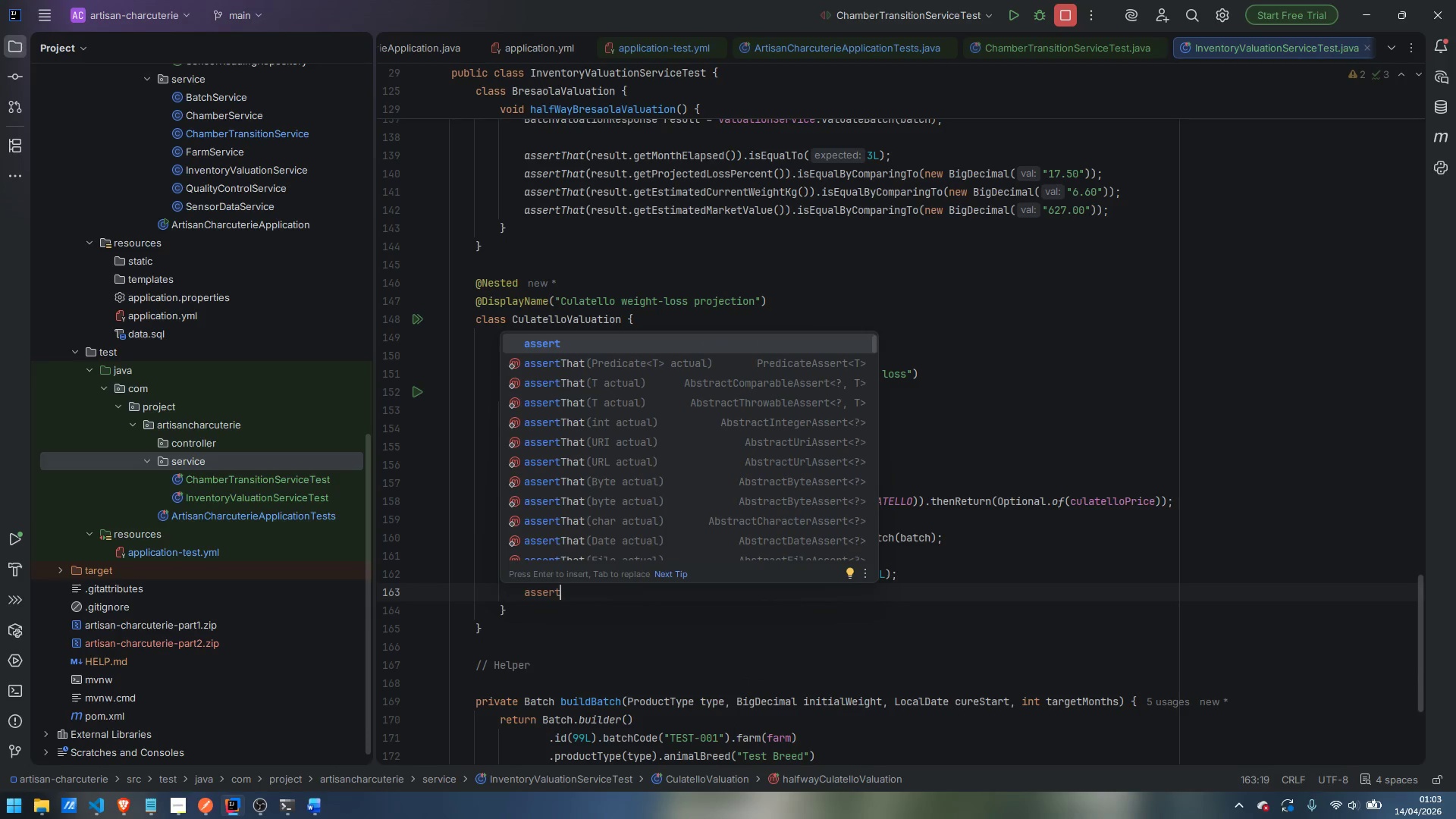 
key(ArrowLeft)
 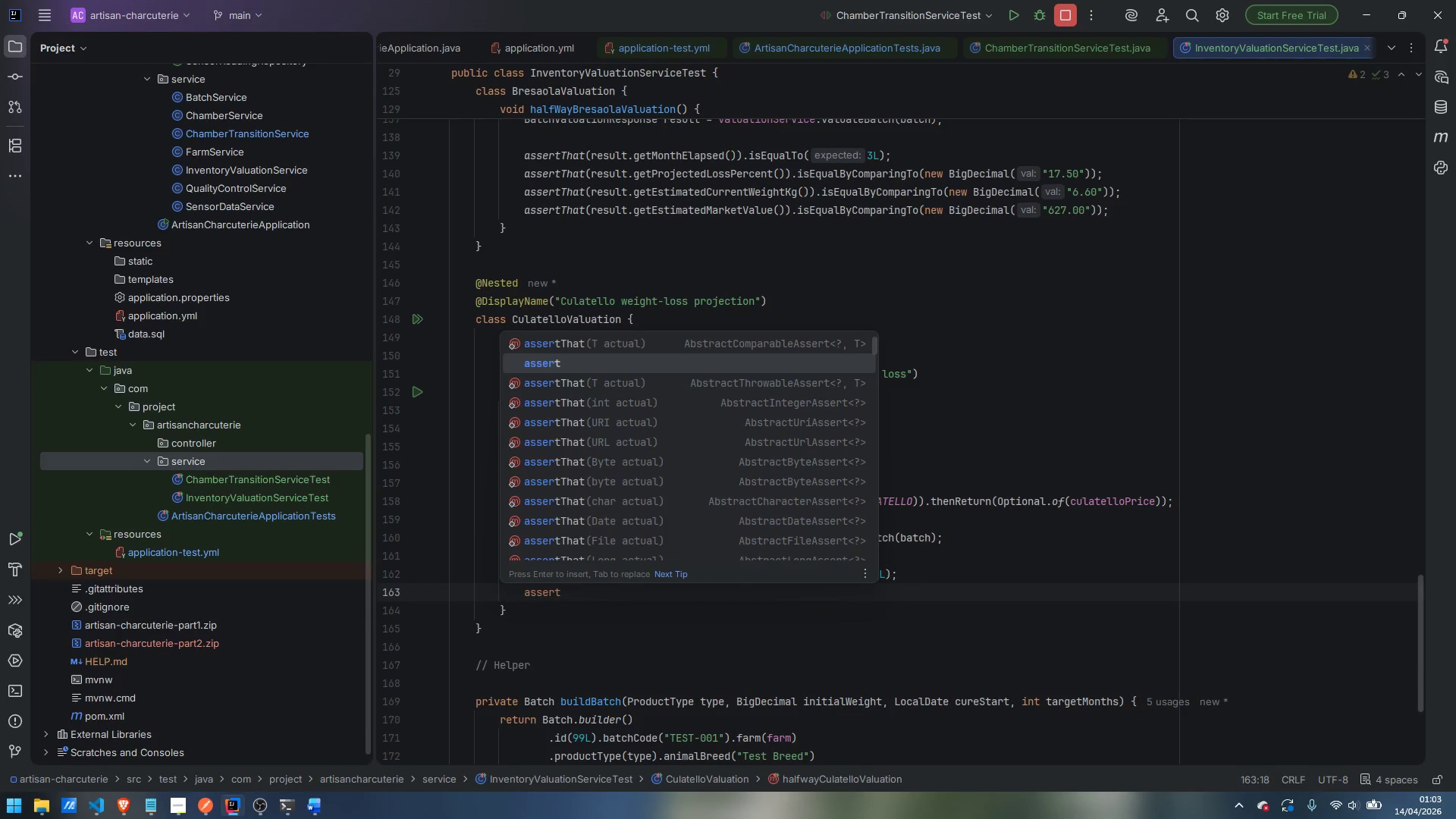 
key(ArrowRight)
 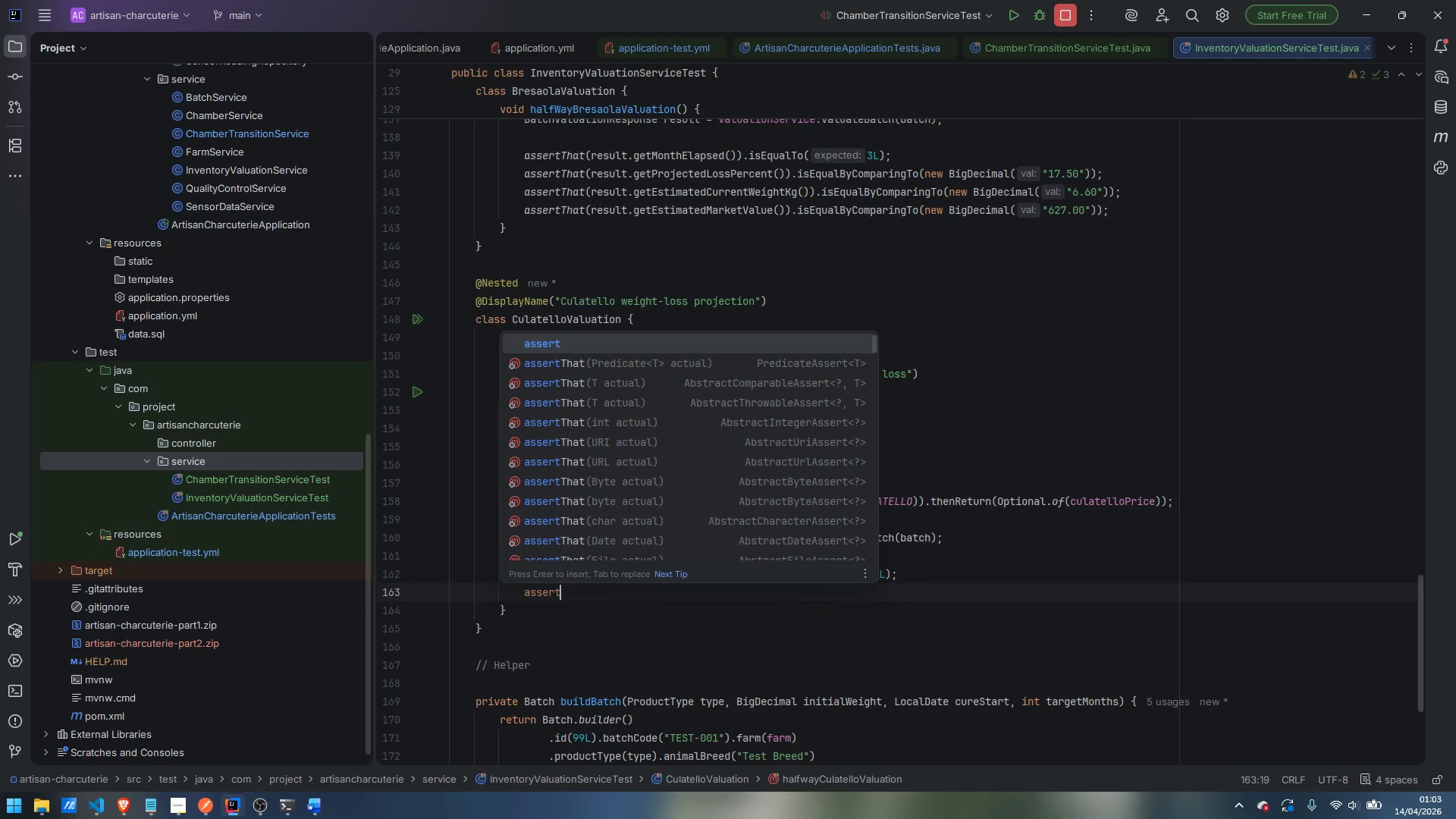 
key(ArrowDown)
 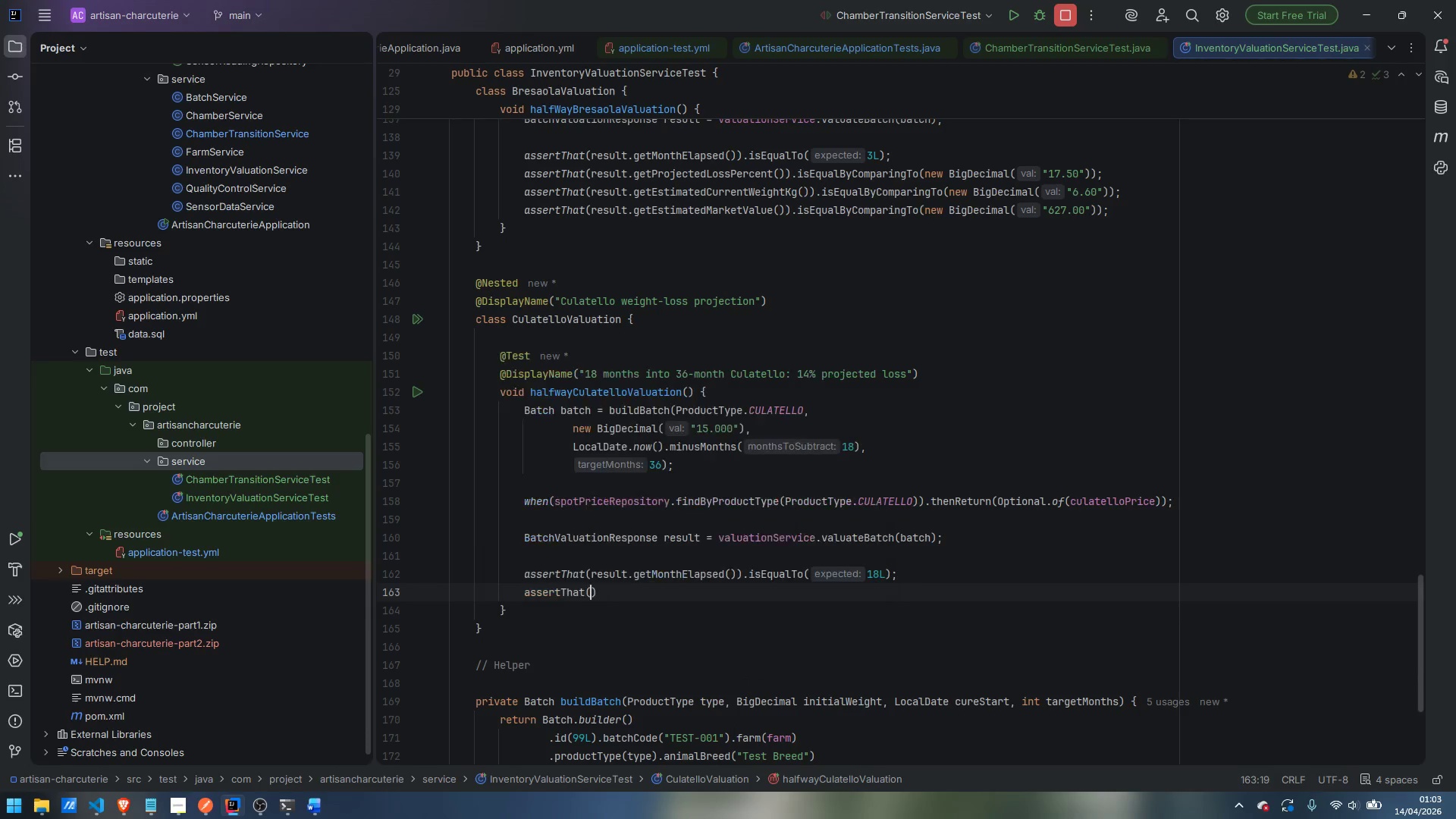 
key(Enter)
 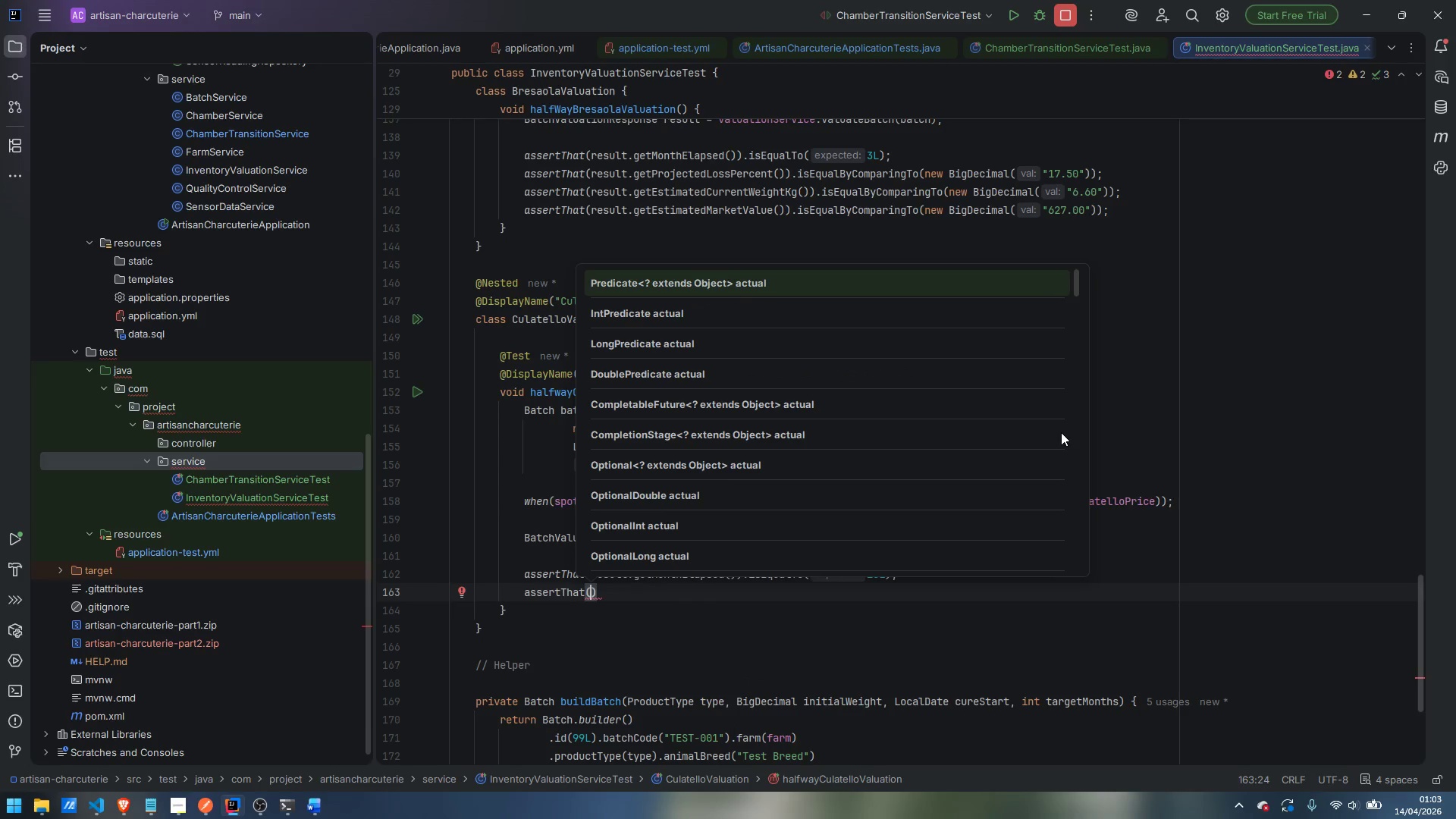 
type(result.getPr)
 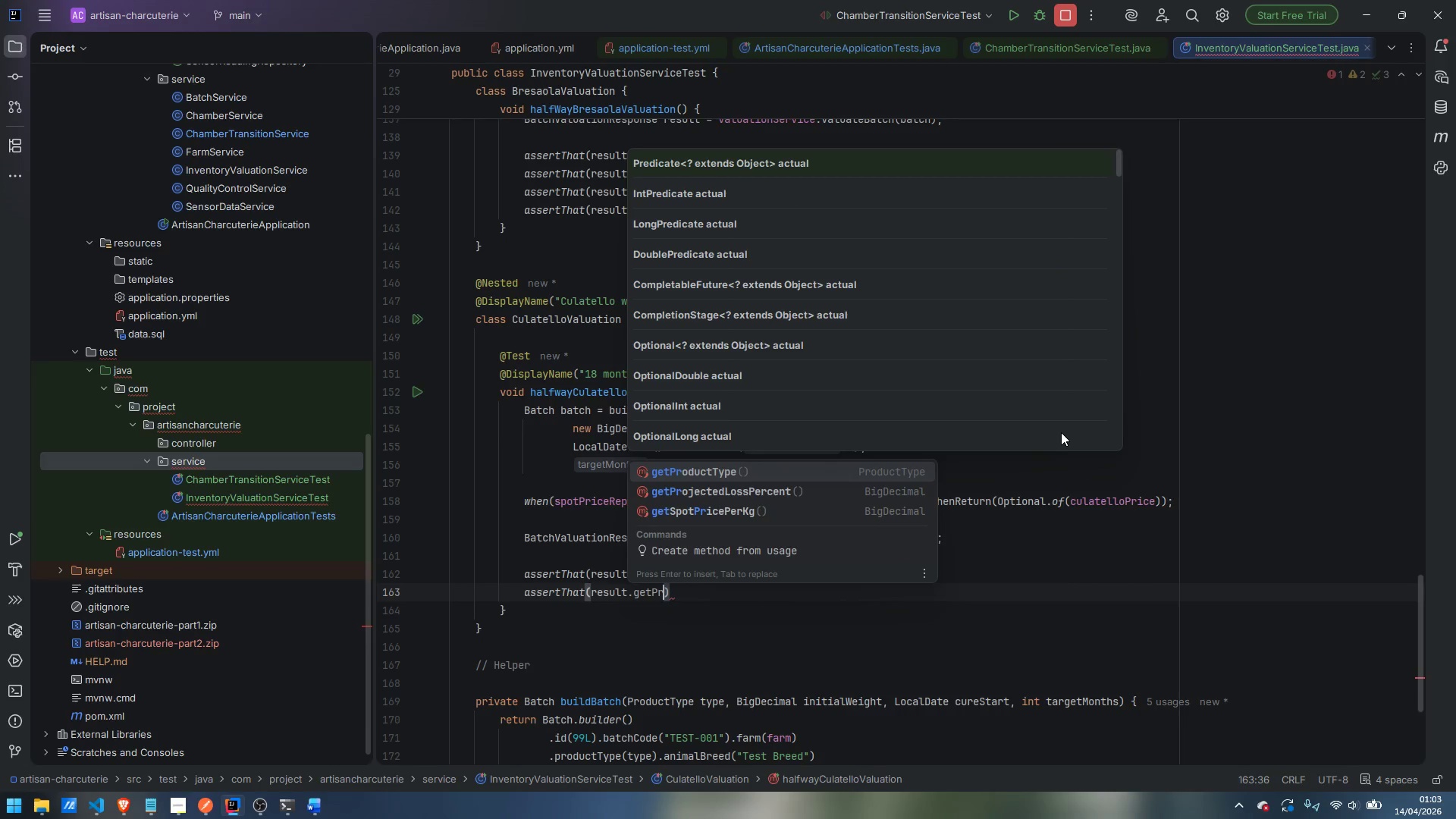 
key(ArrowDown)
 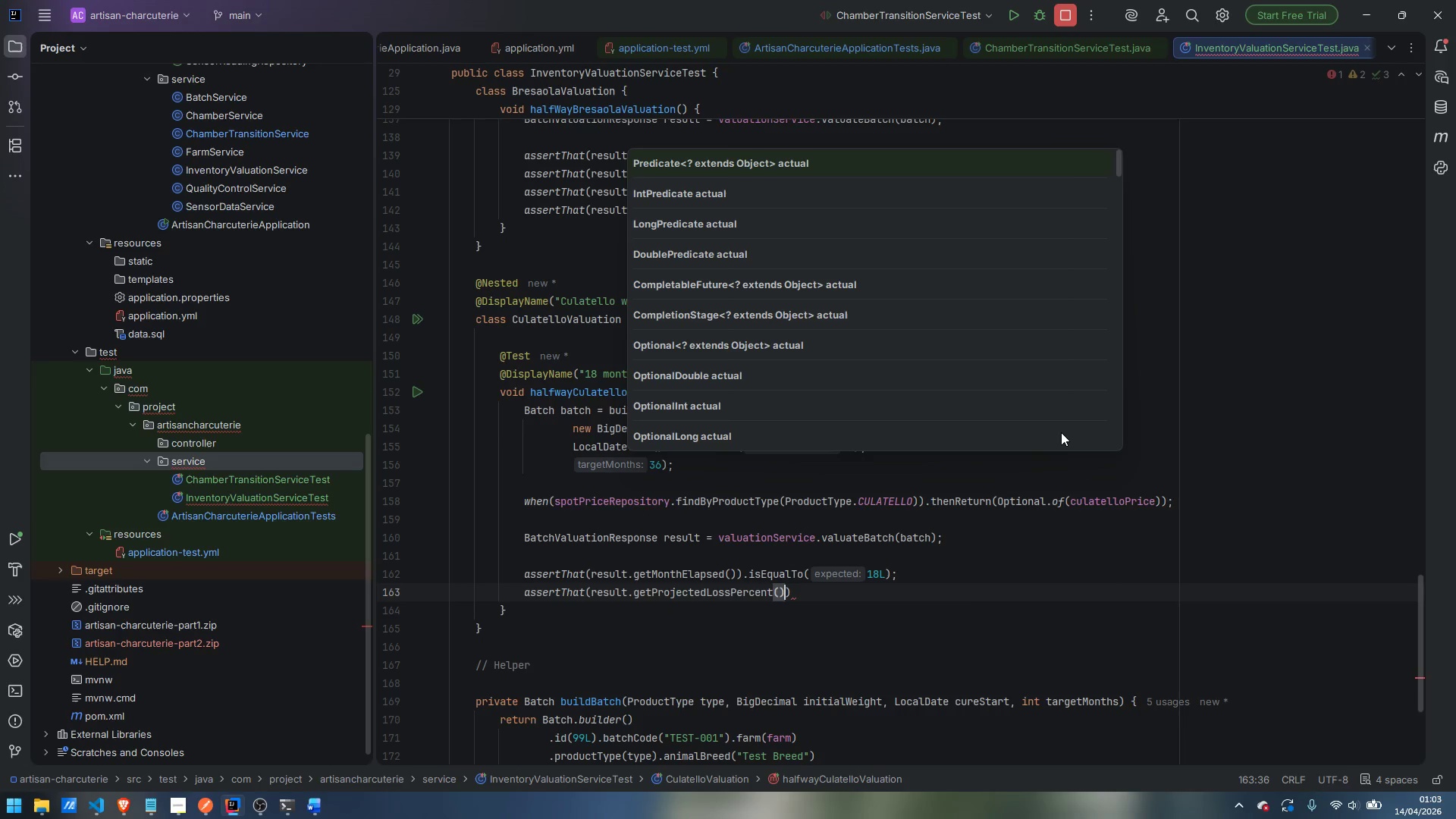 
key(Enter)
 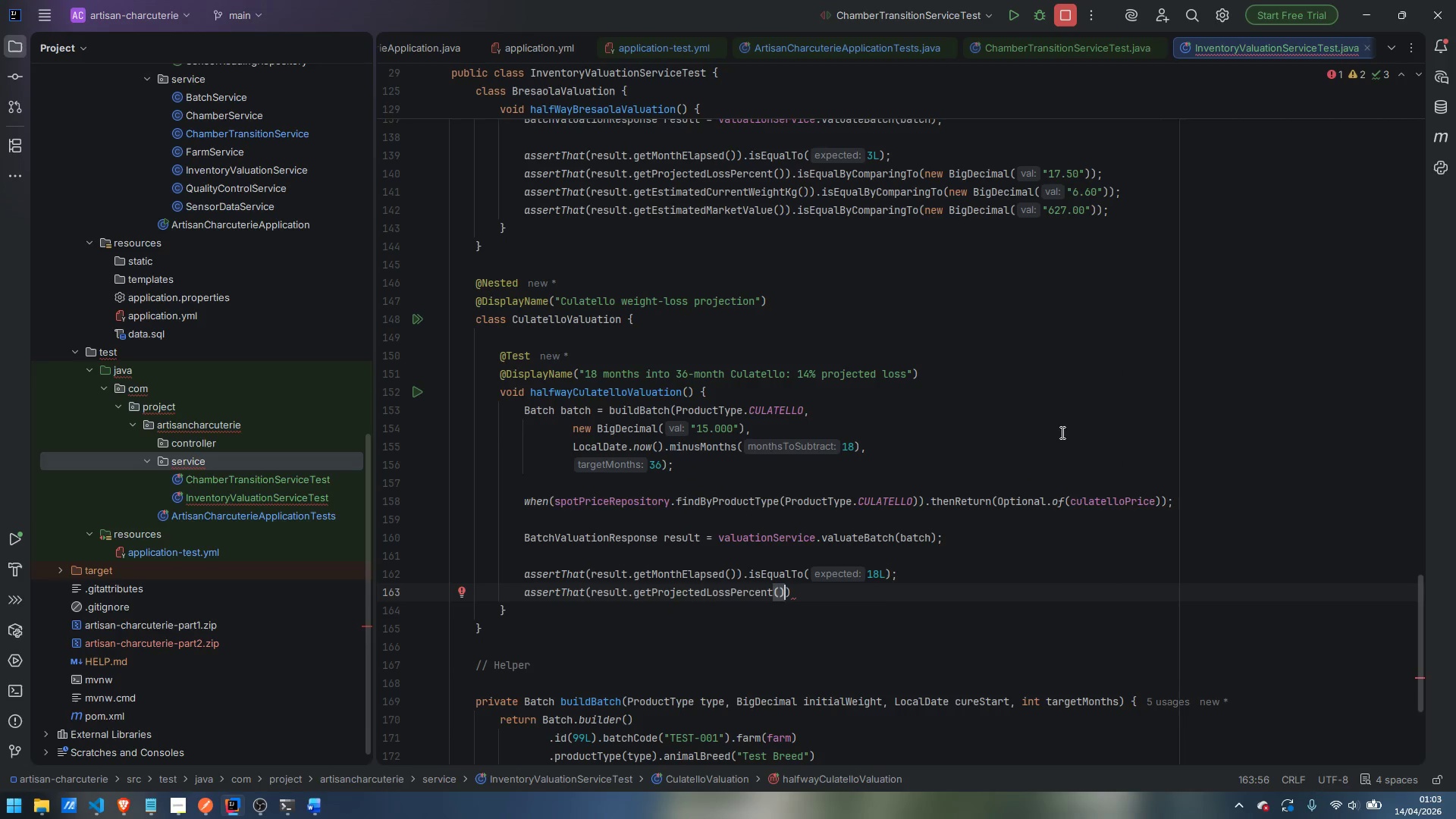 
key(ArrowRight)
 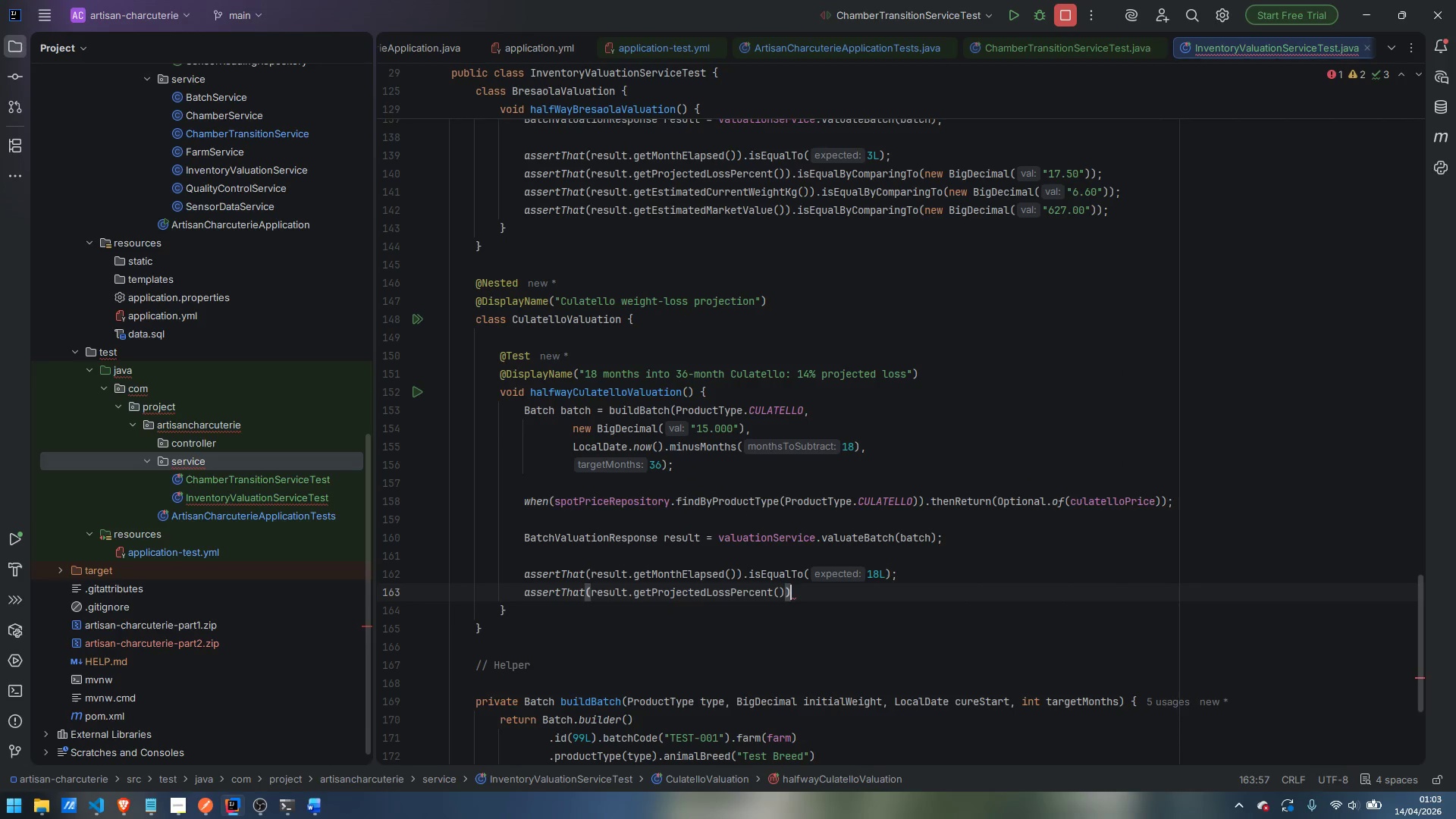 
key(Enter)
 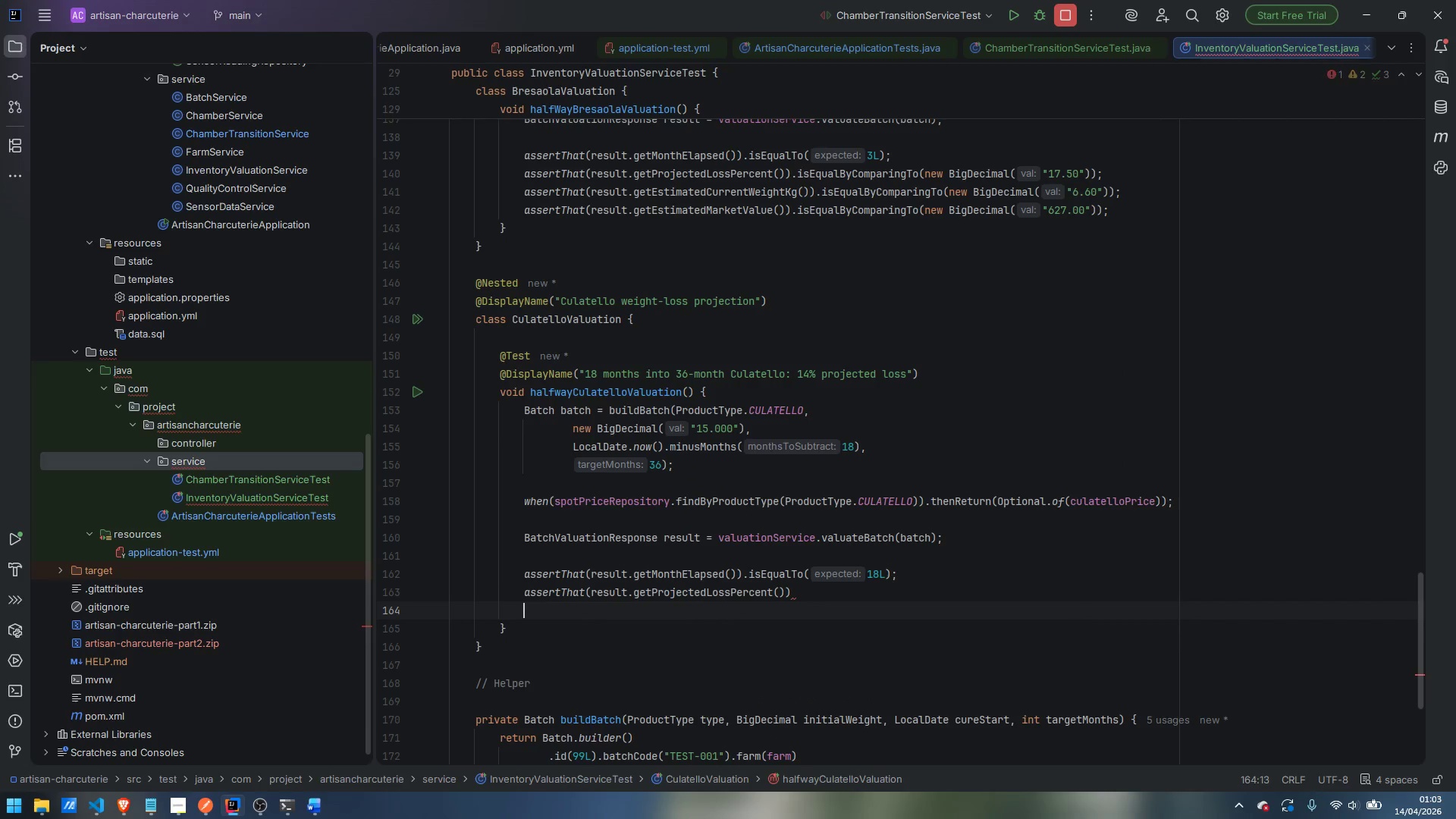 
key(Control+ControlLeft)
 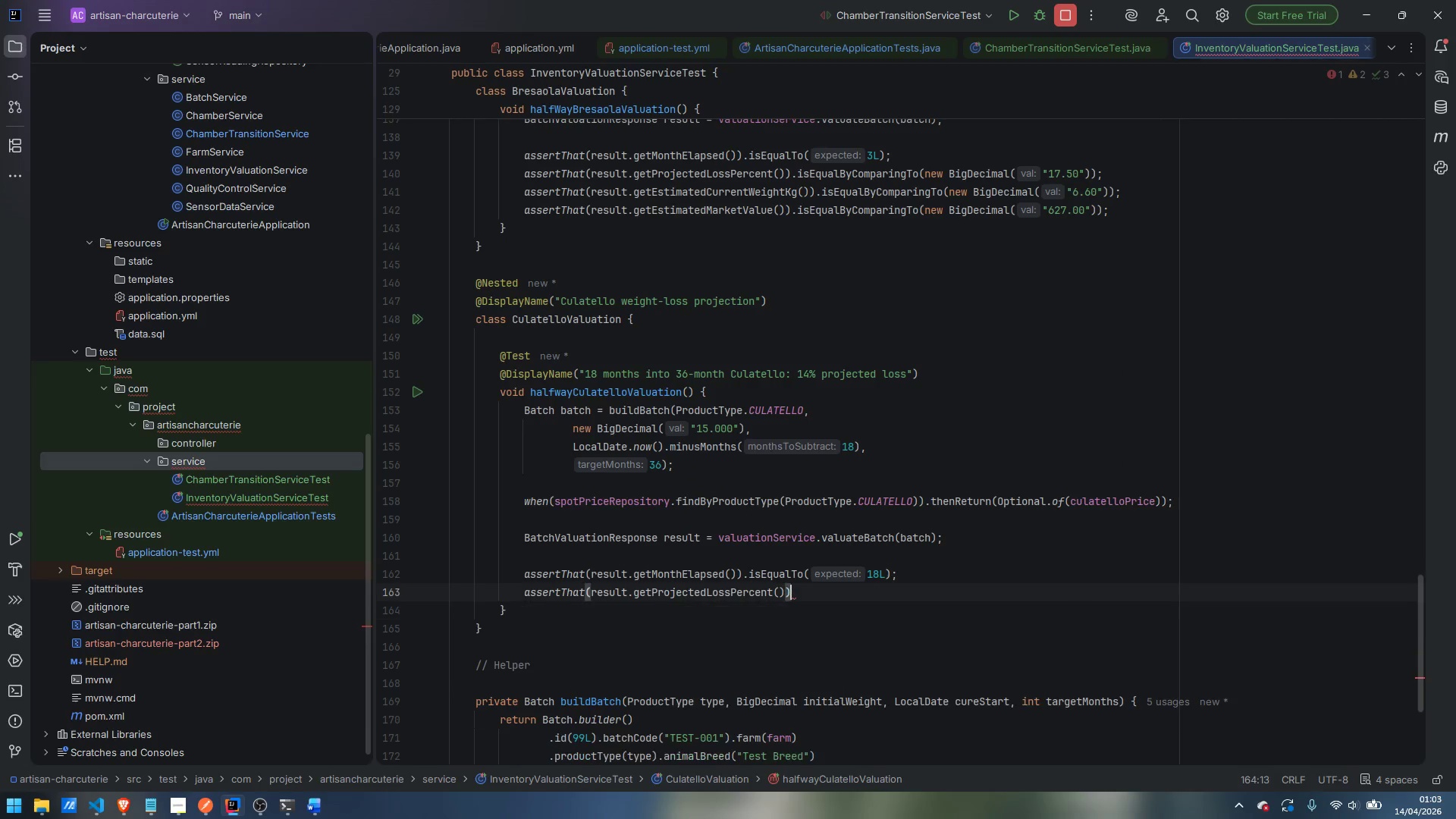 
key(Control+Z)
 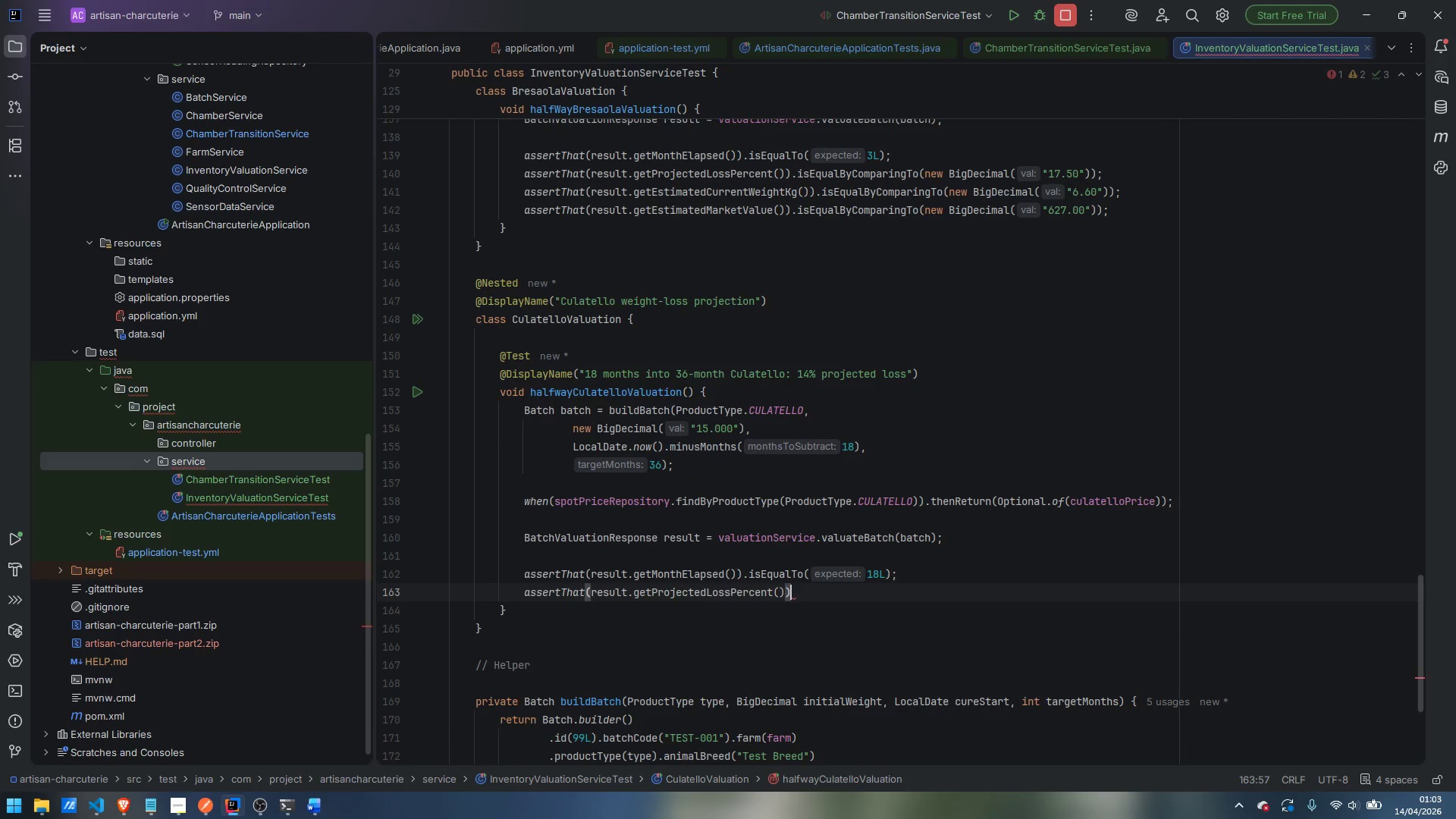 
type(.is)
 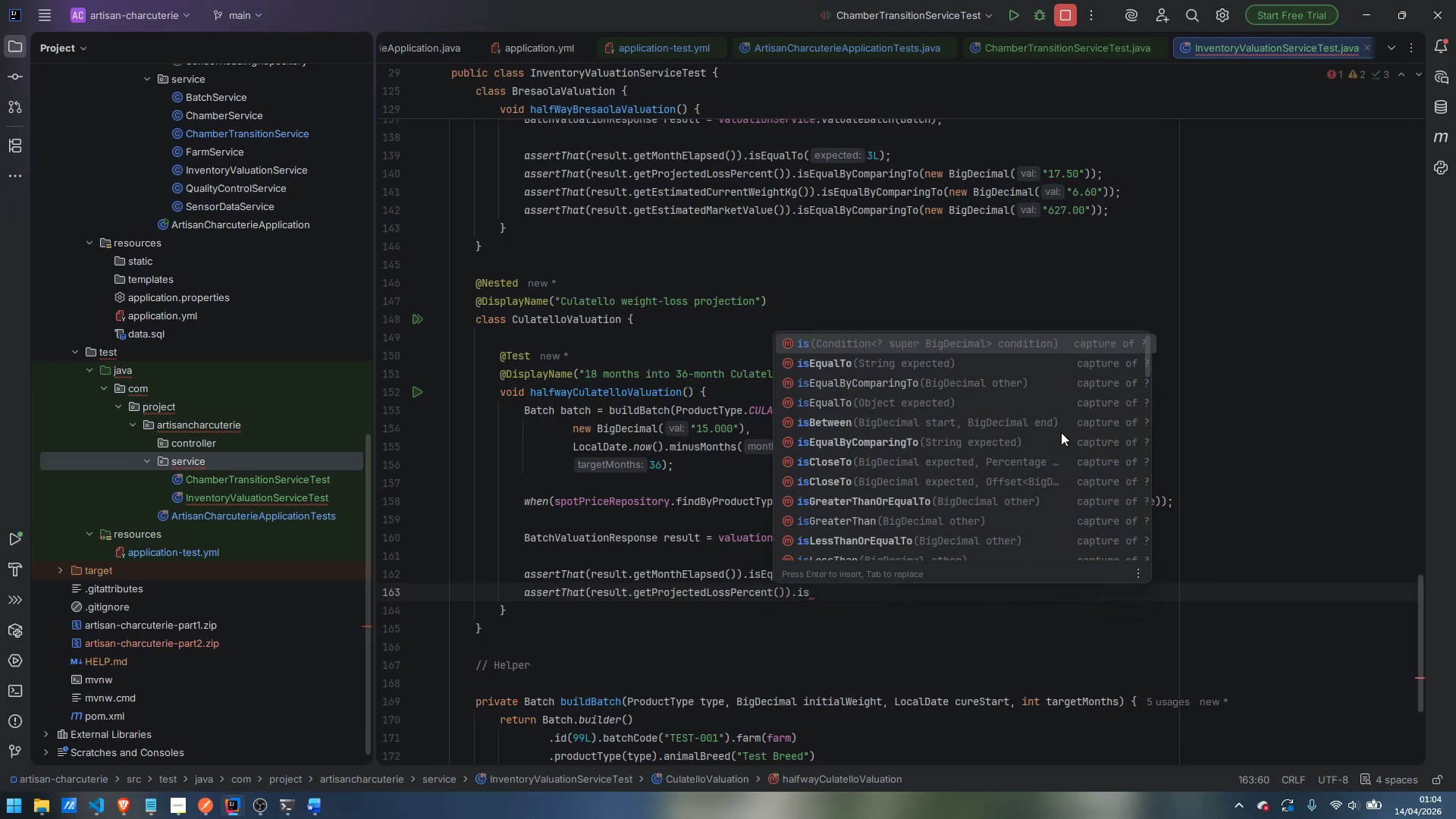 
key(ArrowDown)
 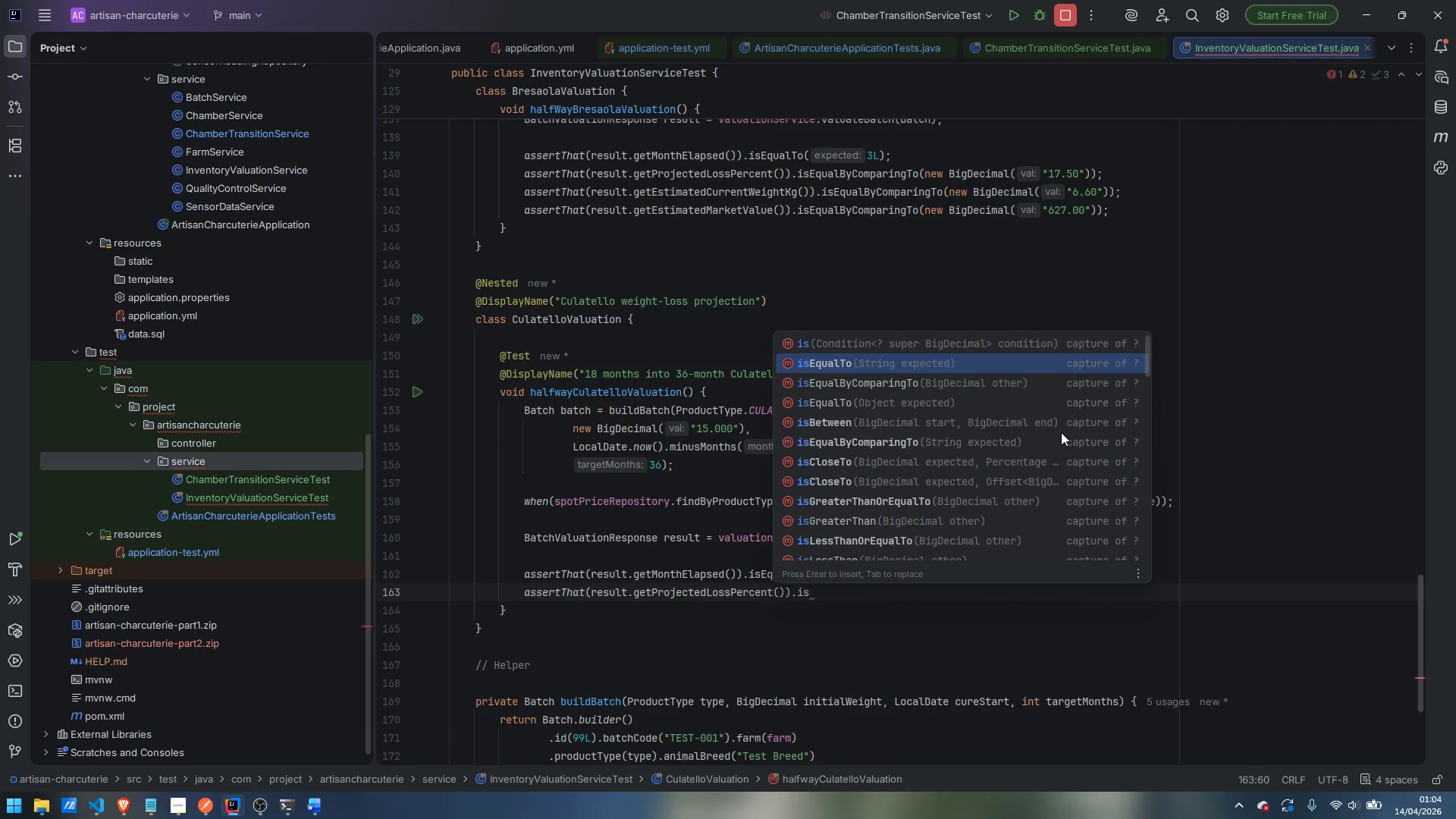 
key(ArrowDown)
 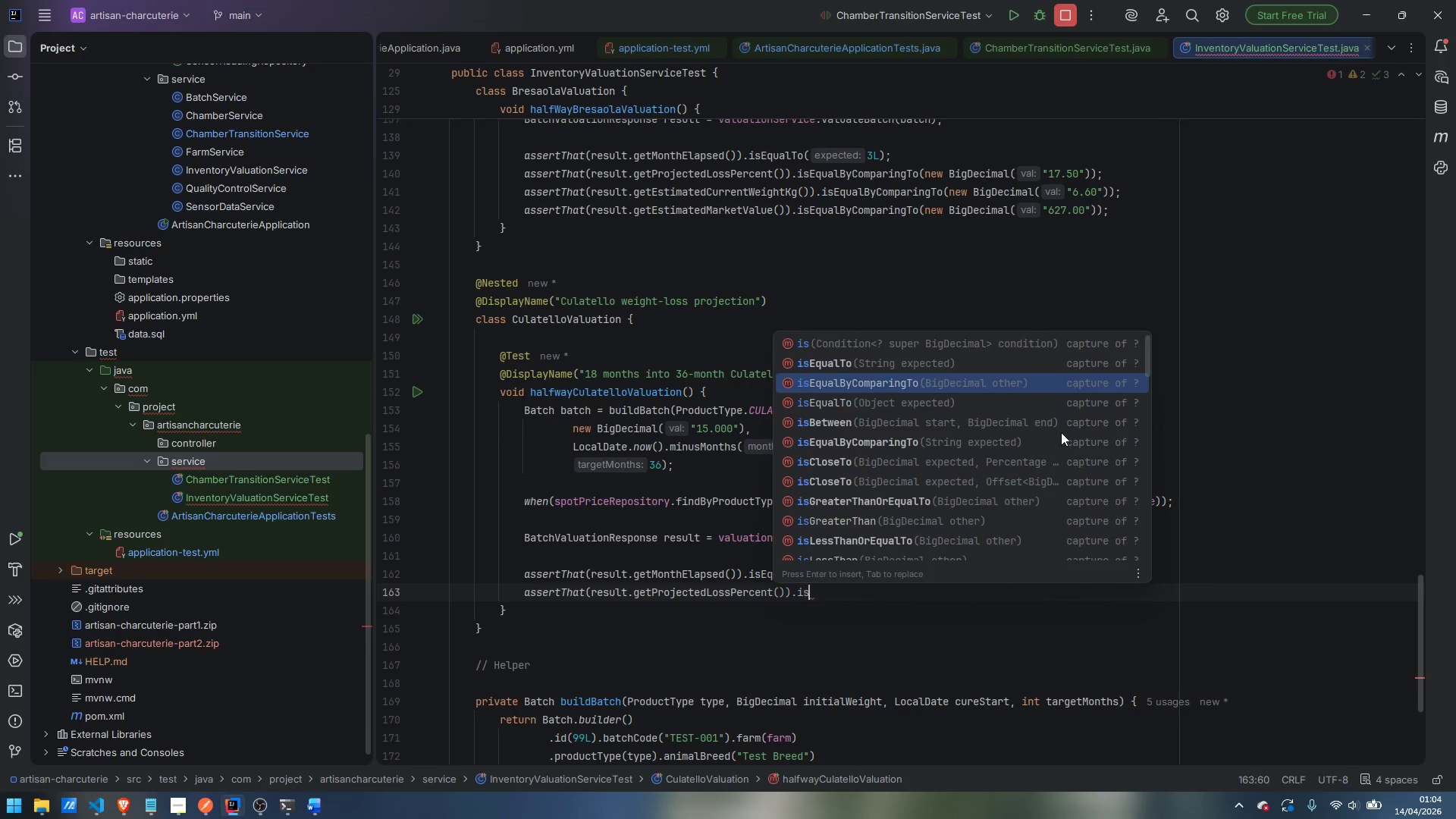 
key(Enter)
 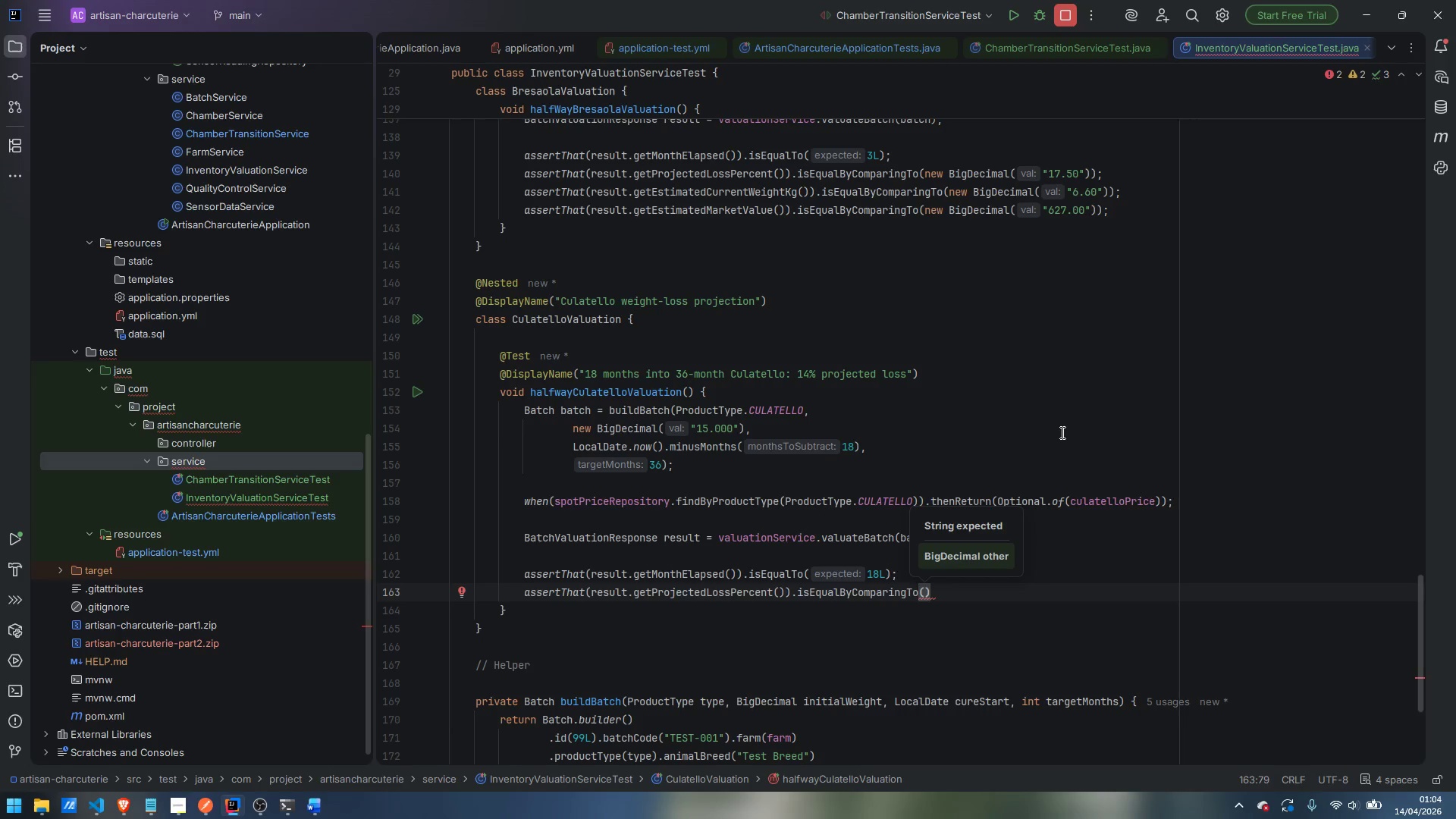 
wait(6.17)
 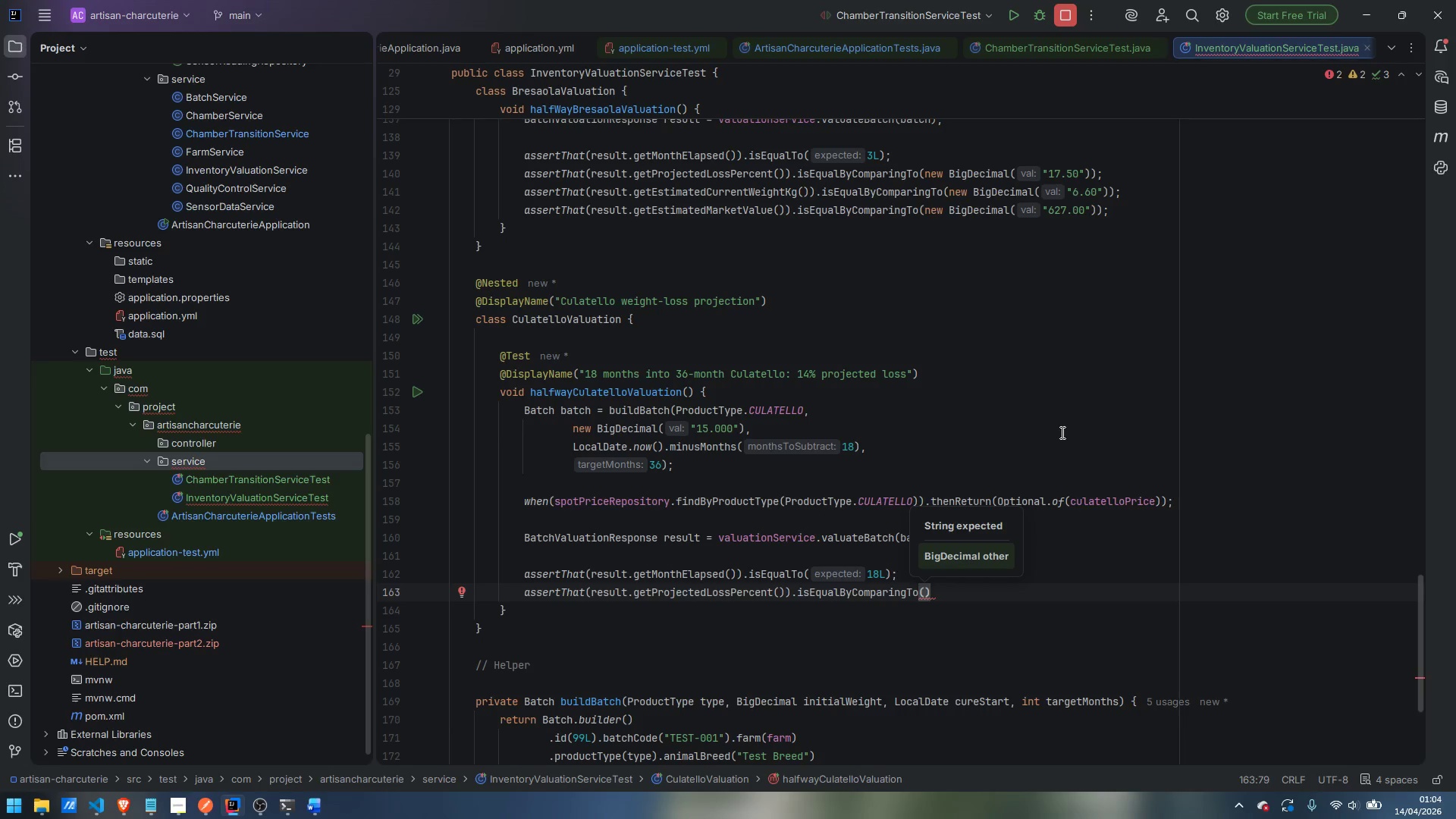 
type(new BigDecima)
 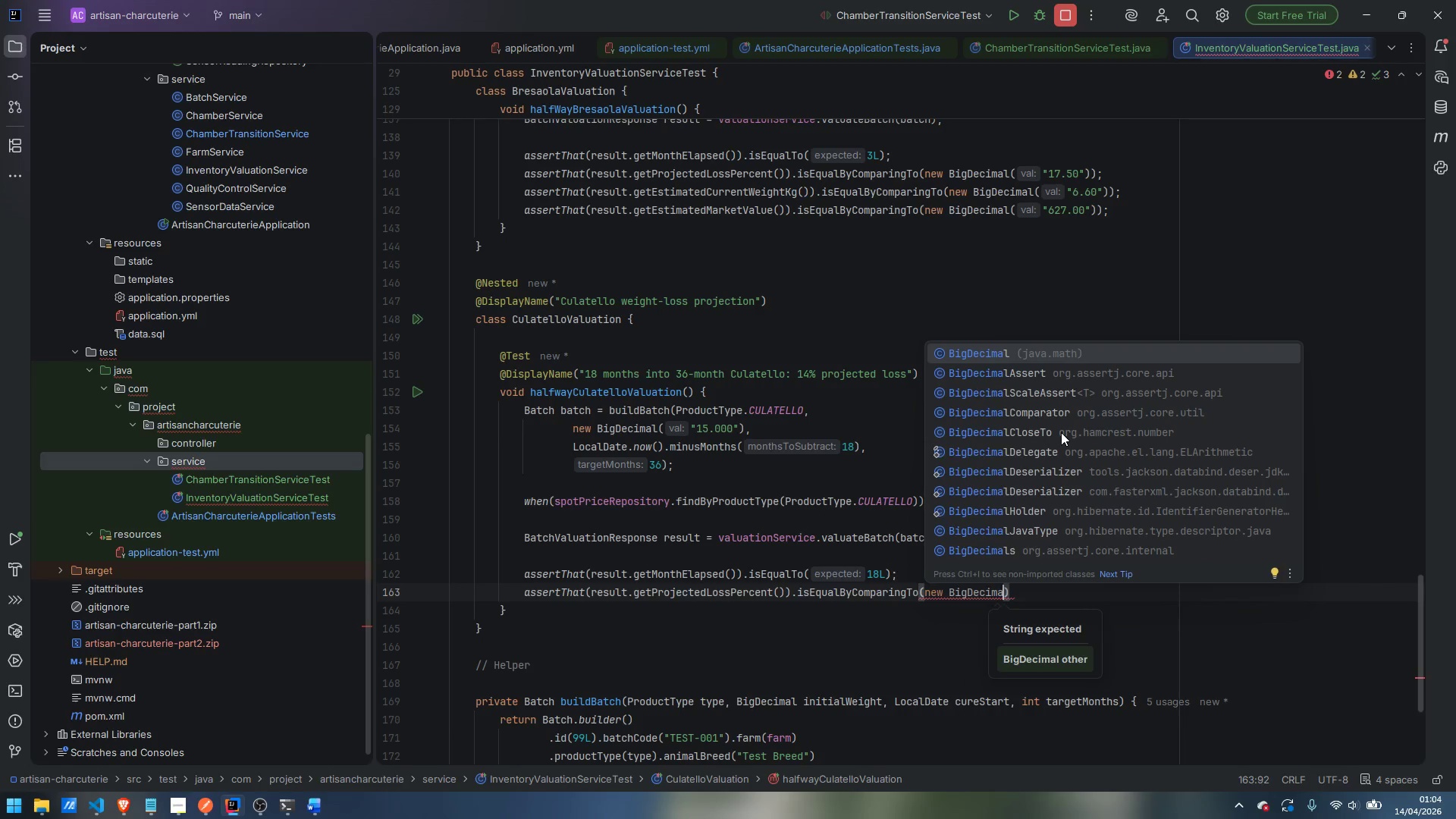 
key(Enter)
 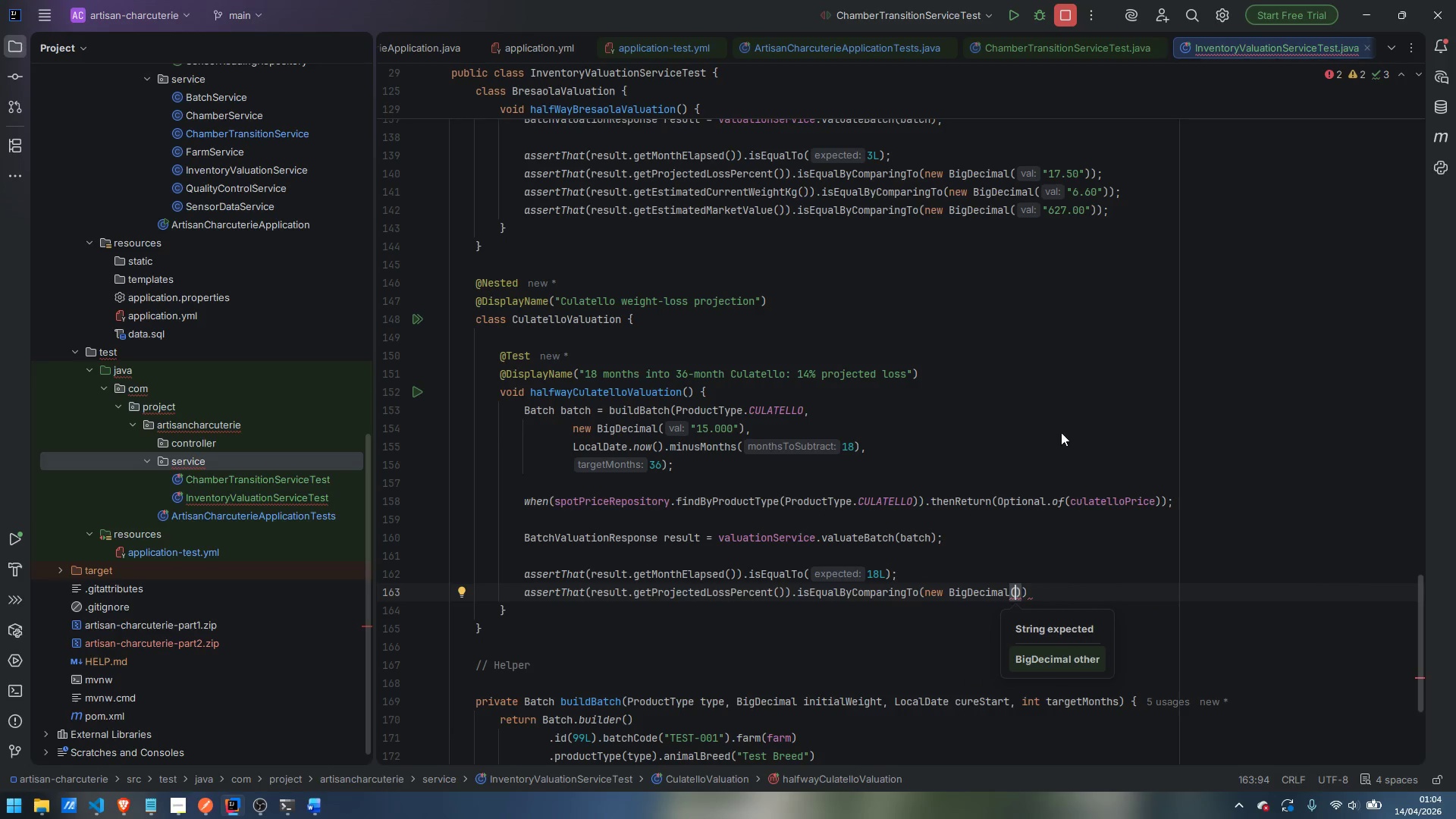 
type("14.00)
 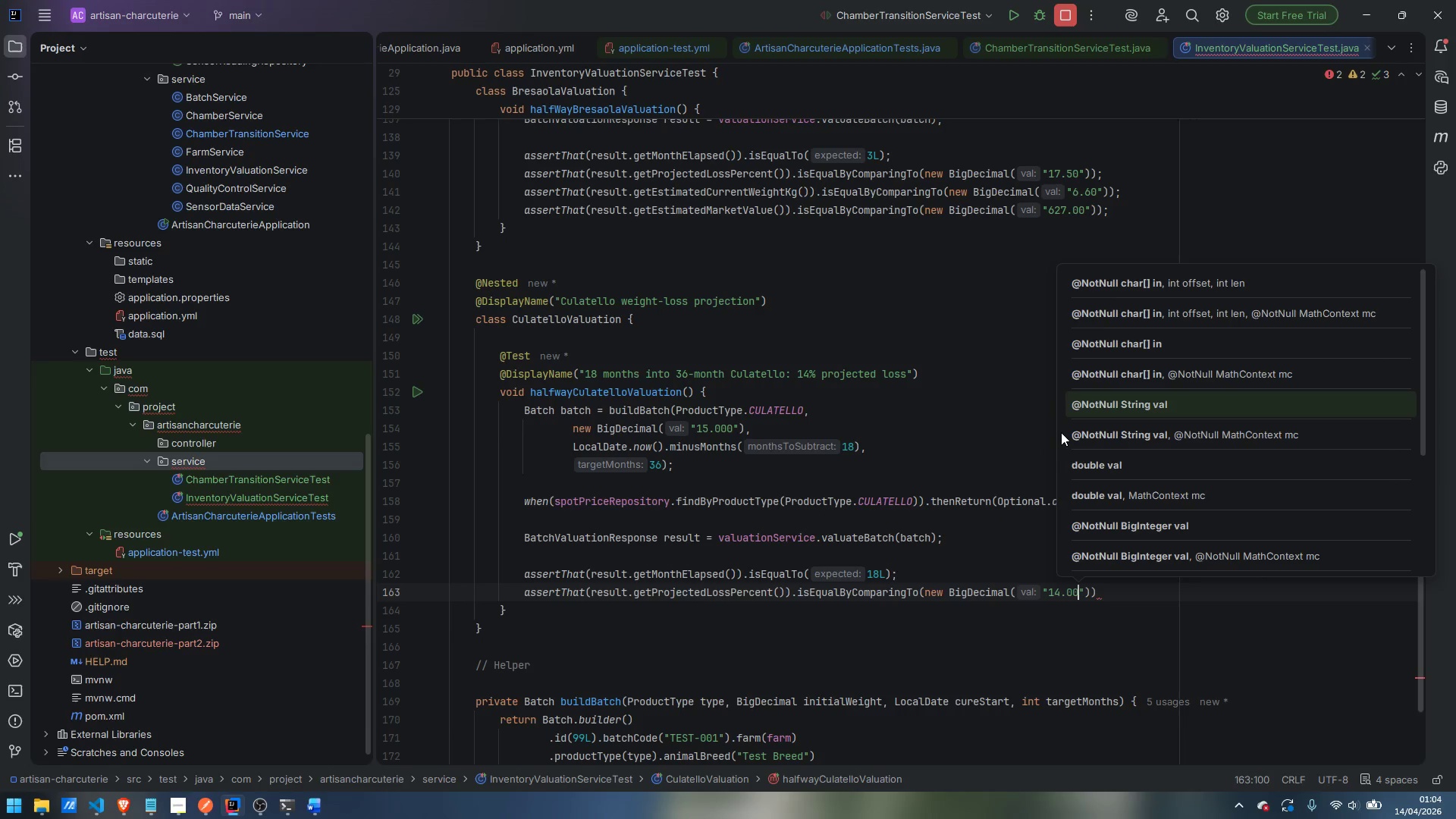 
key(ArrowRight)
 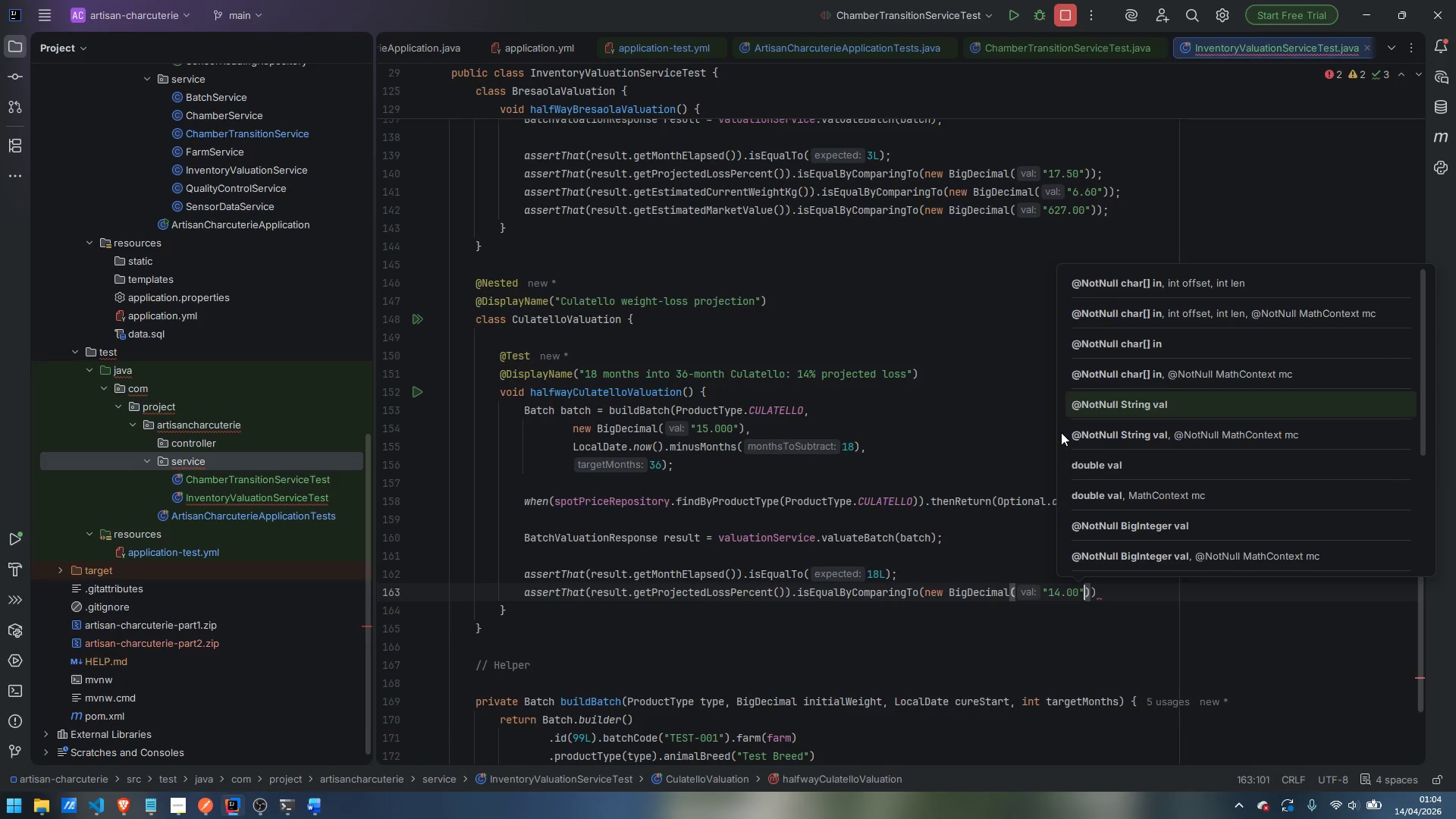 
key(ArrowRight)
 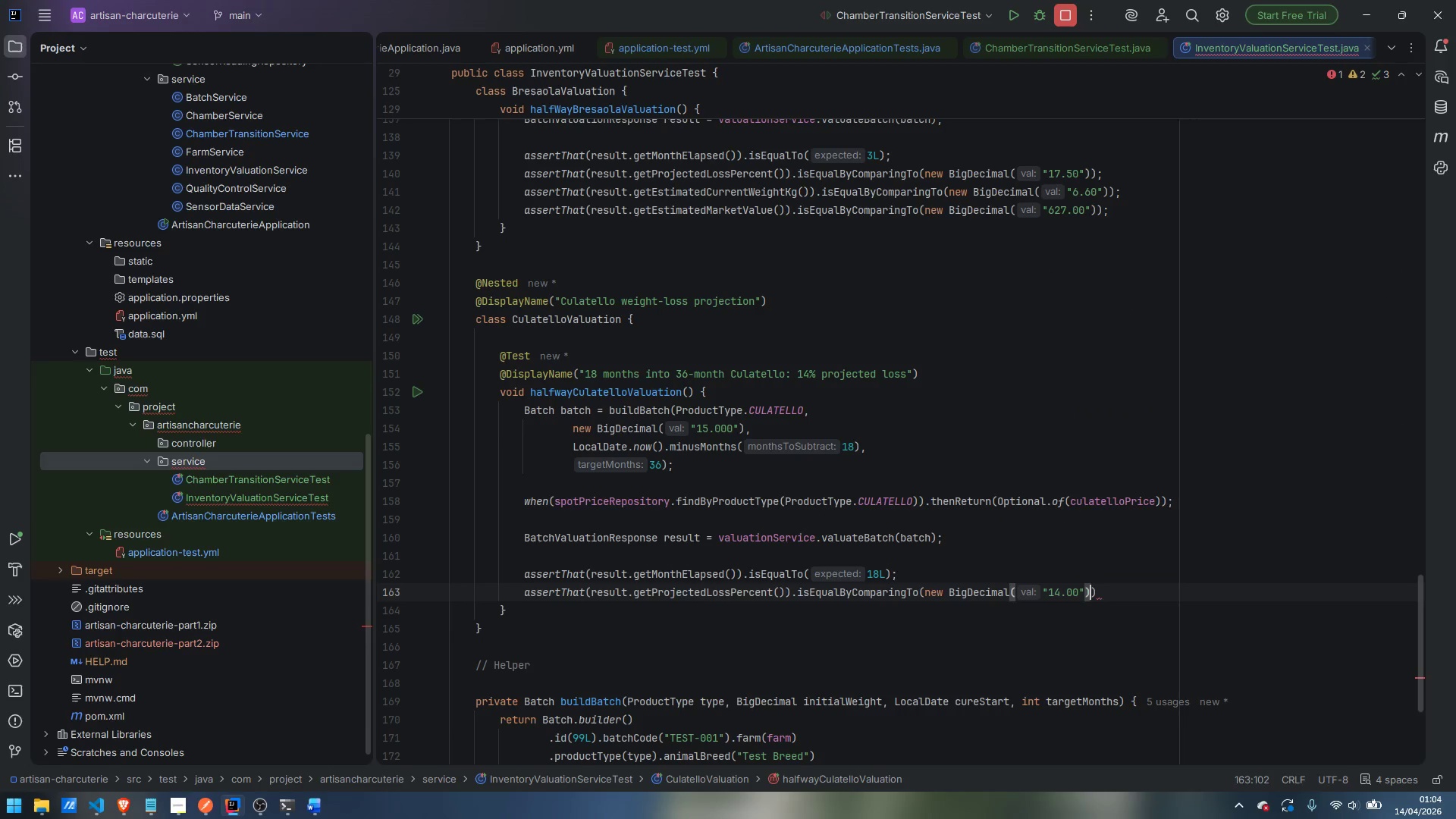 
key(ArrowRight)
 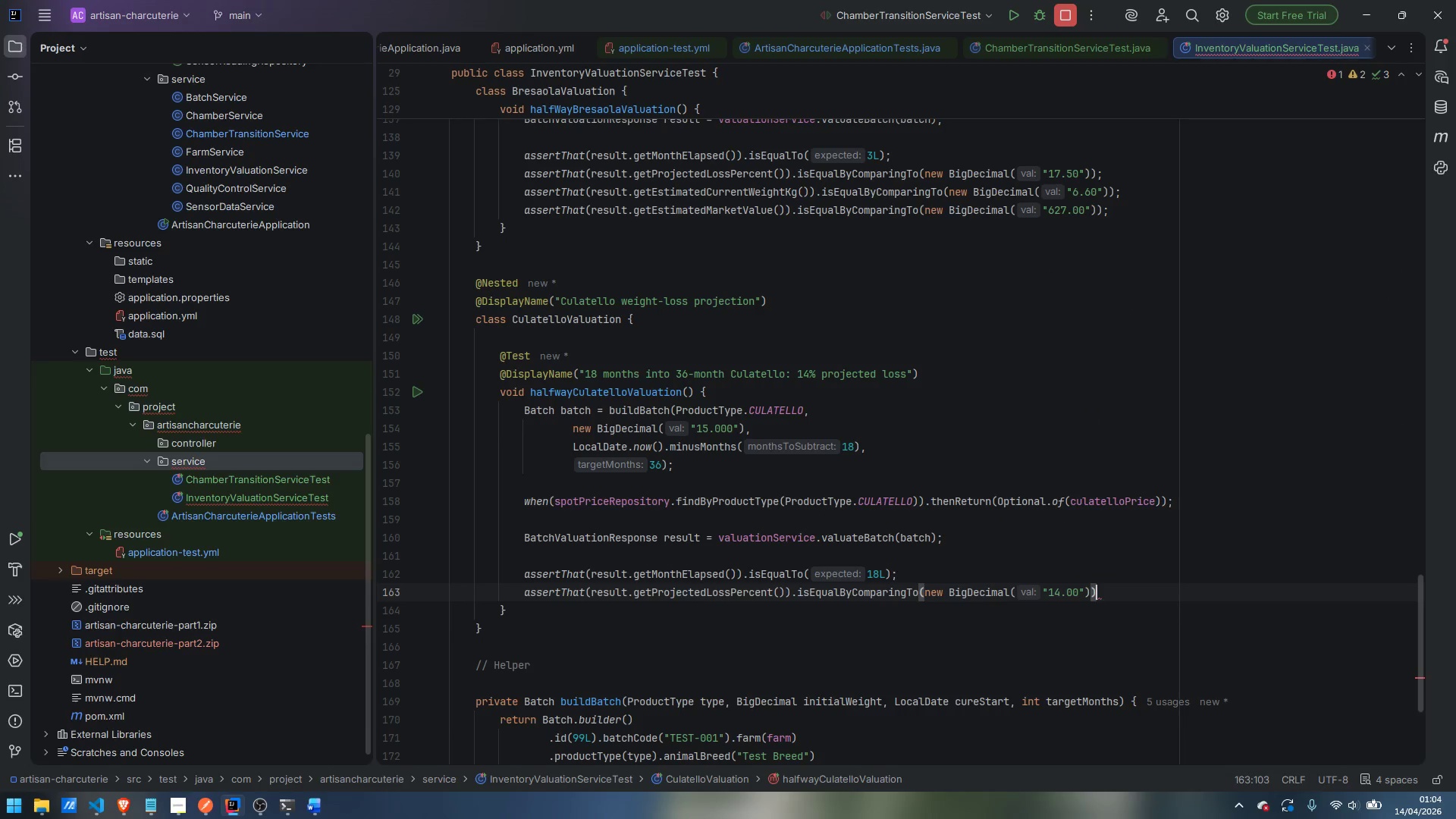 
key(Semicolon)
 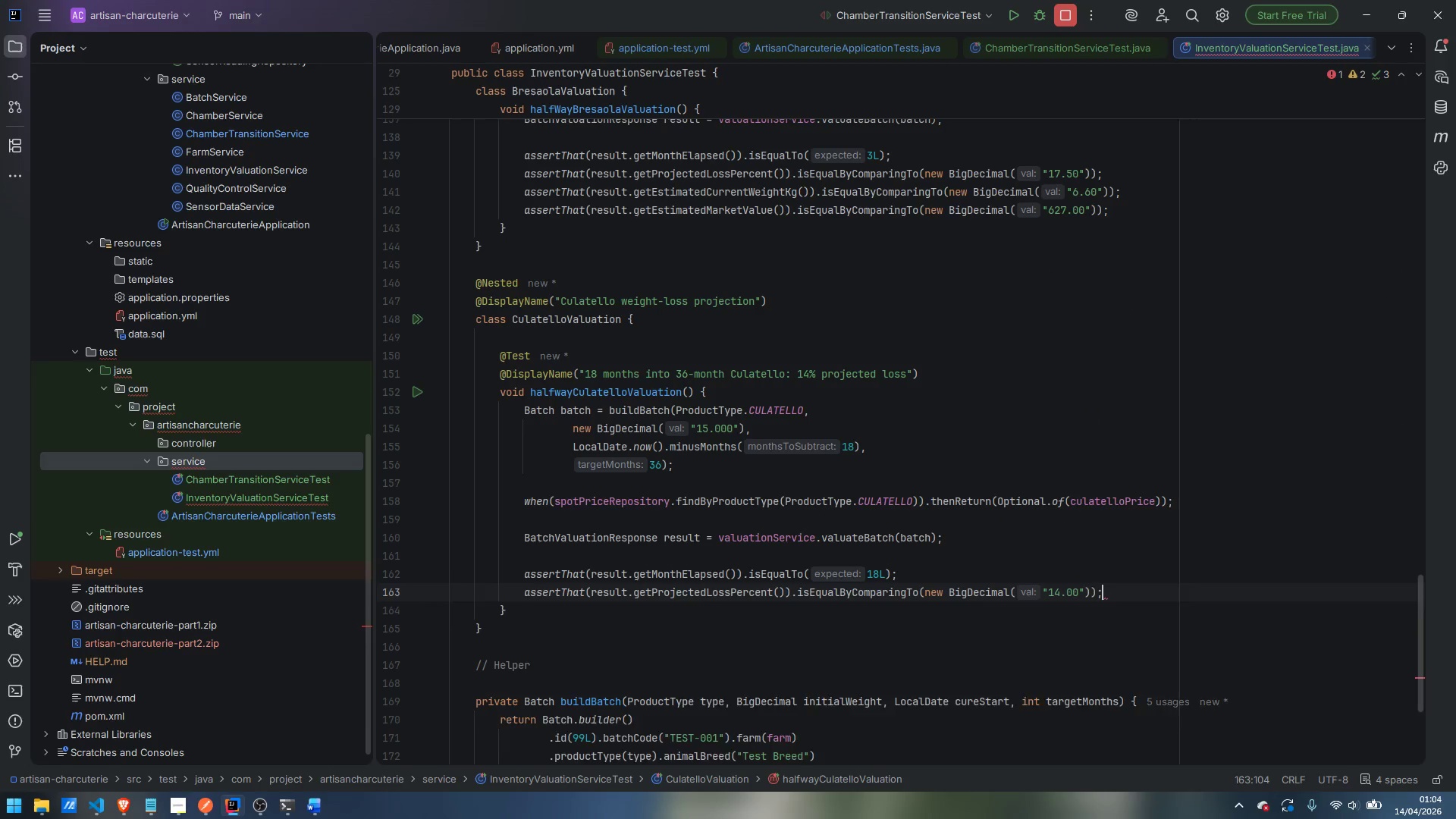 
key(Enter)
 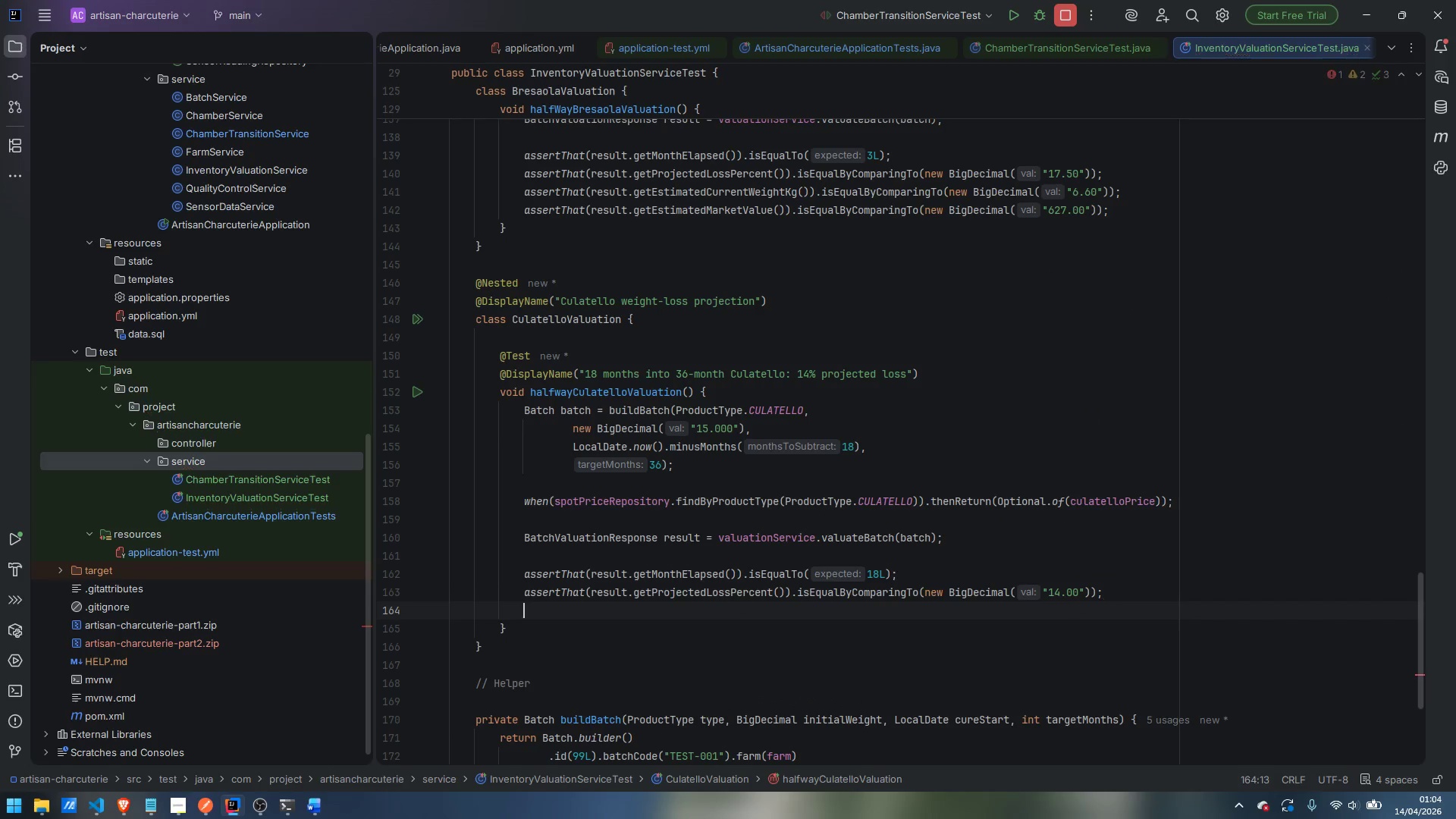 
type(assertThat)
 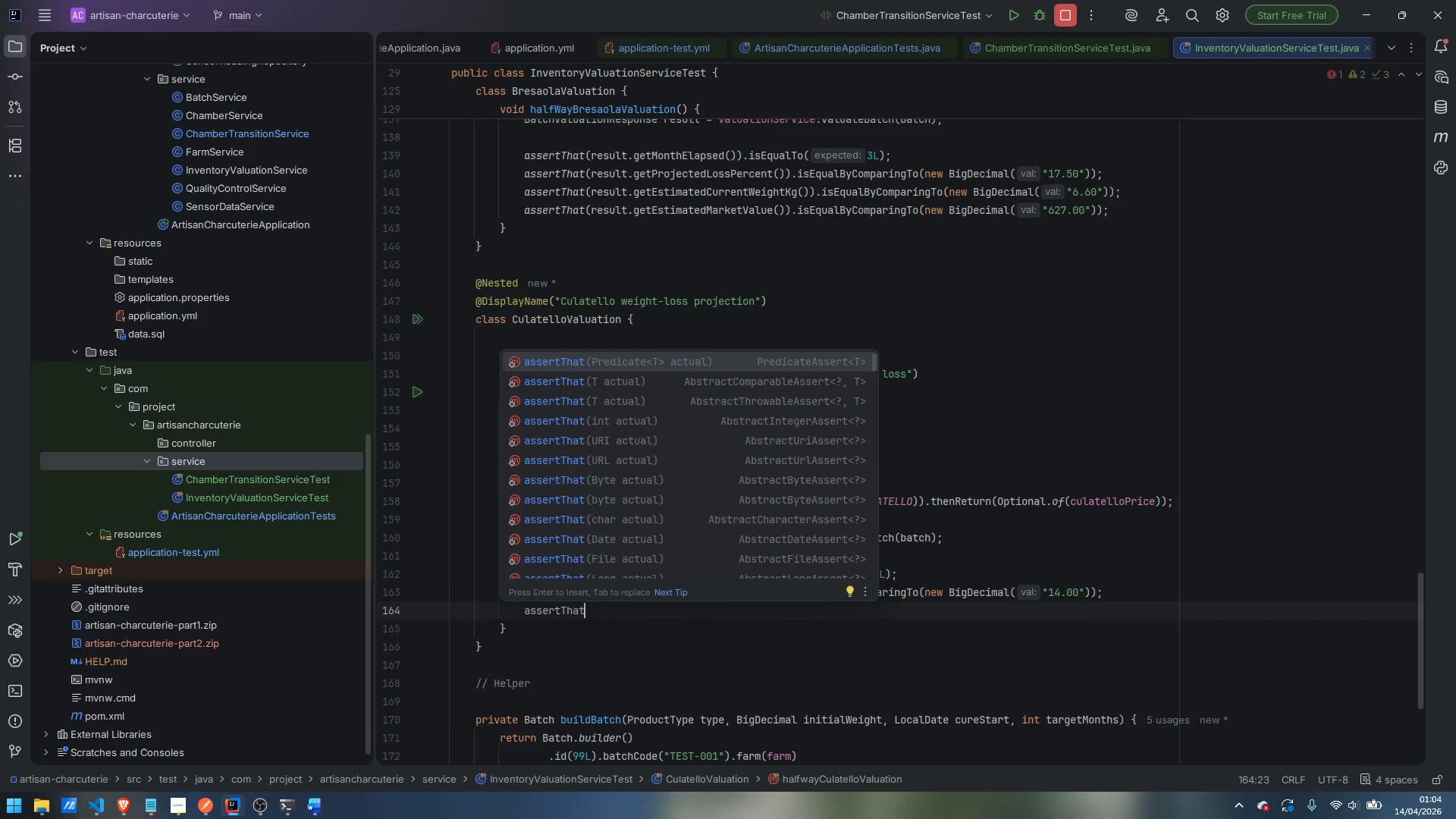 
key(Enter)
 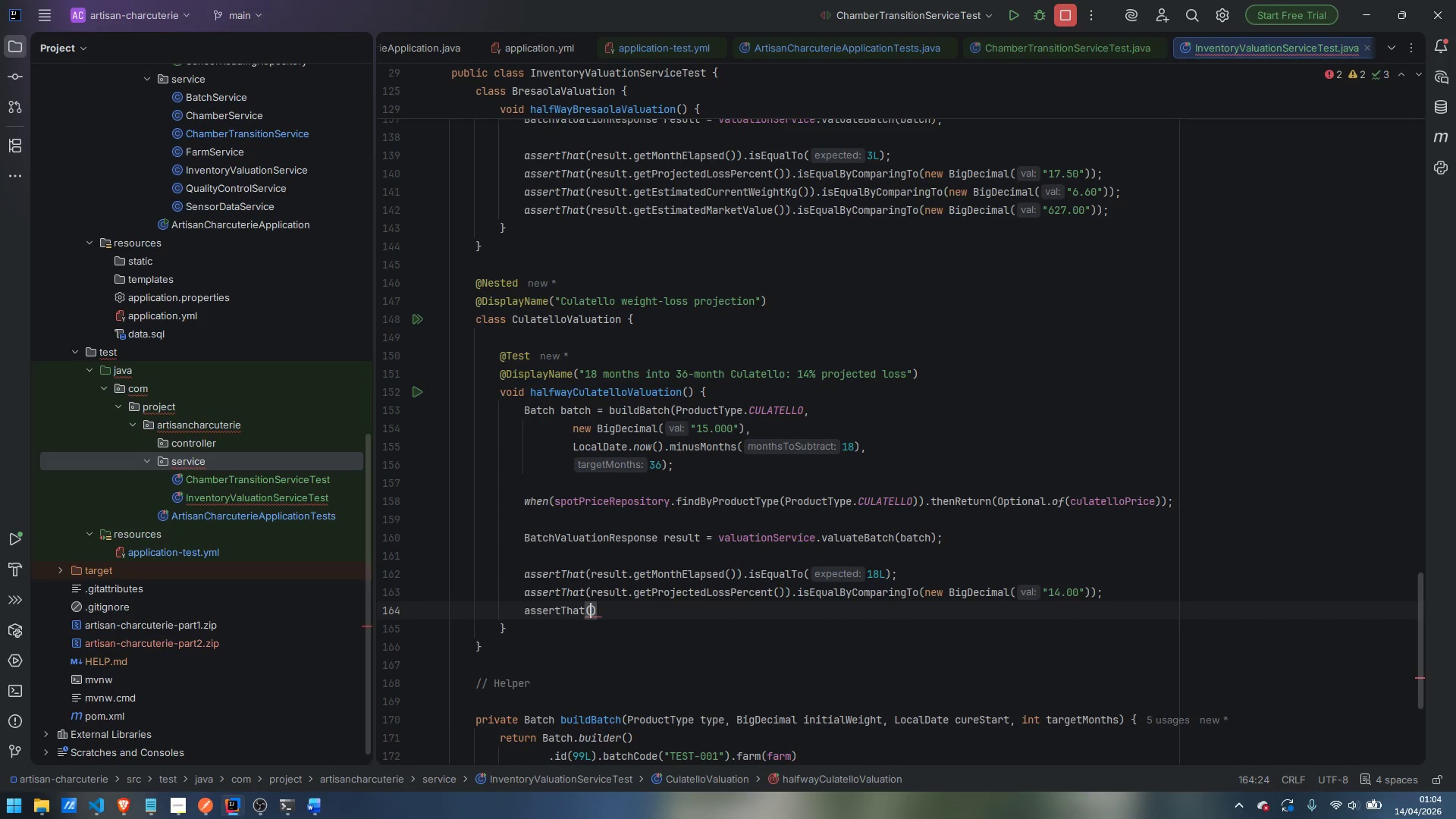 
type(result.get)
key(Escape)
type(Estima)
 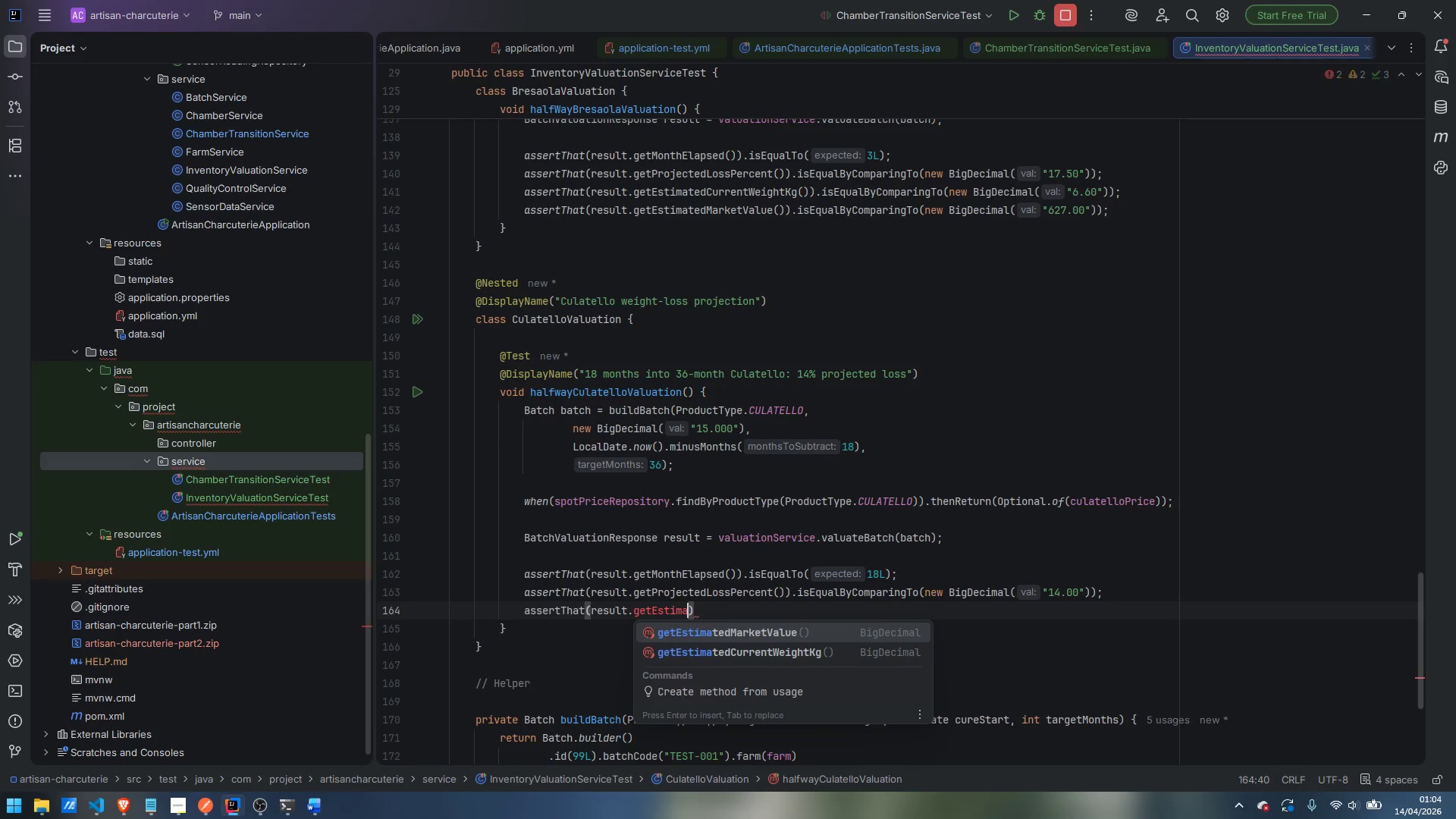 
key(ArrowDown)
 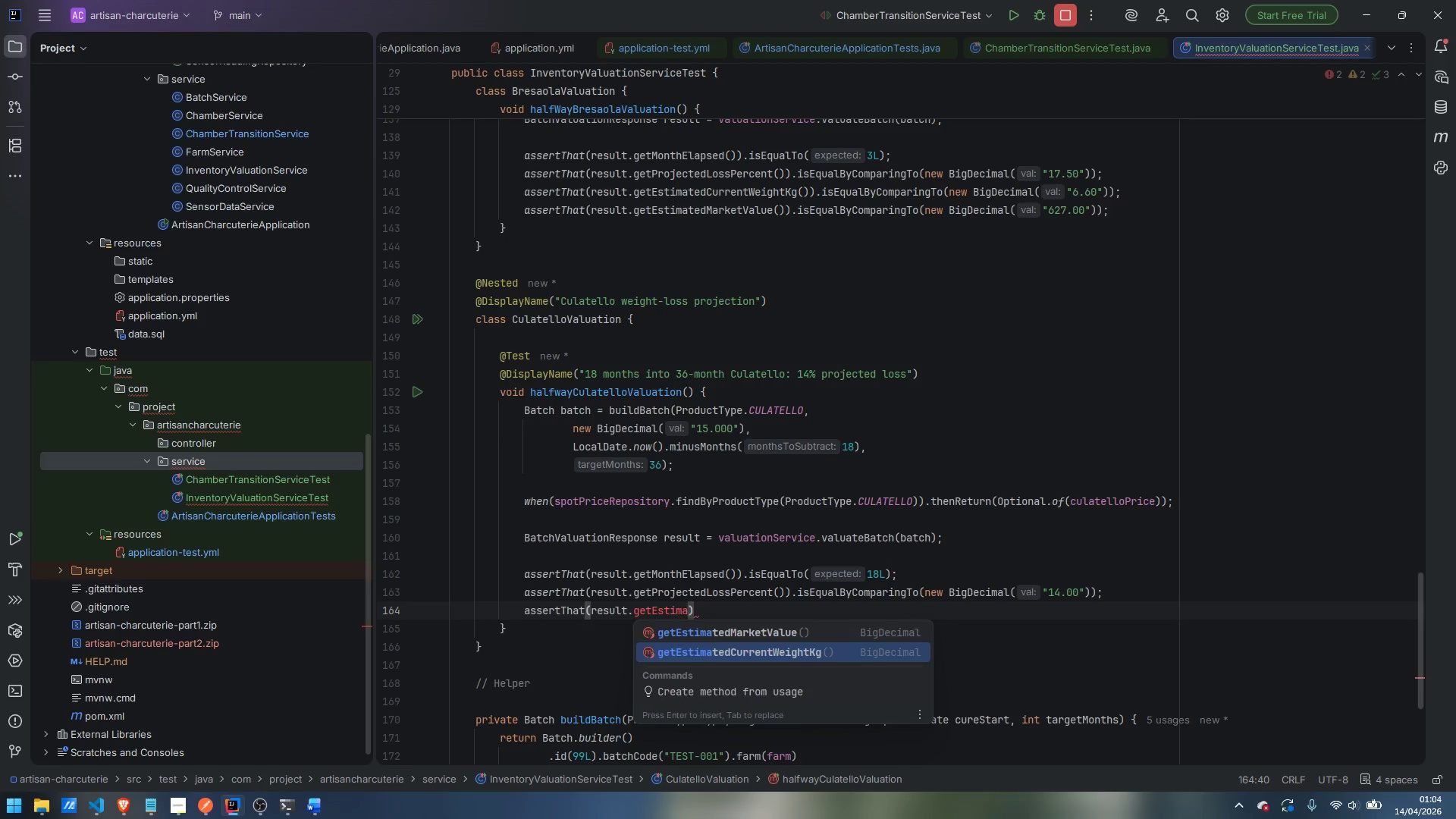 
key(Enter)
 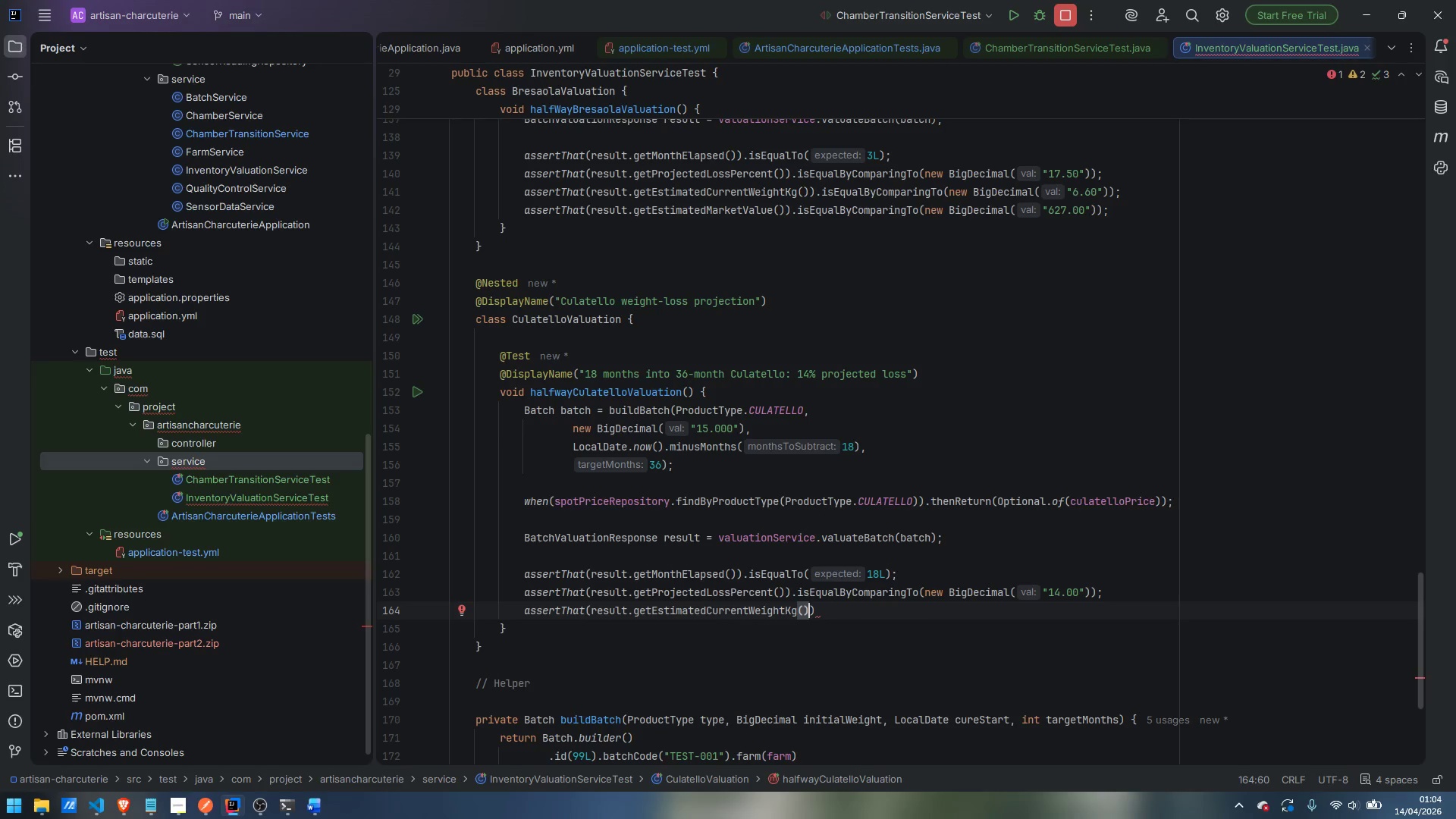 
key(ArrowRight)
 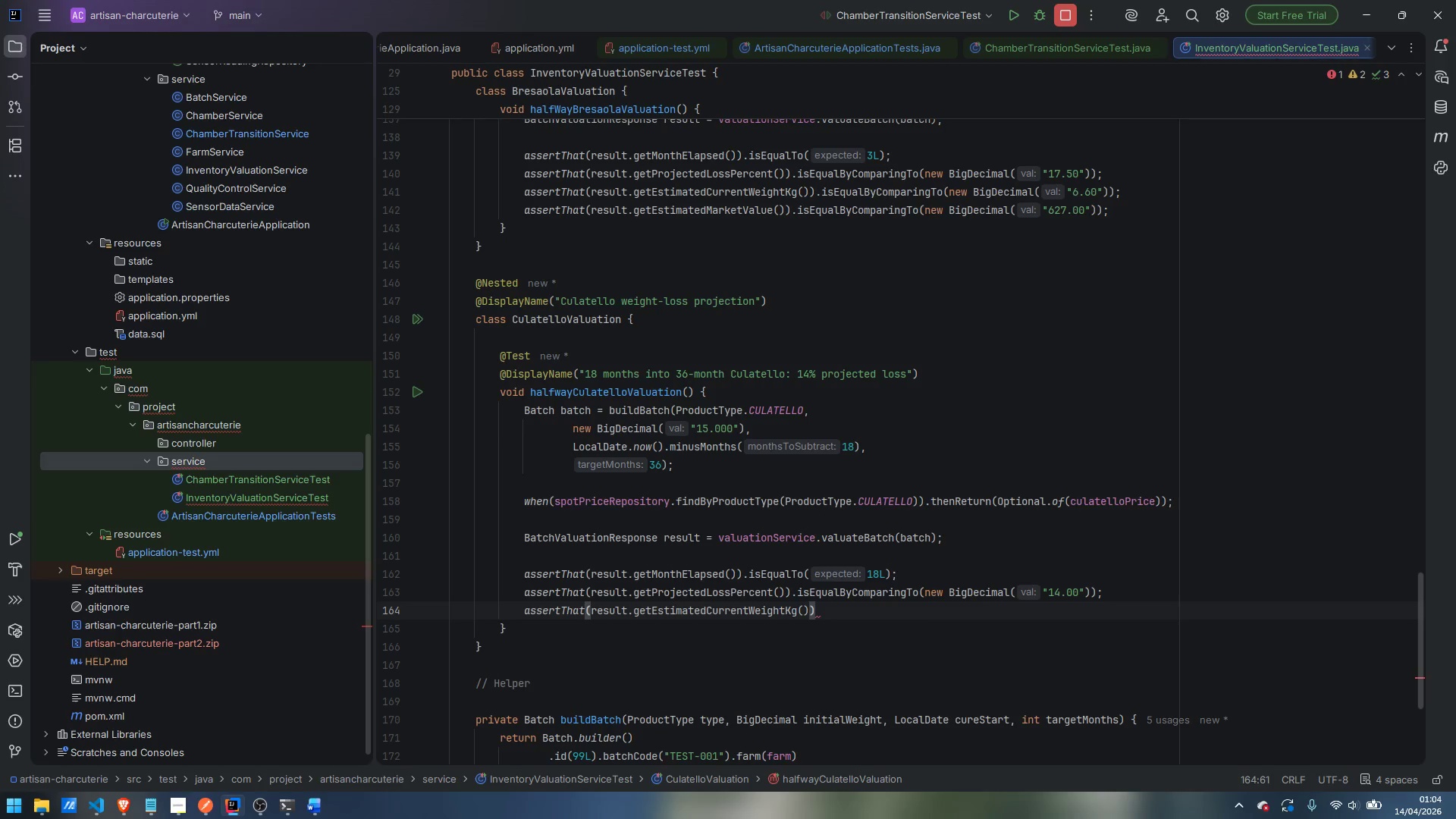 
type(.is)
 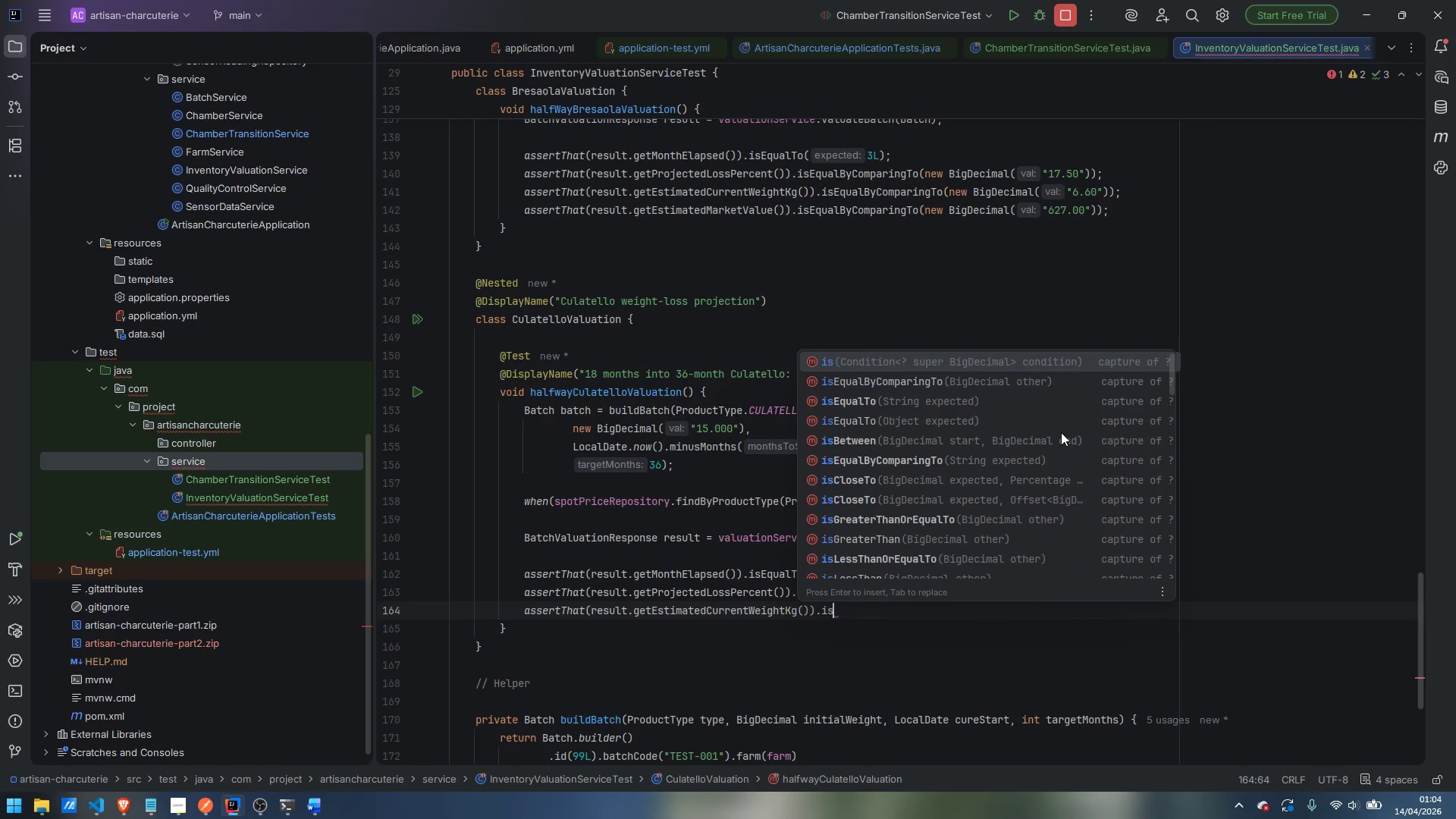 
key(ArrowDown)
 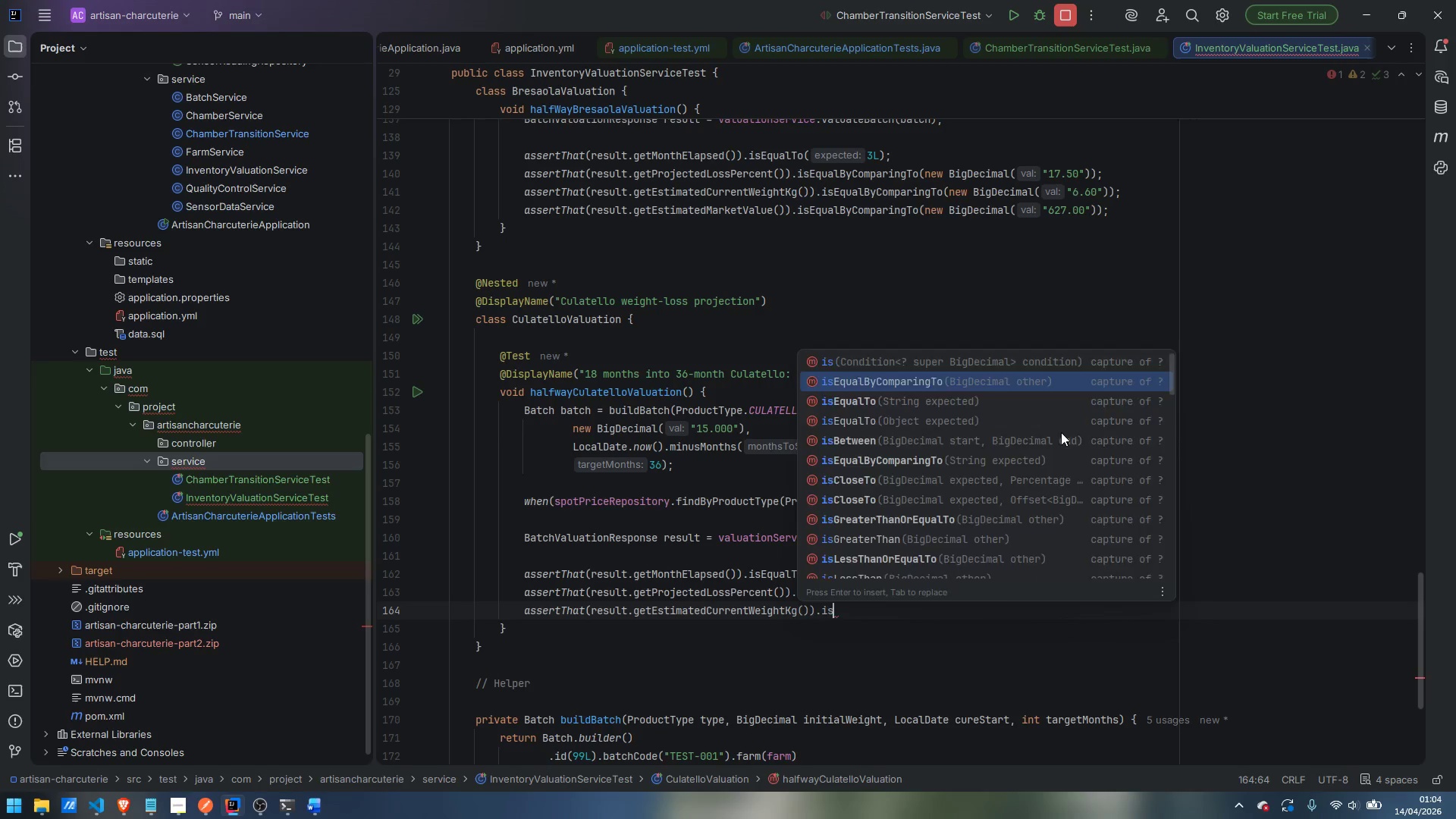 
key(Enter)
 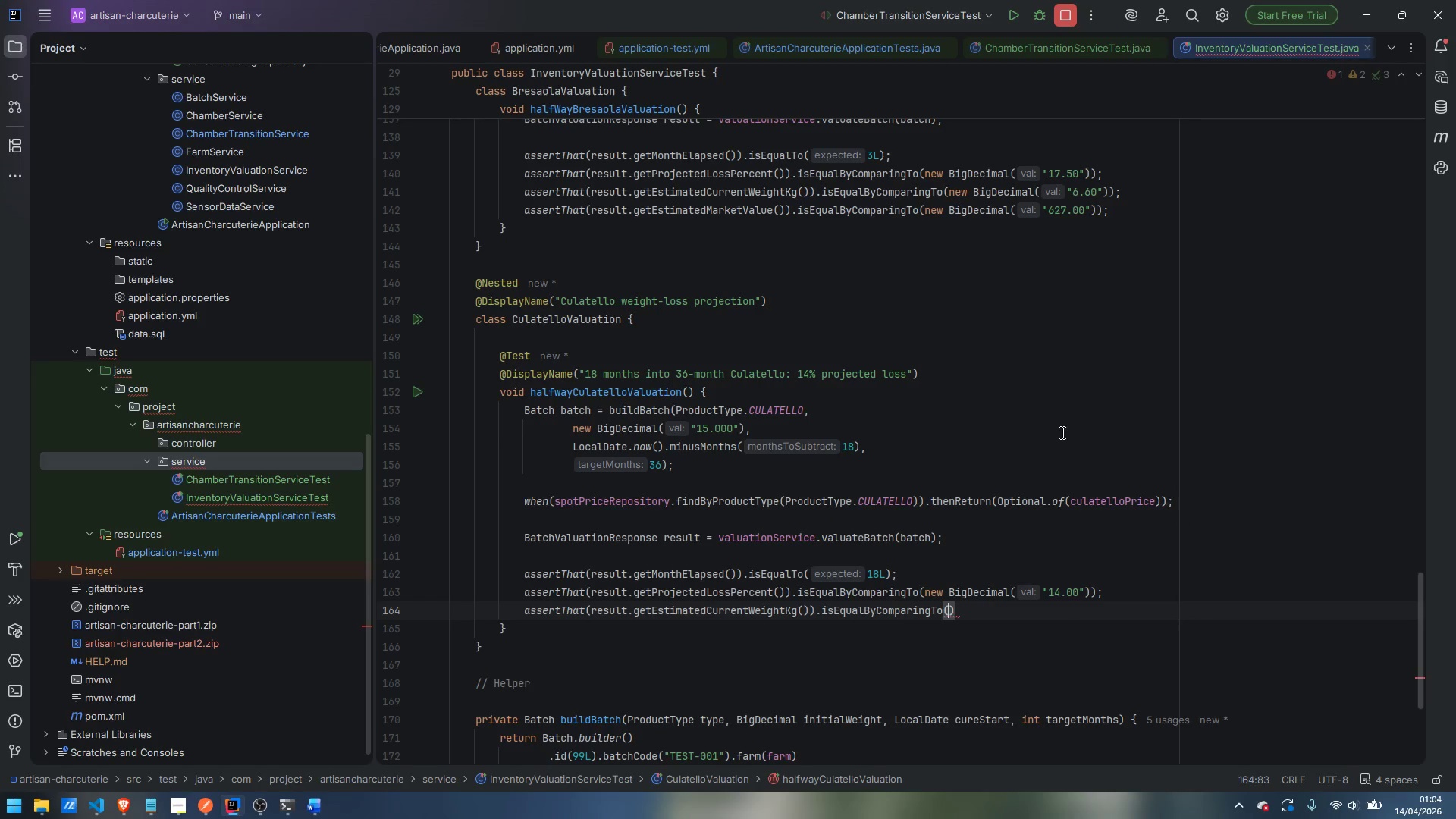 
type(new BigDeci)
 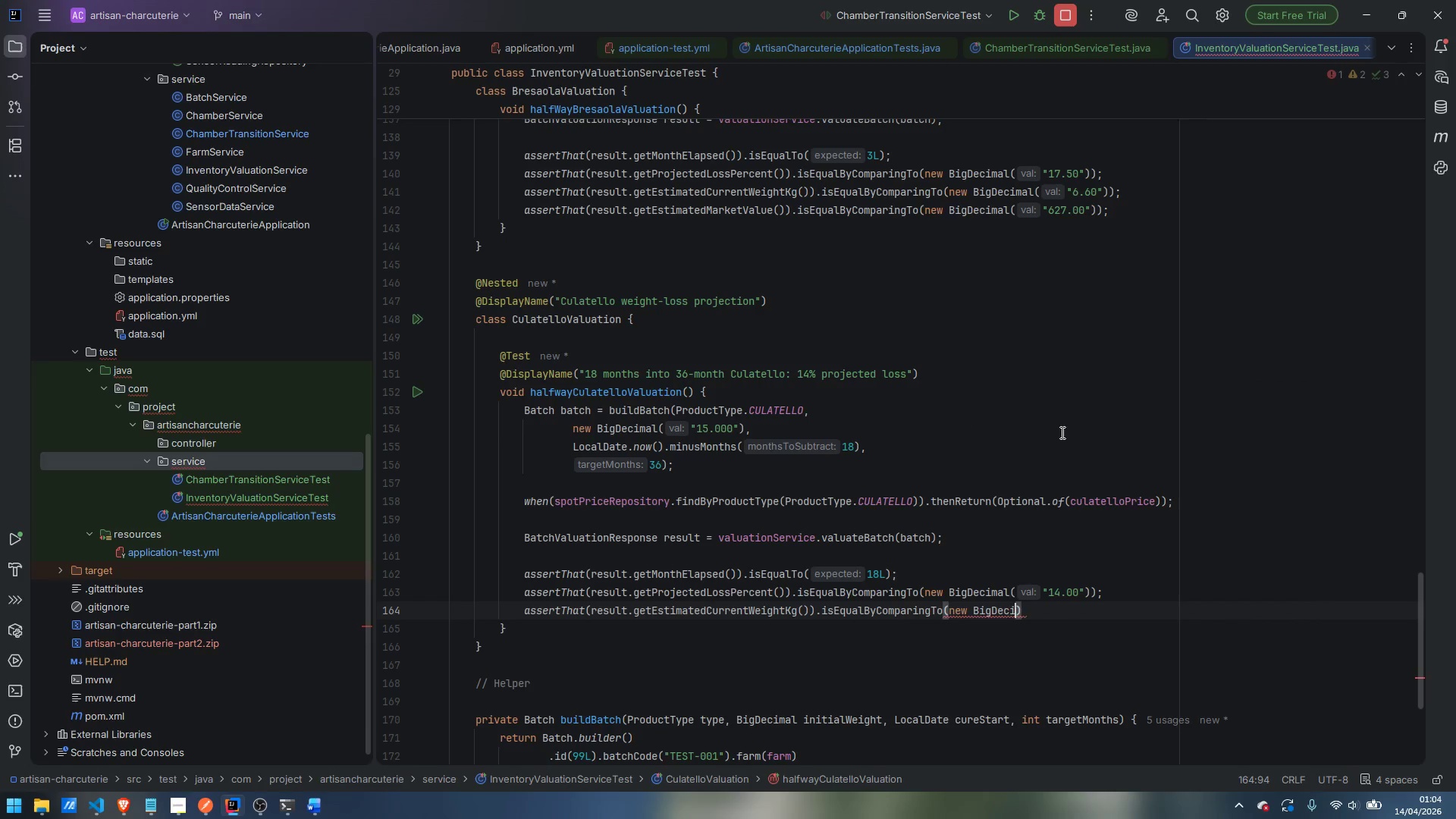 
 